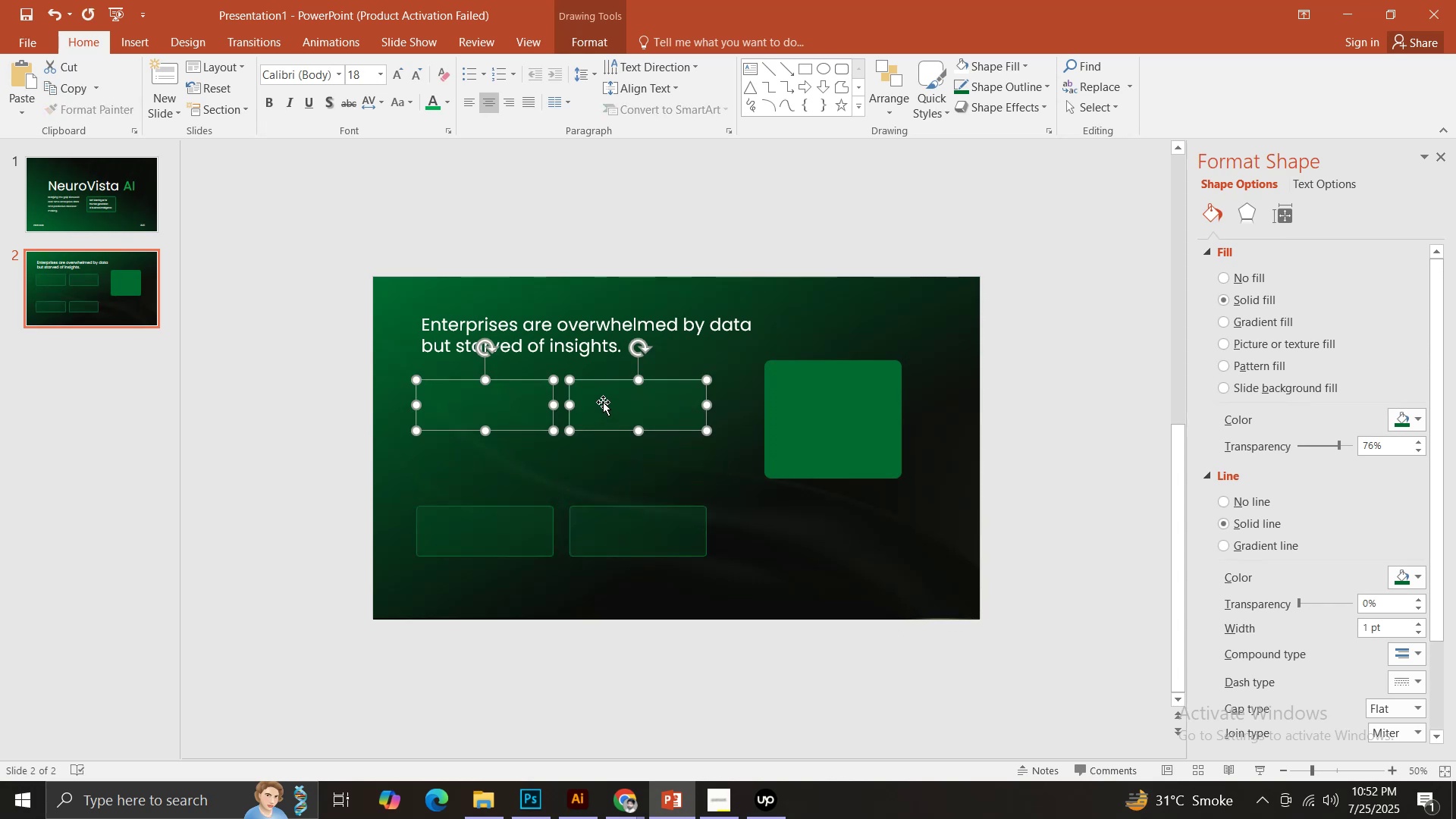 
hold_key(key=ShiftLeft, duration=1.22)
 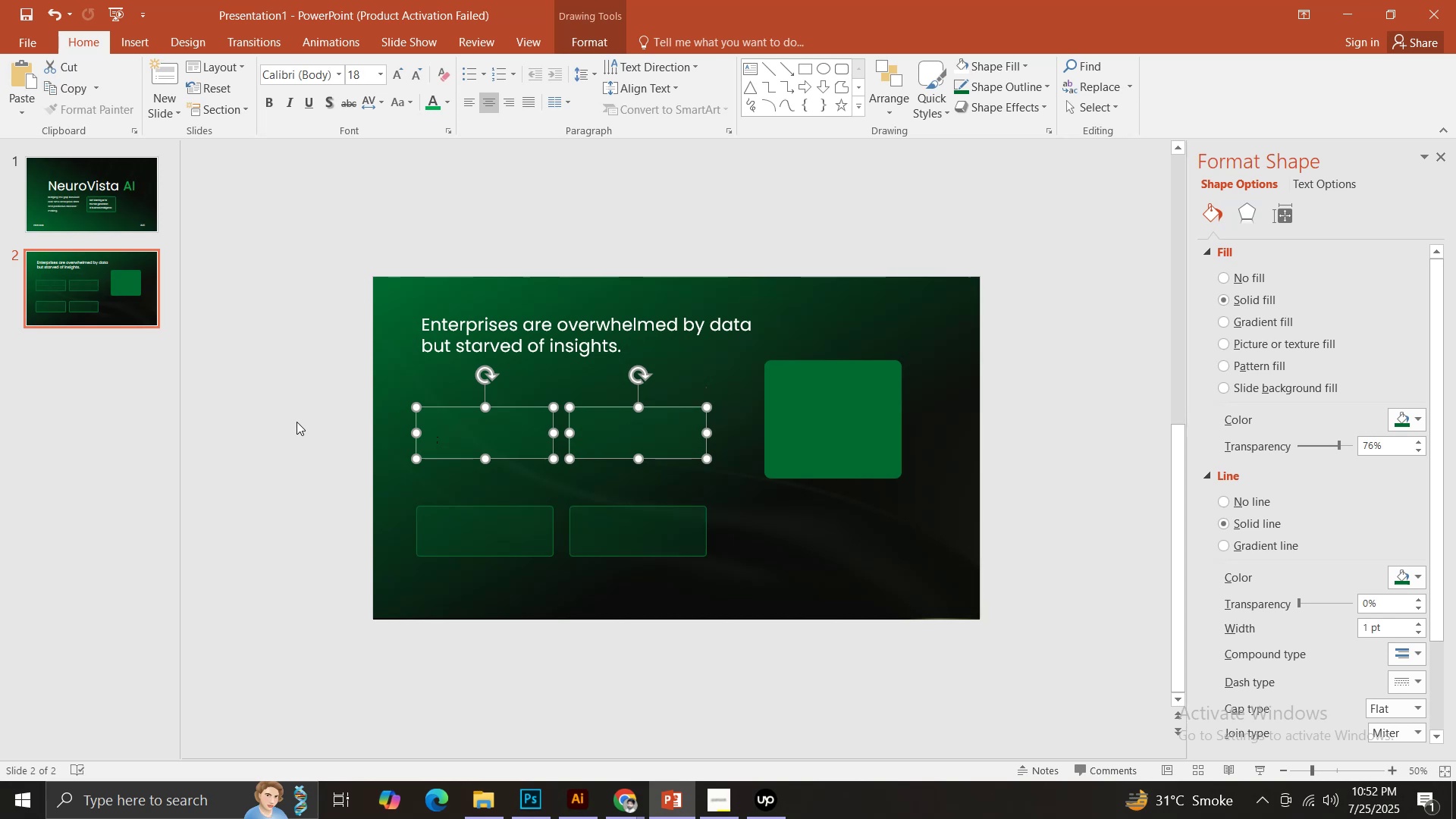 
left_click([297, 422])
 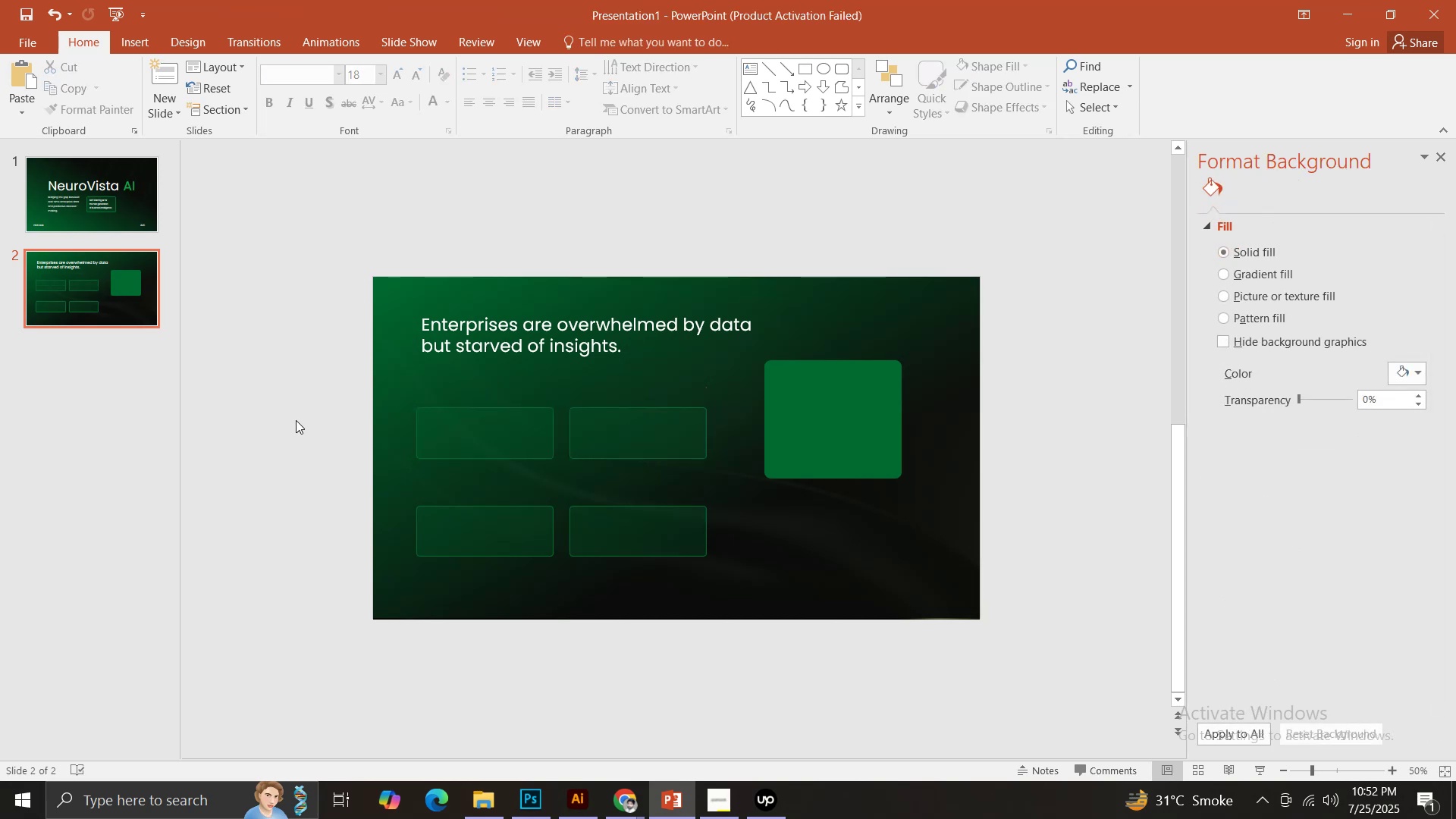 
left_click([443, 426])
 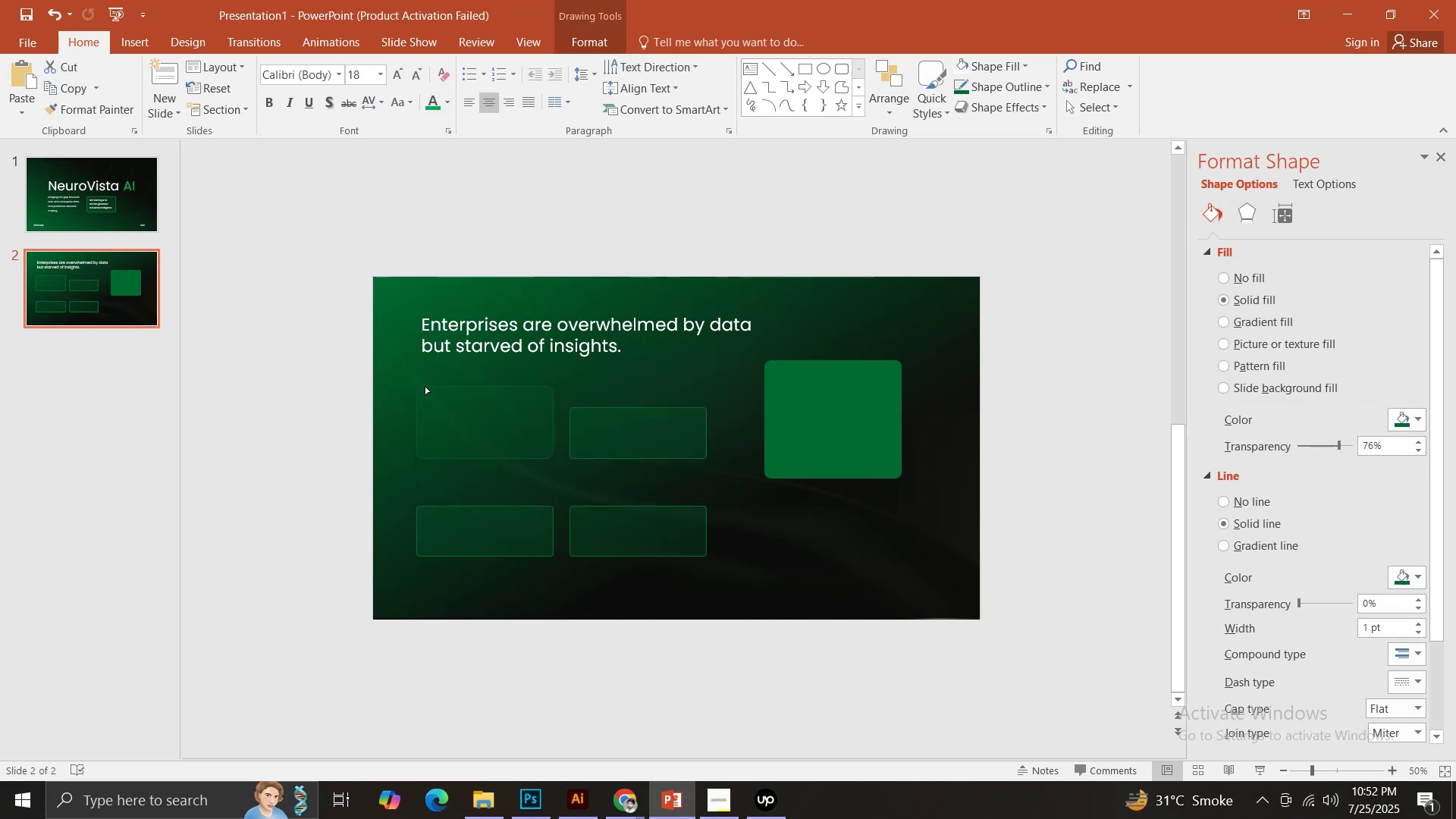 
left_click([603, 436])
 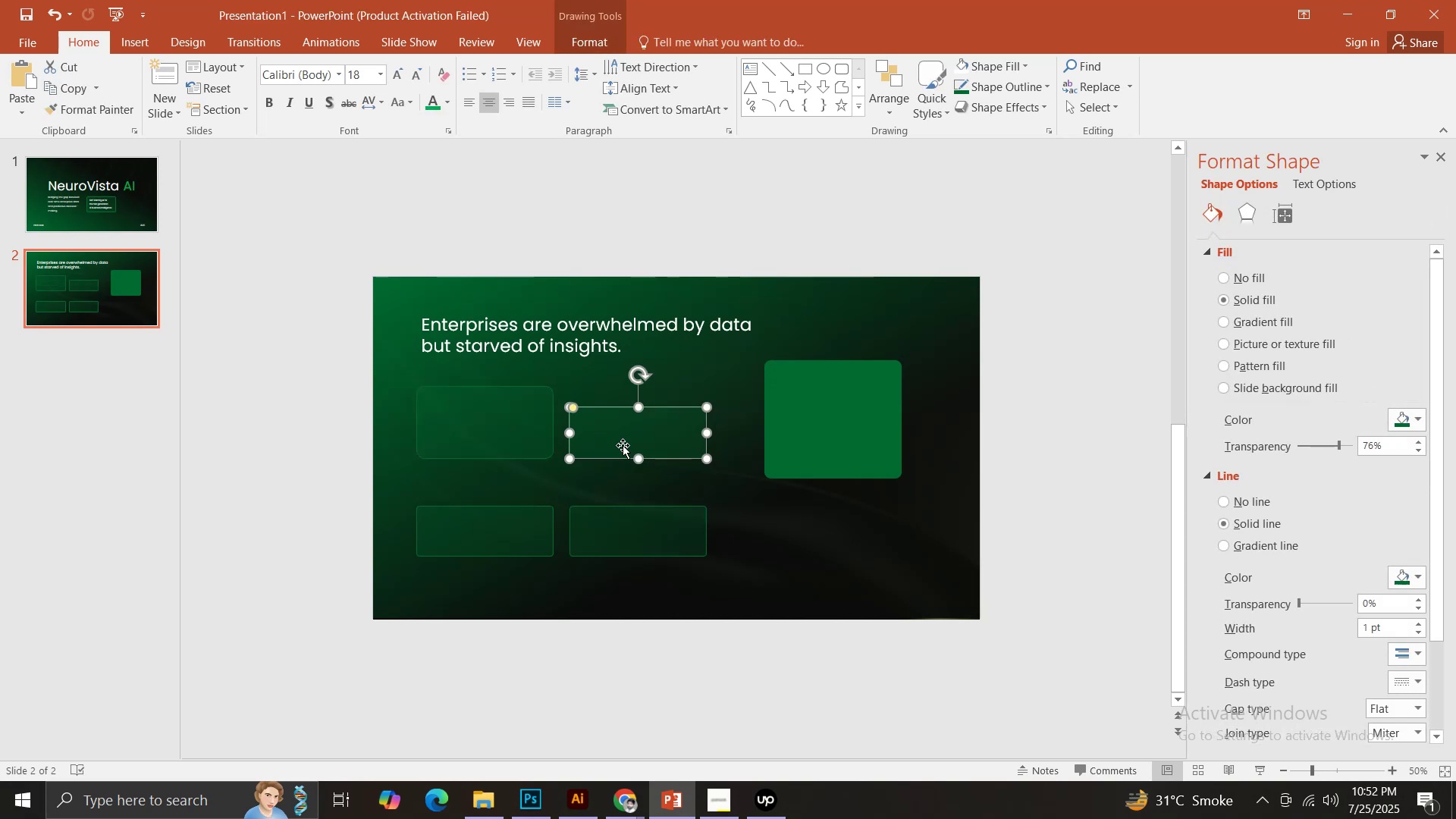 
key(Backspace)
 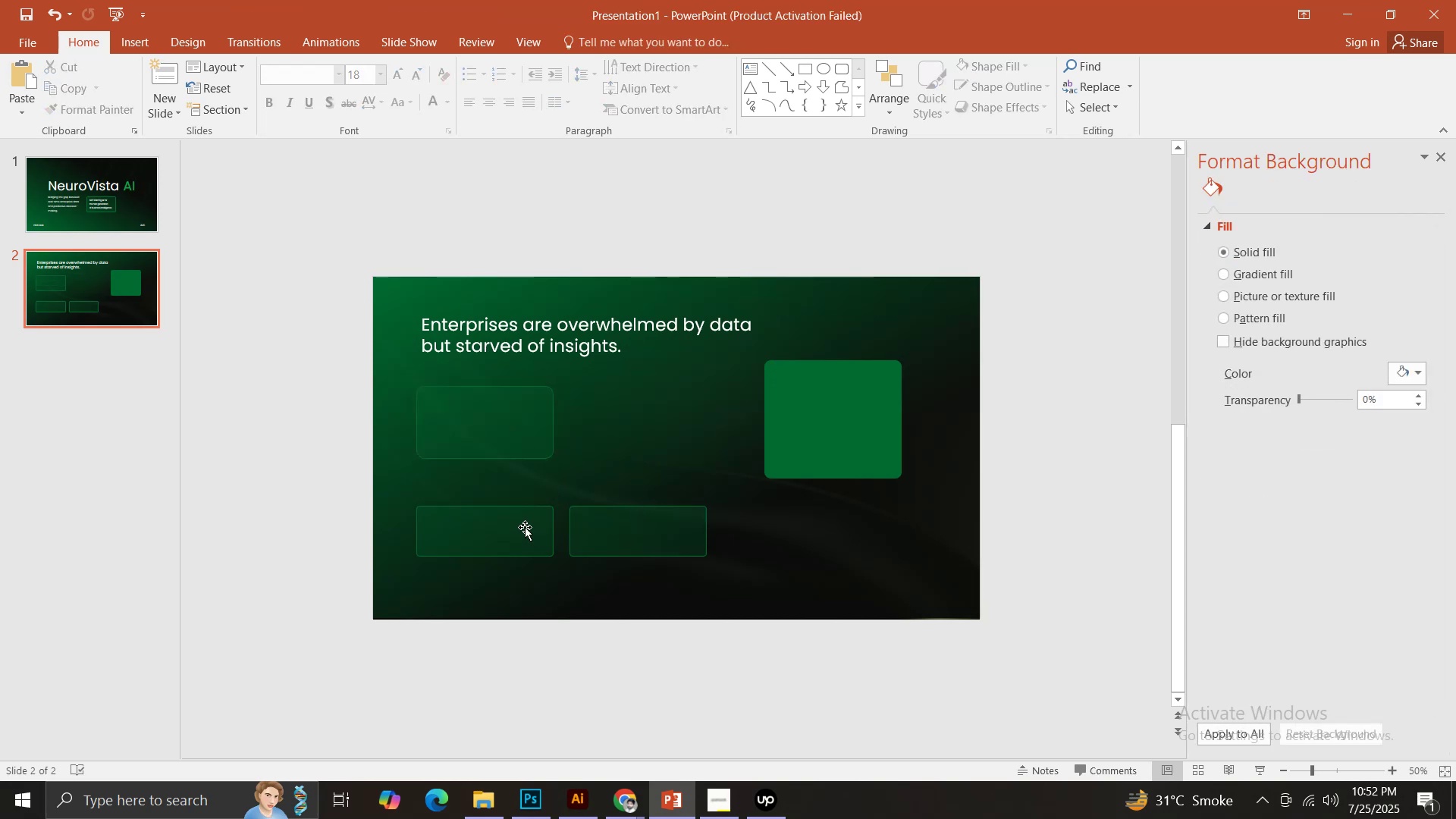 
left_click([525, 527])
 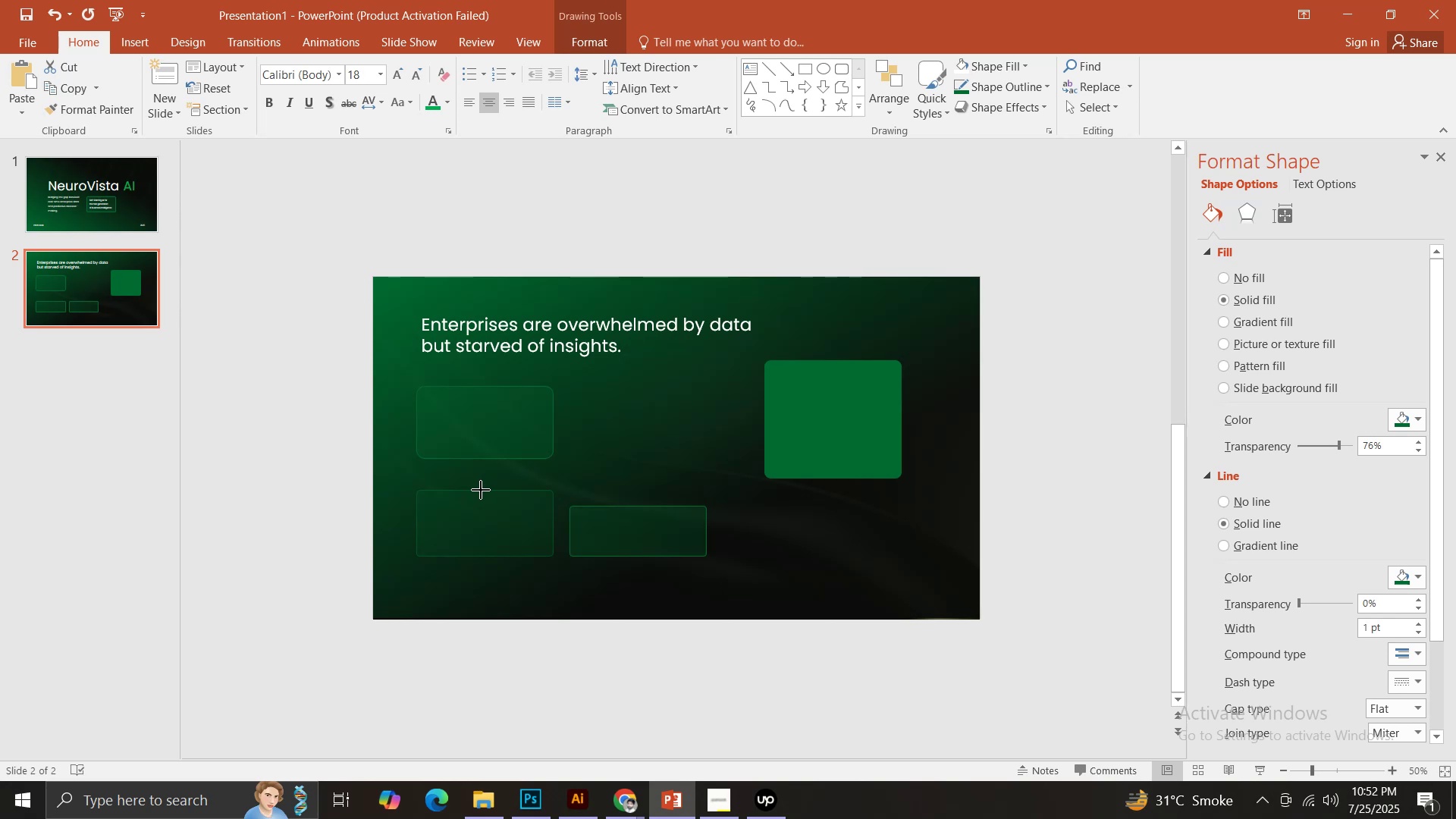 
key(Control+ControlLeft)
 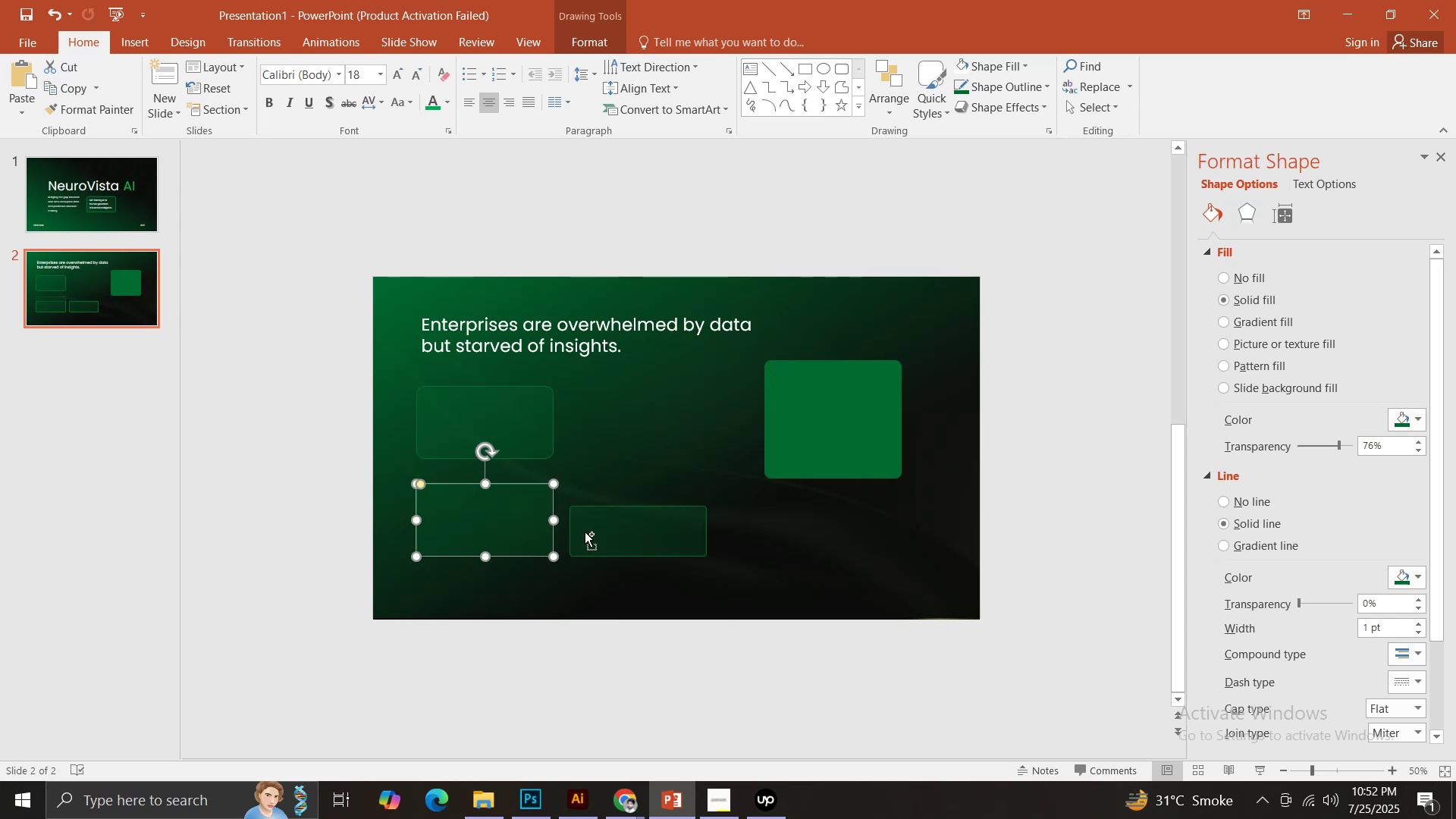 
key(Control+Z)
 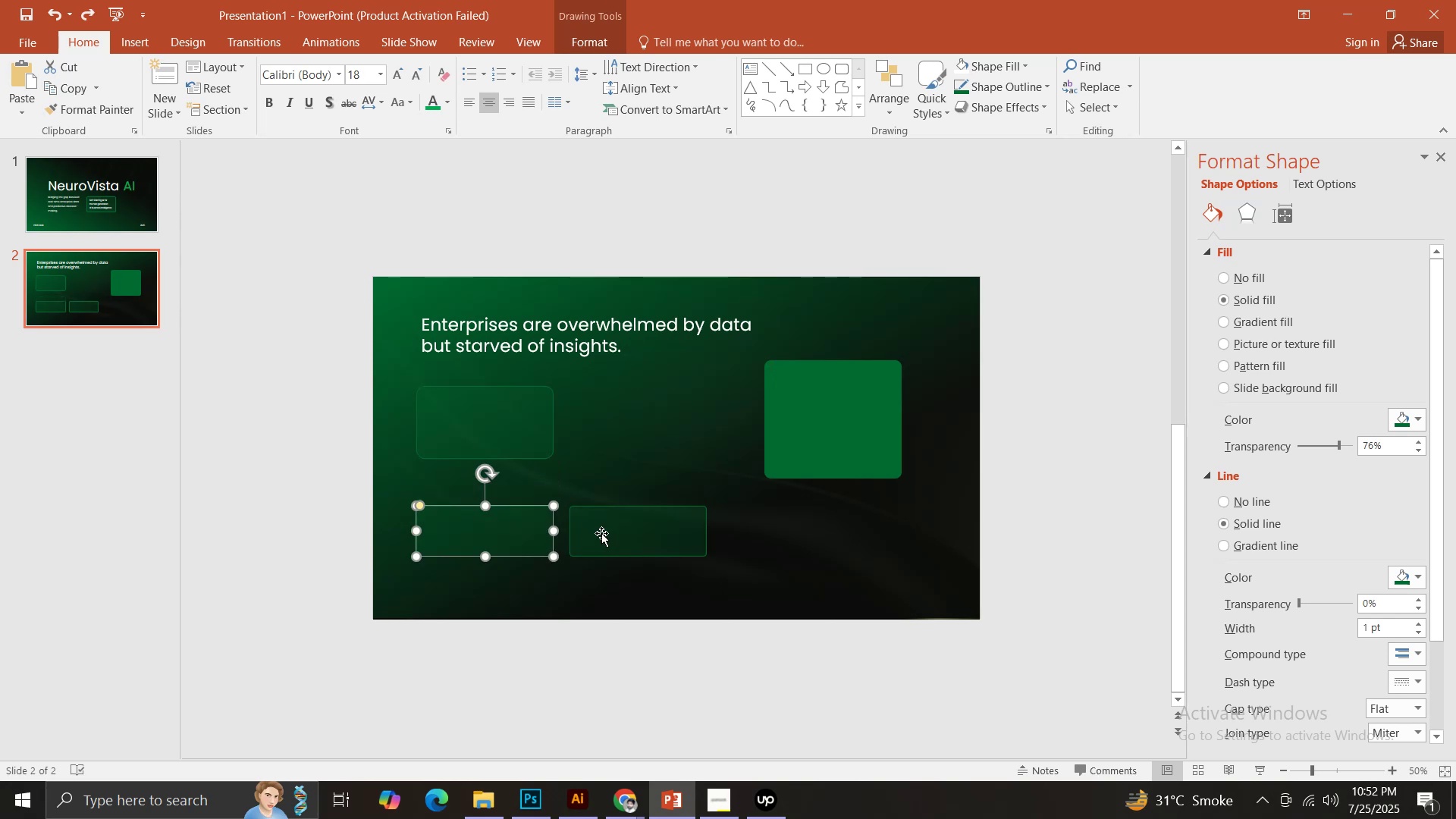 
left_click([601, 533])
 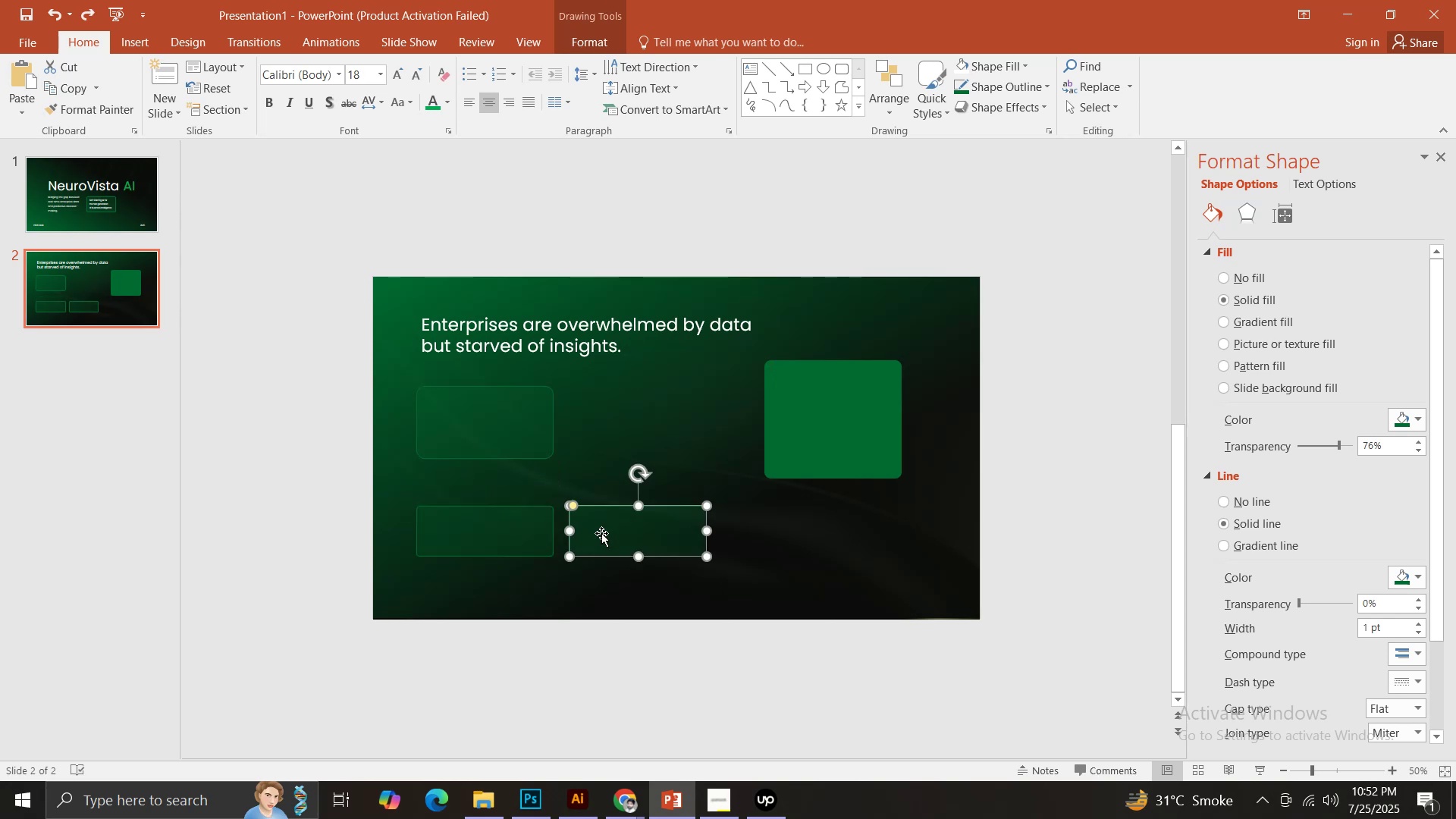 
key(Backspace)
 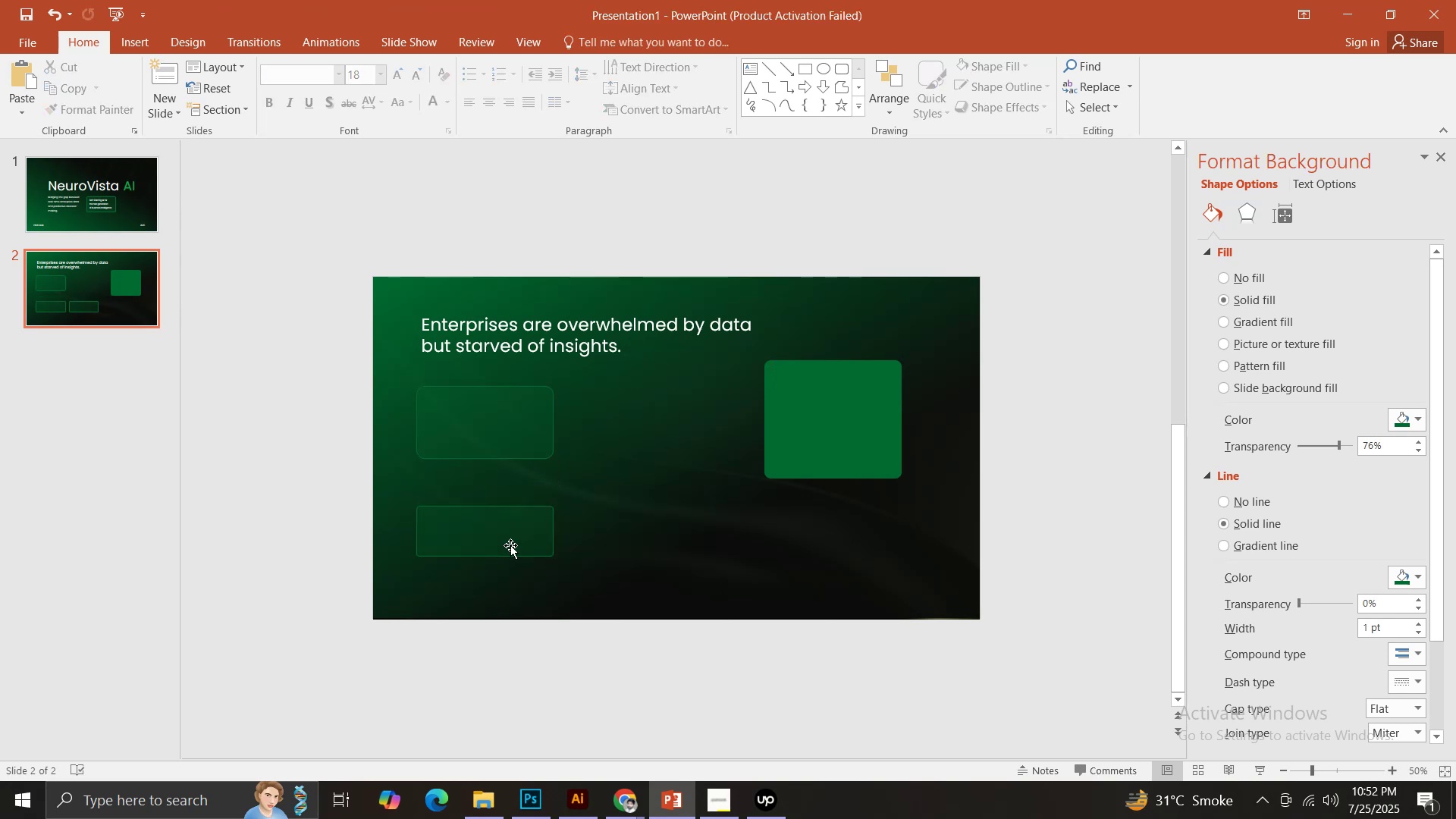 
left_click([510, 545])
 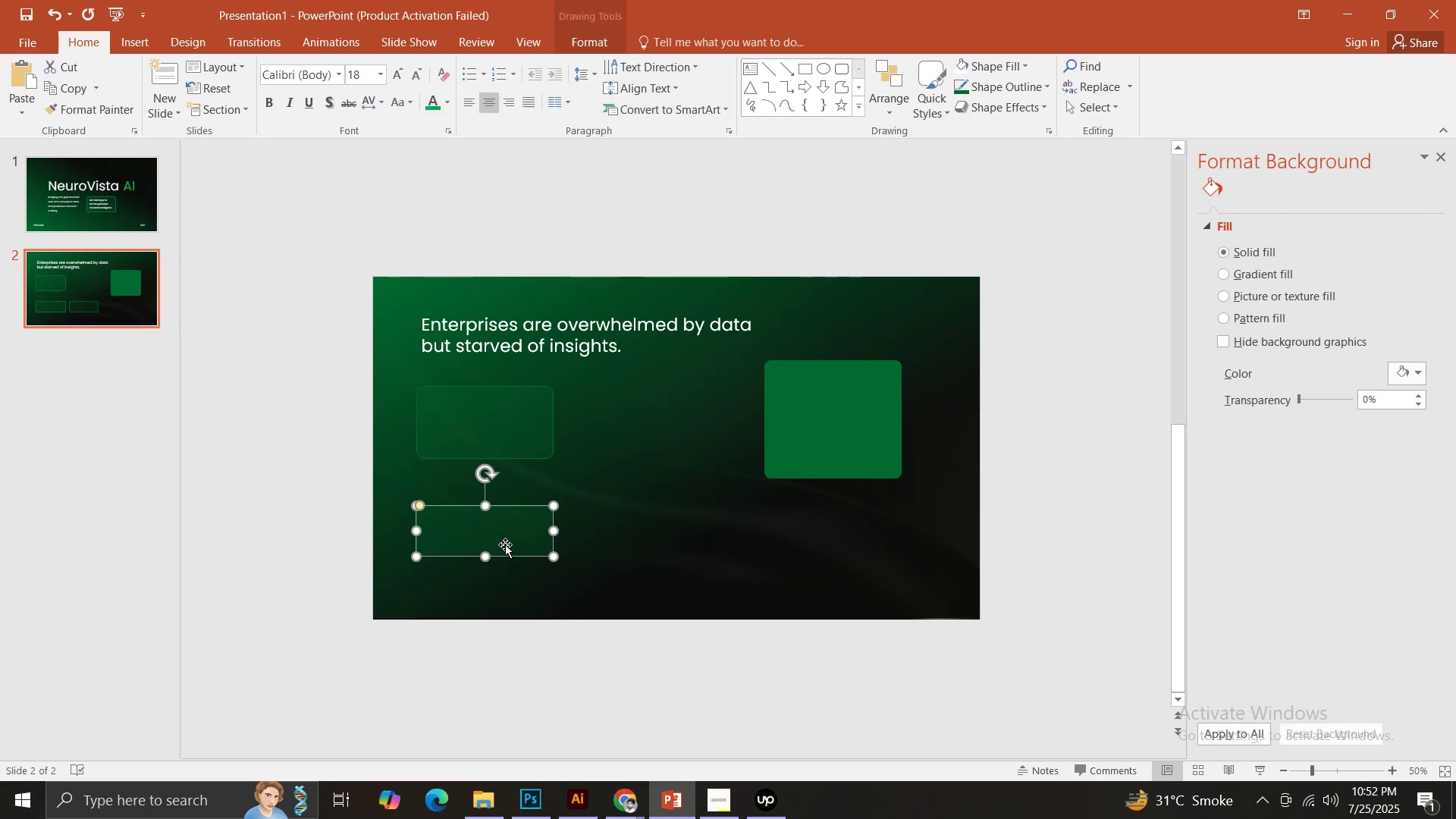 
key(Backspace)
 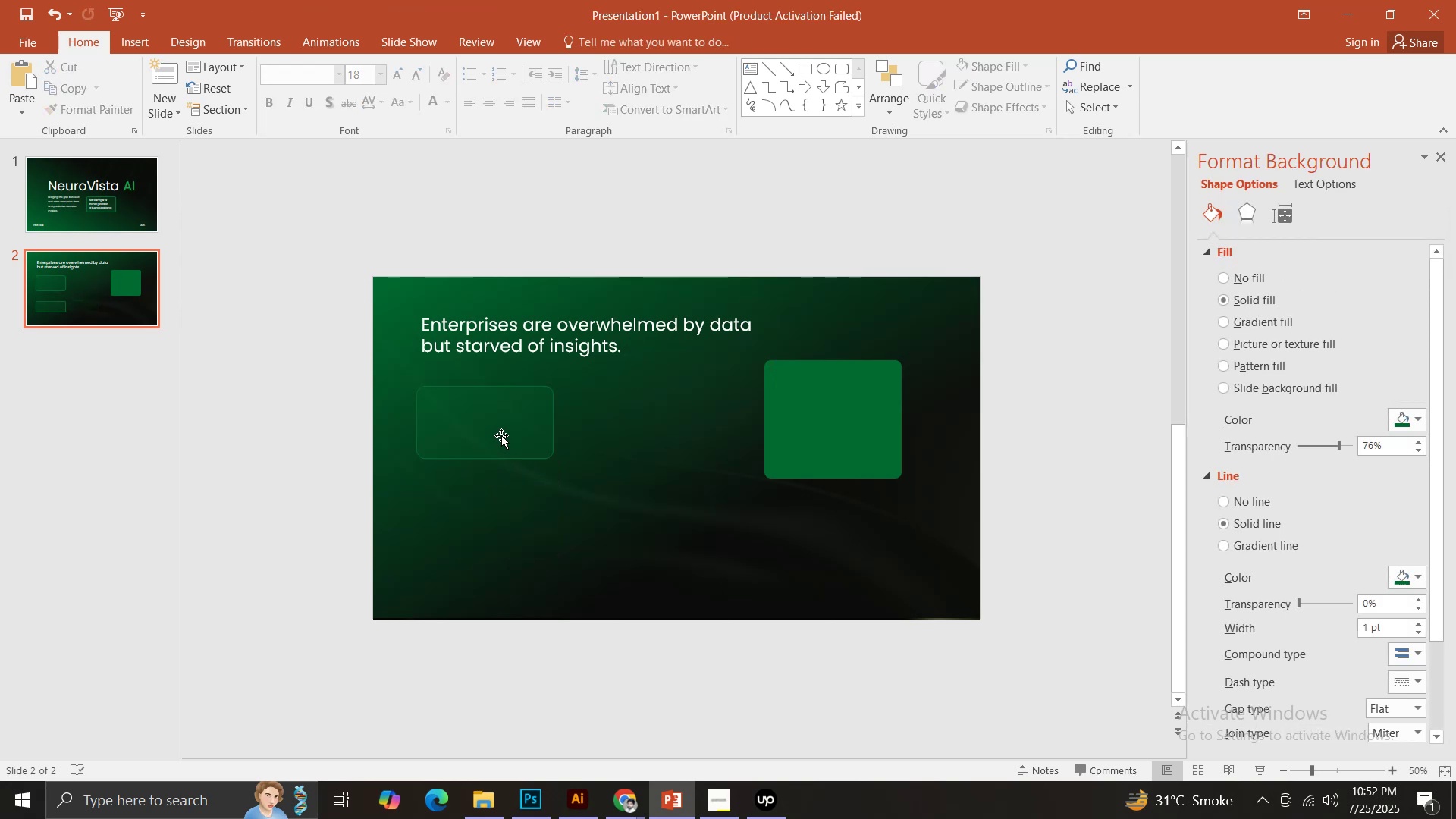 
hold_key(key=ControlLeft, duration=2.04)
 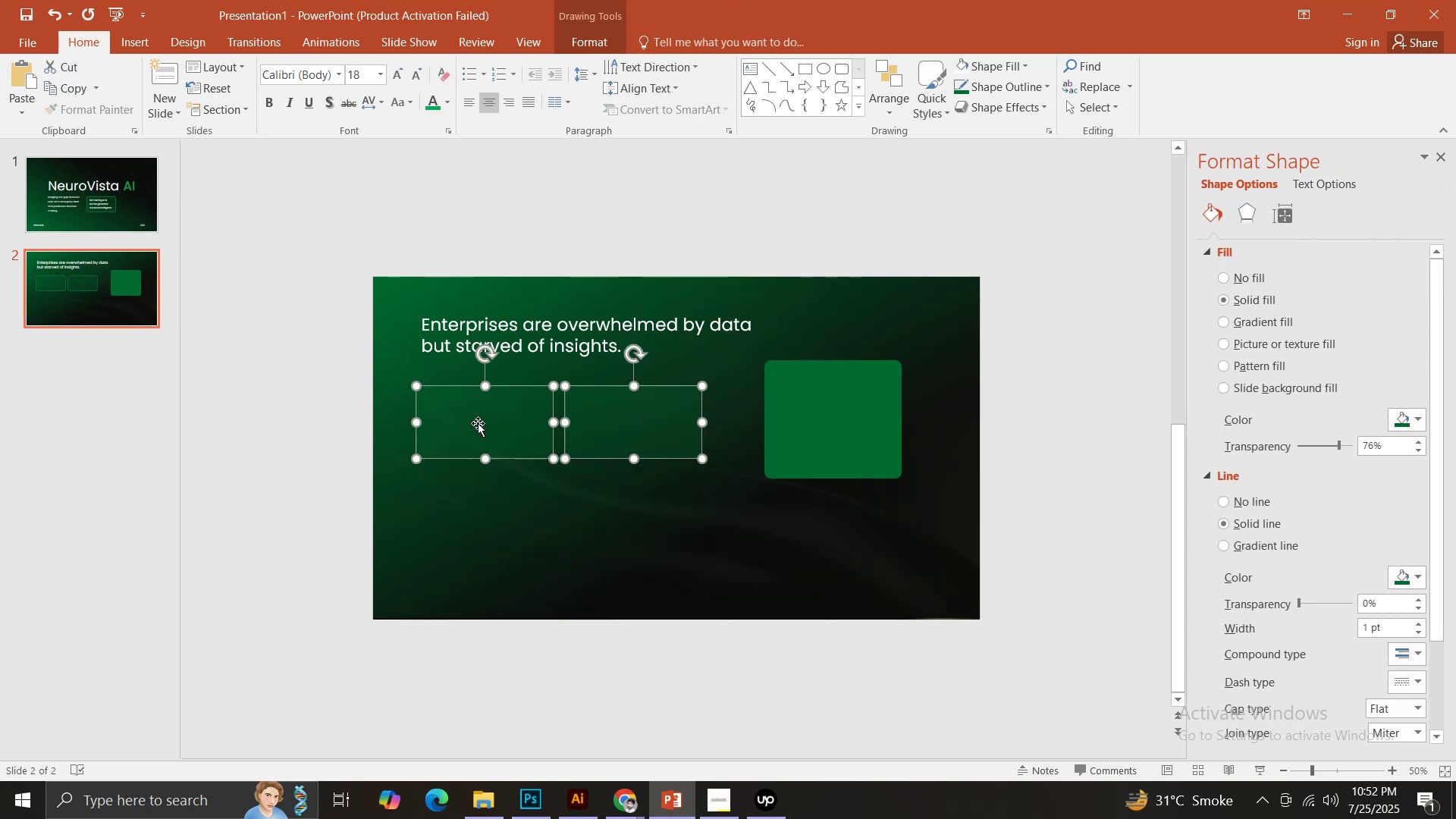 
hold_key(key=ShiftLeft, duration=1.02)
 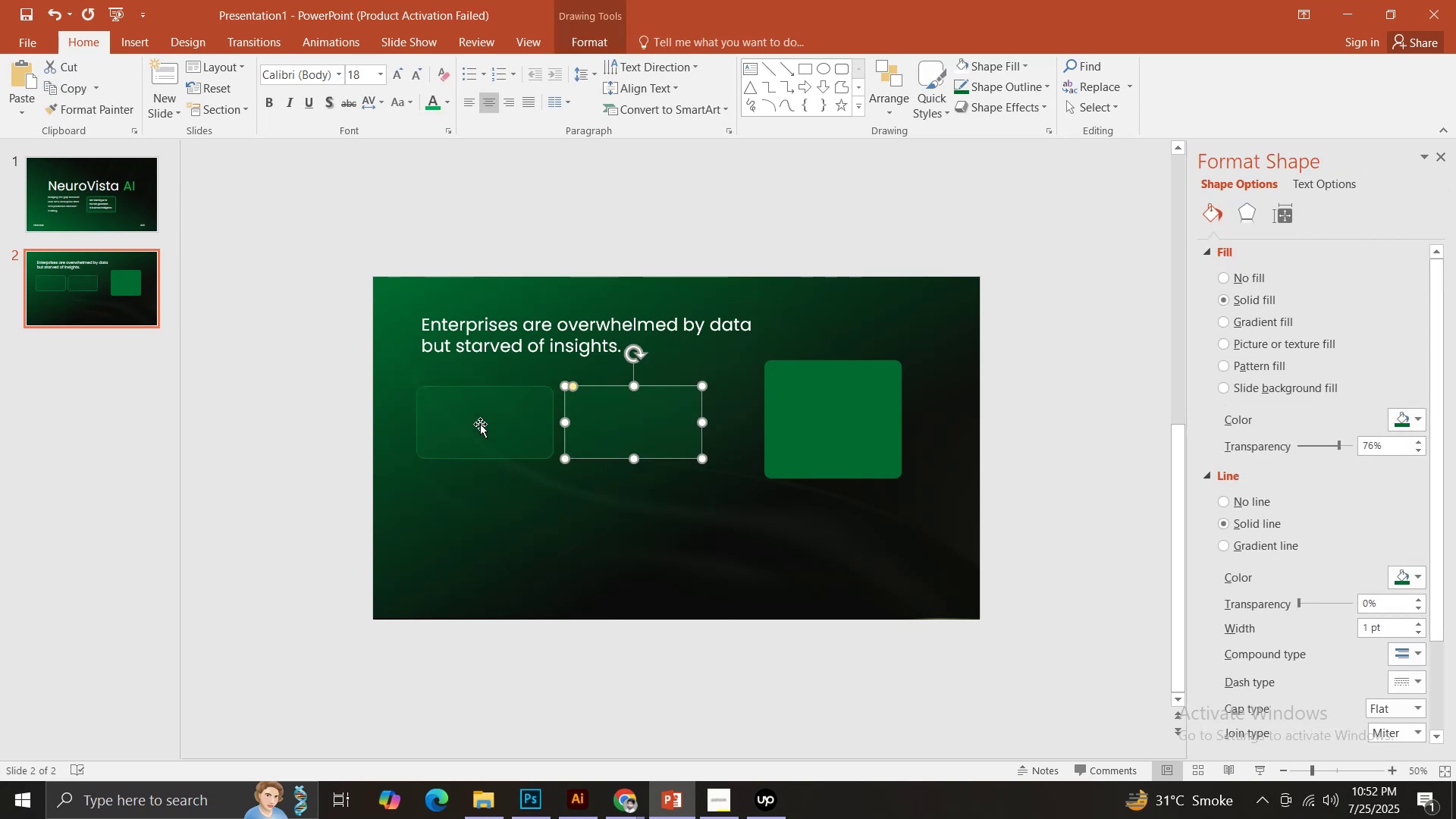 
key(Shift+ShiftLeft)
 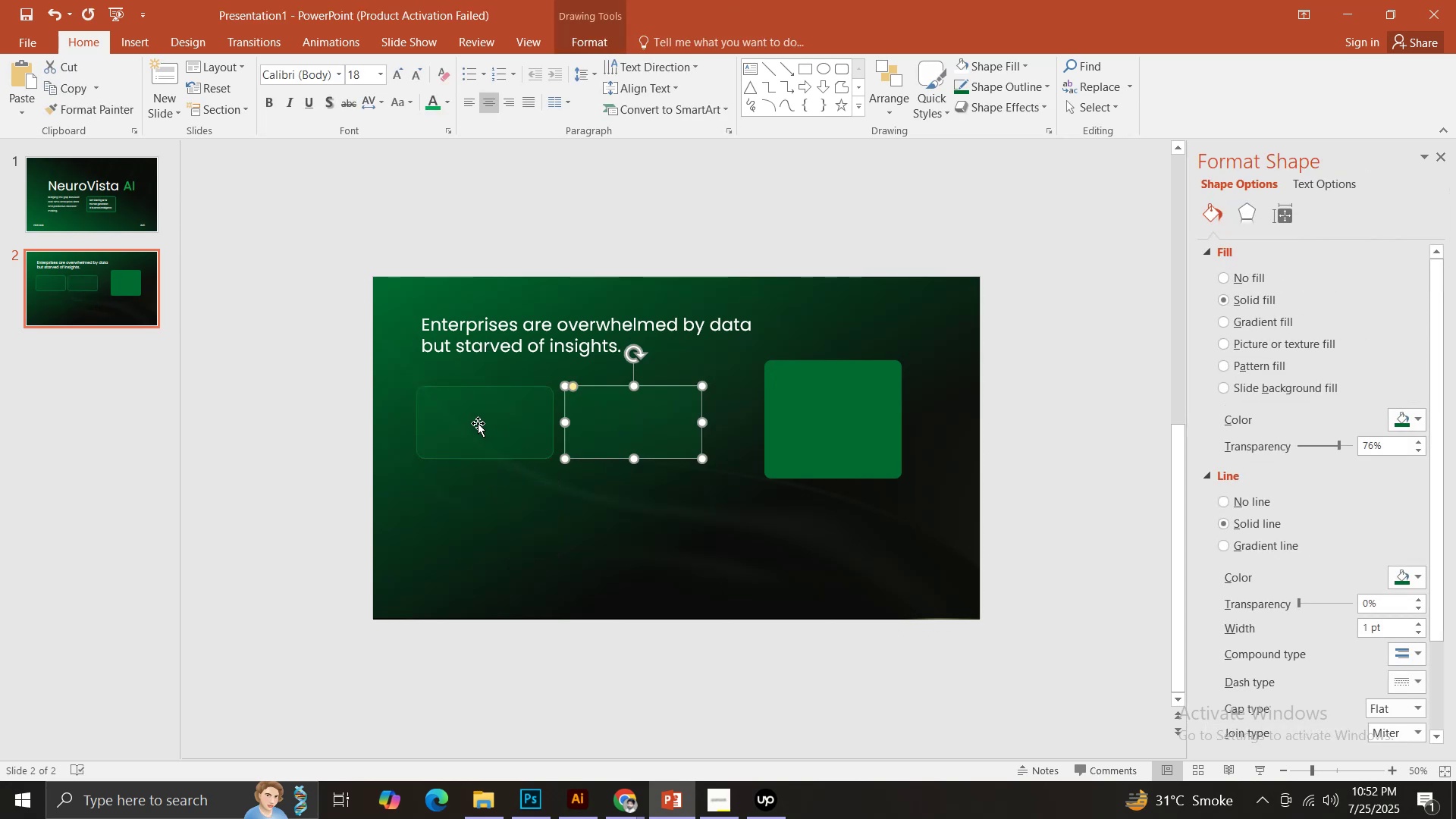 
left_click([478, 423])
 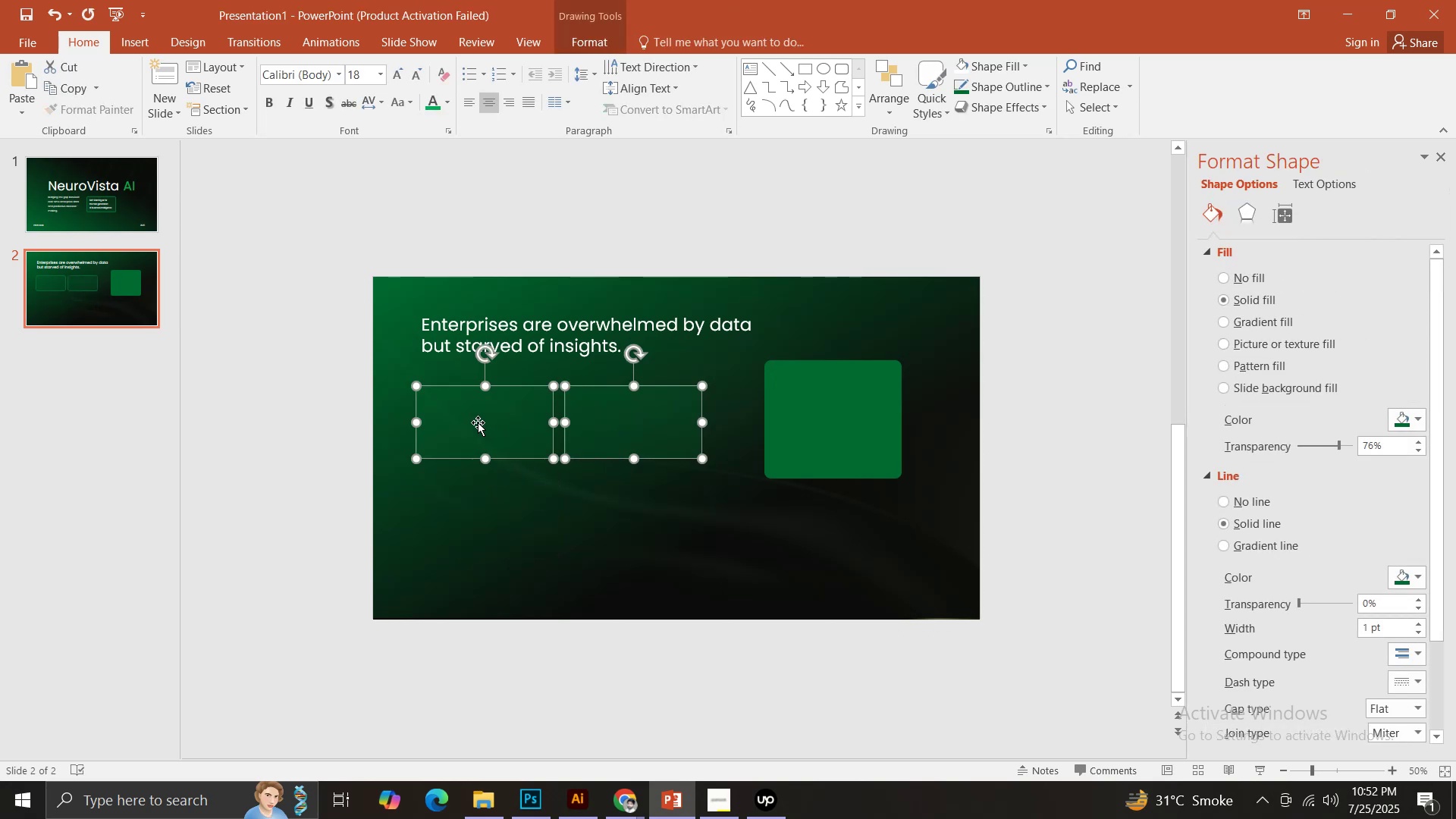 
hold_key(key=ControlLeft, duration=2.42)
 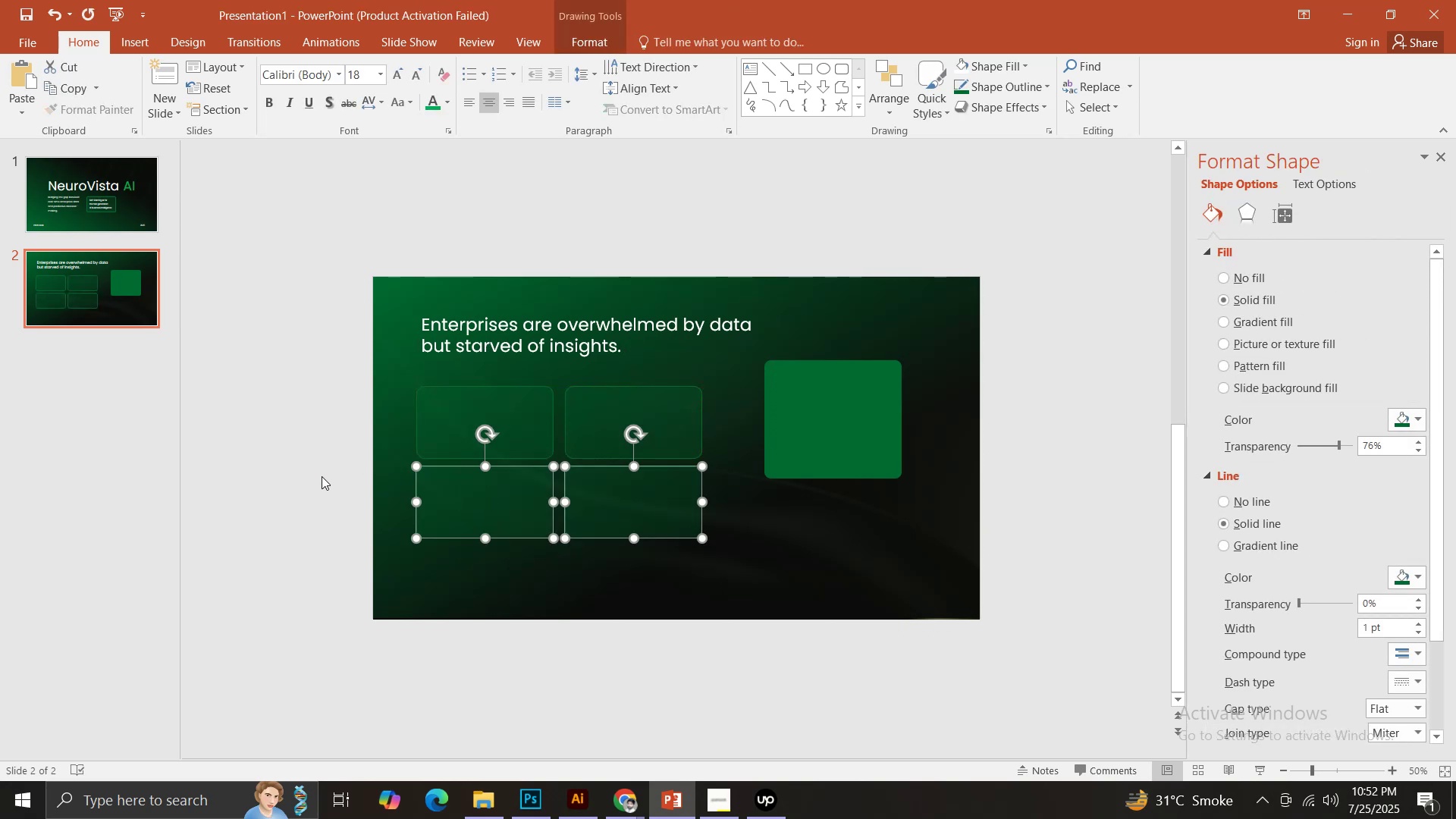 
hold_key(key=ShiftLeft, duration=1.53)
 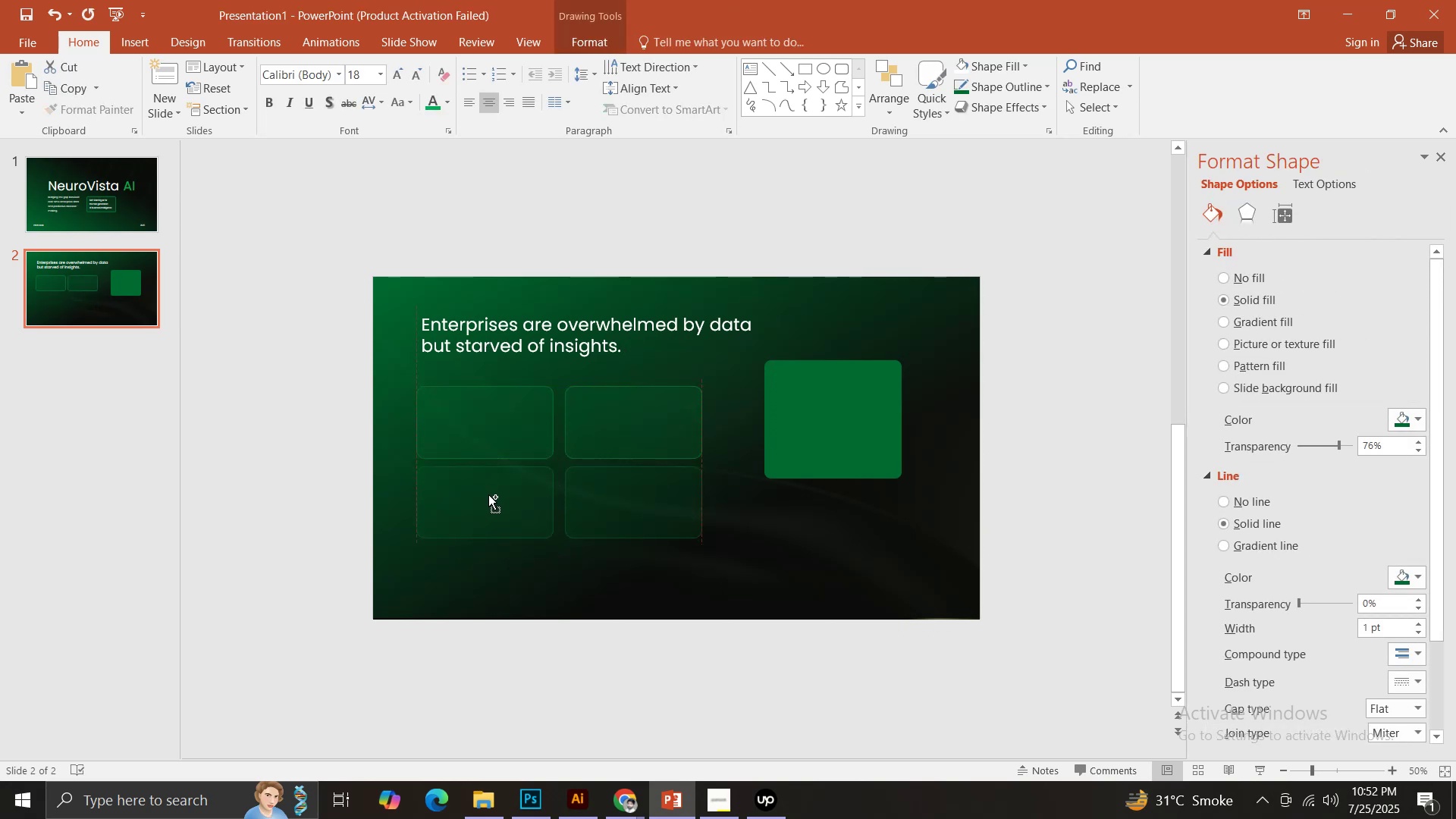 
hold_key(key=ShiftLeft, duration=0.64)
 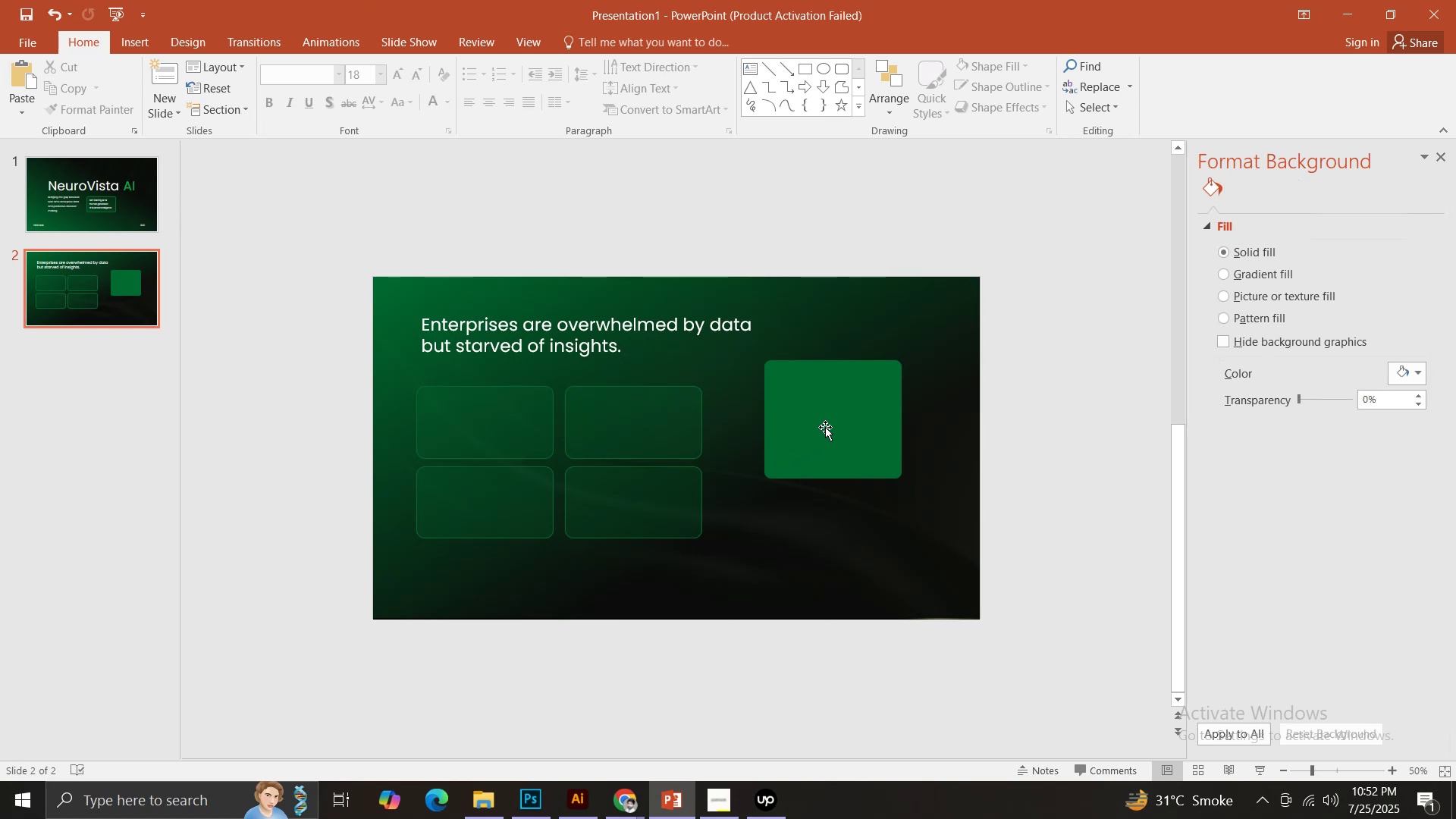 
left_click([830, 427])
 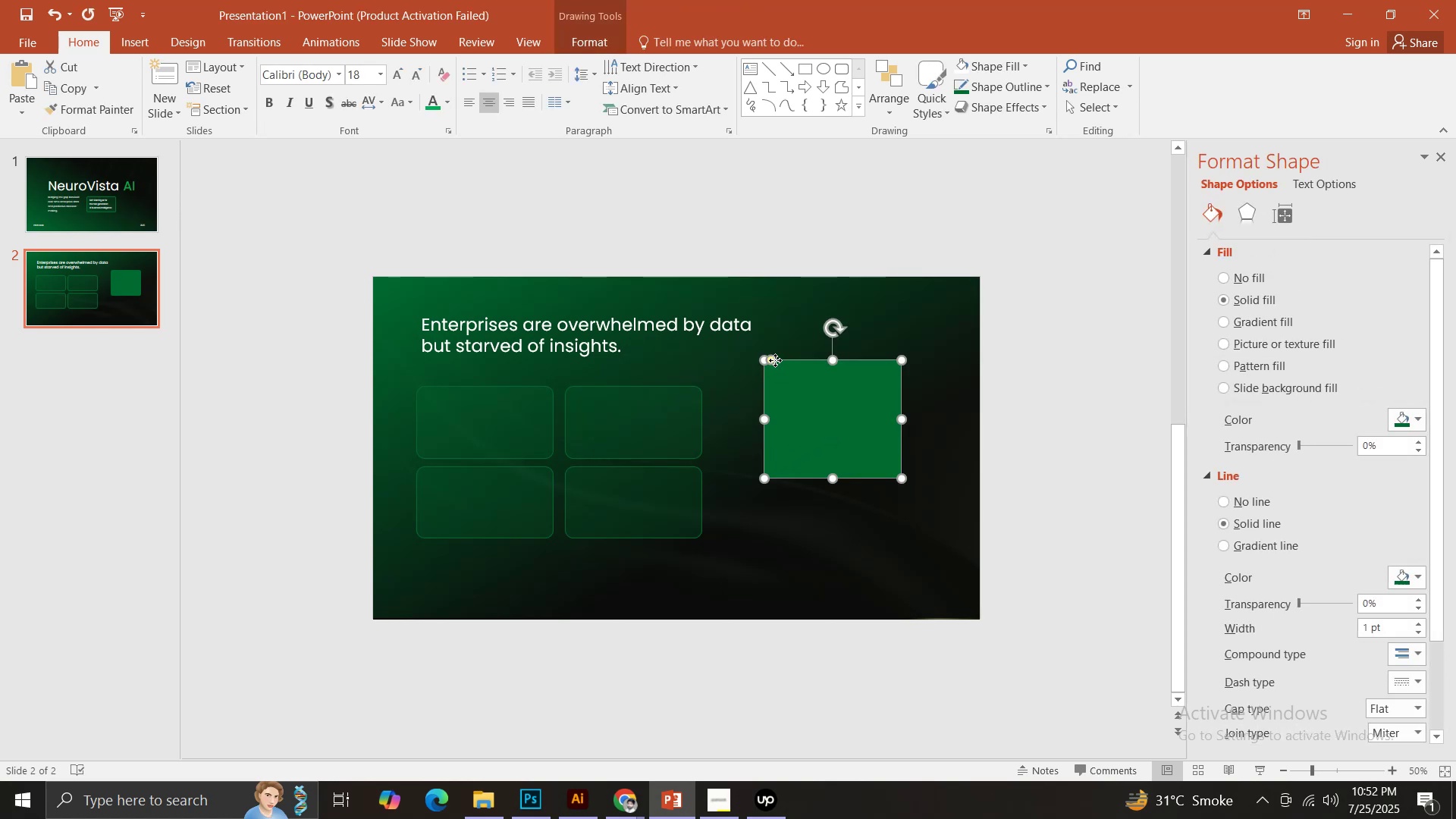 
left_click_drag(start_coordinate=[774, 357], to_coordinate=[880, 378])
 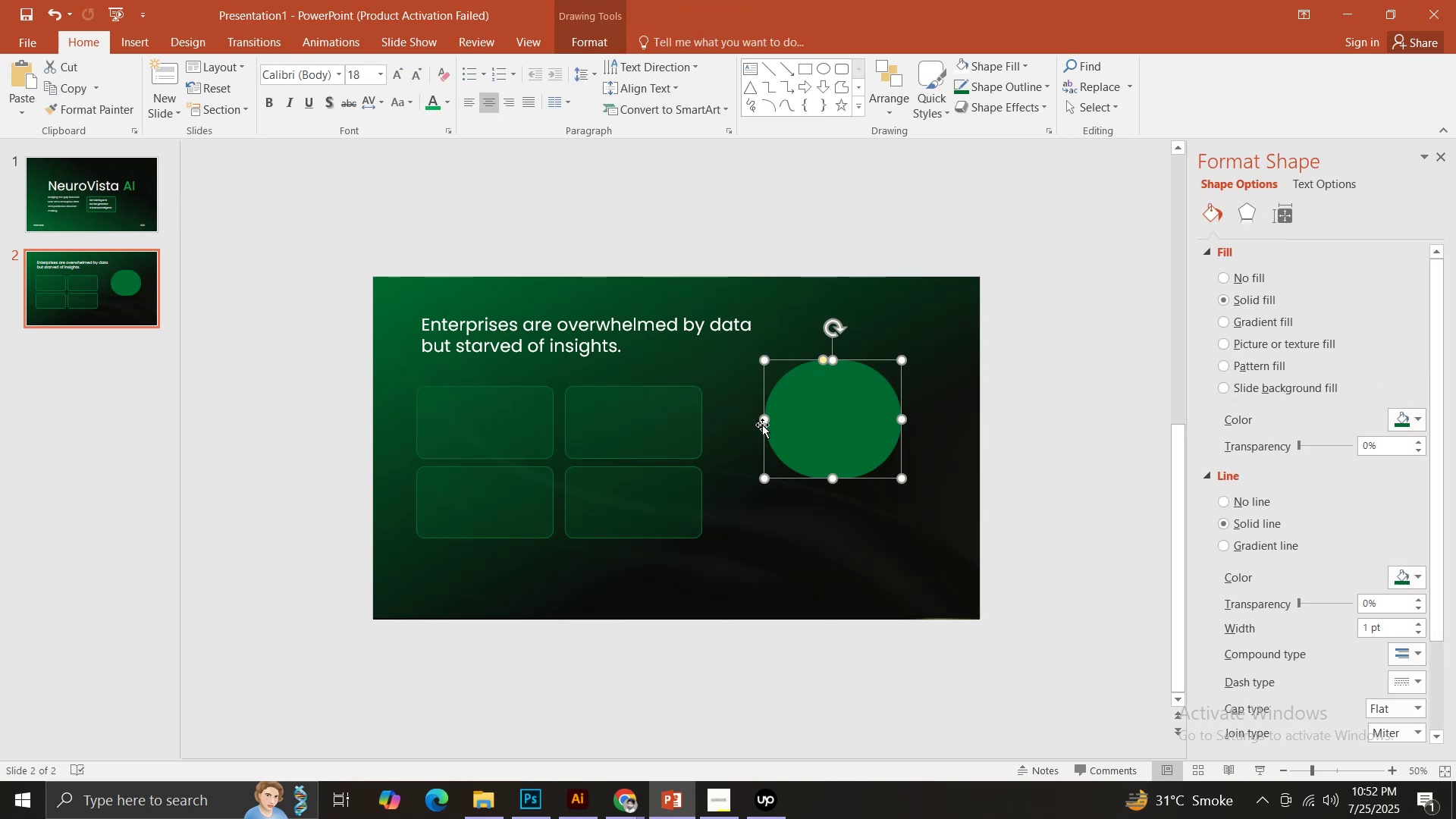 
left_click_drag(start_coordinate=[764, 421], to_coordinate=[836, 422])
 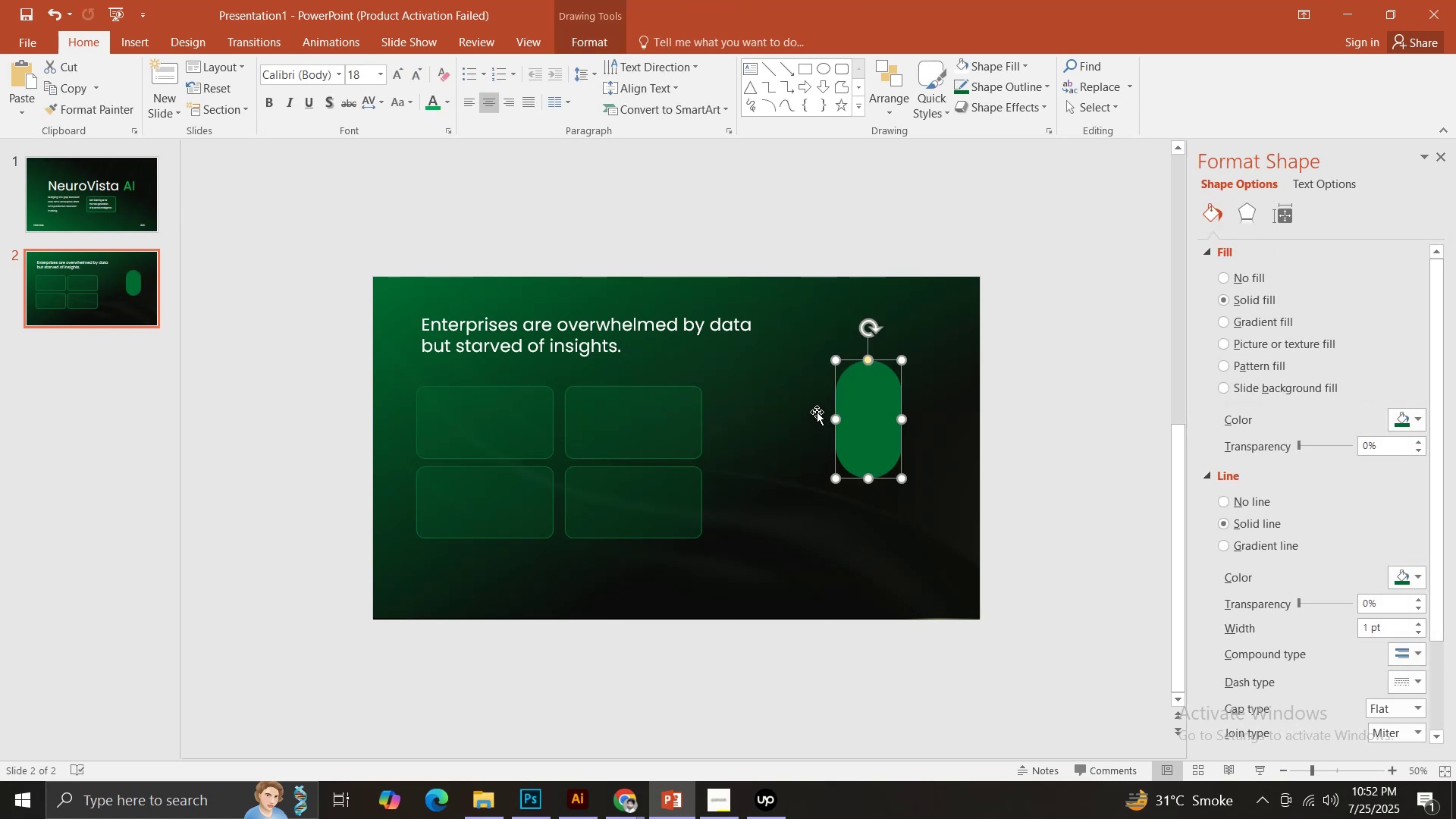 
key(Control+Z)
 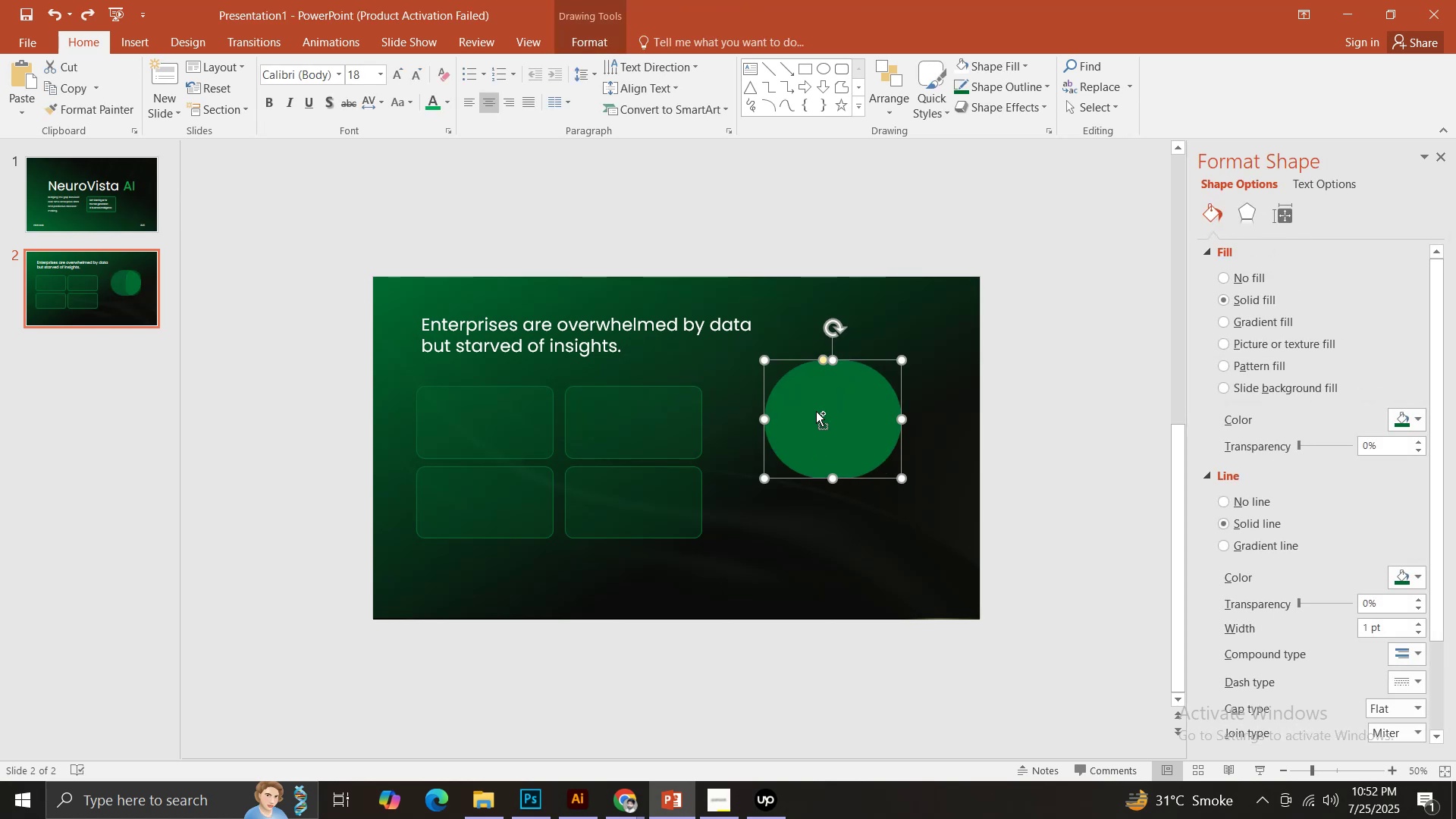 
key(Control+Z)
 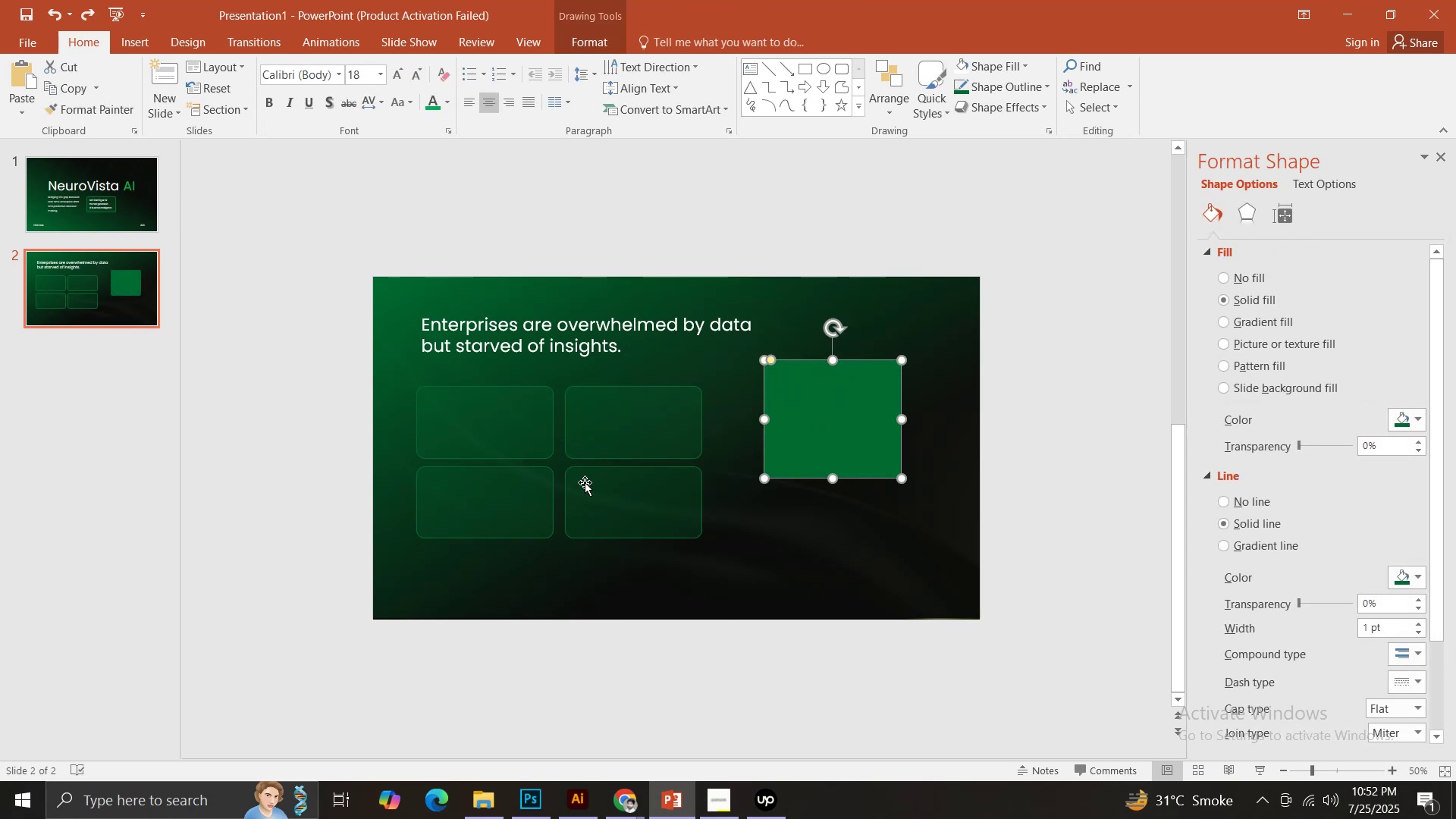 
key(Shift+ShiftLeft)
 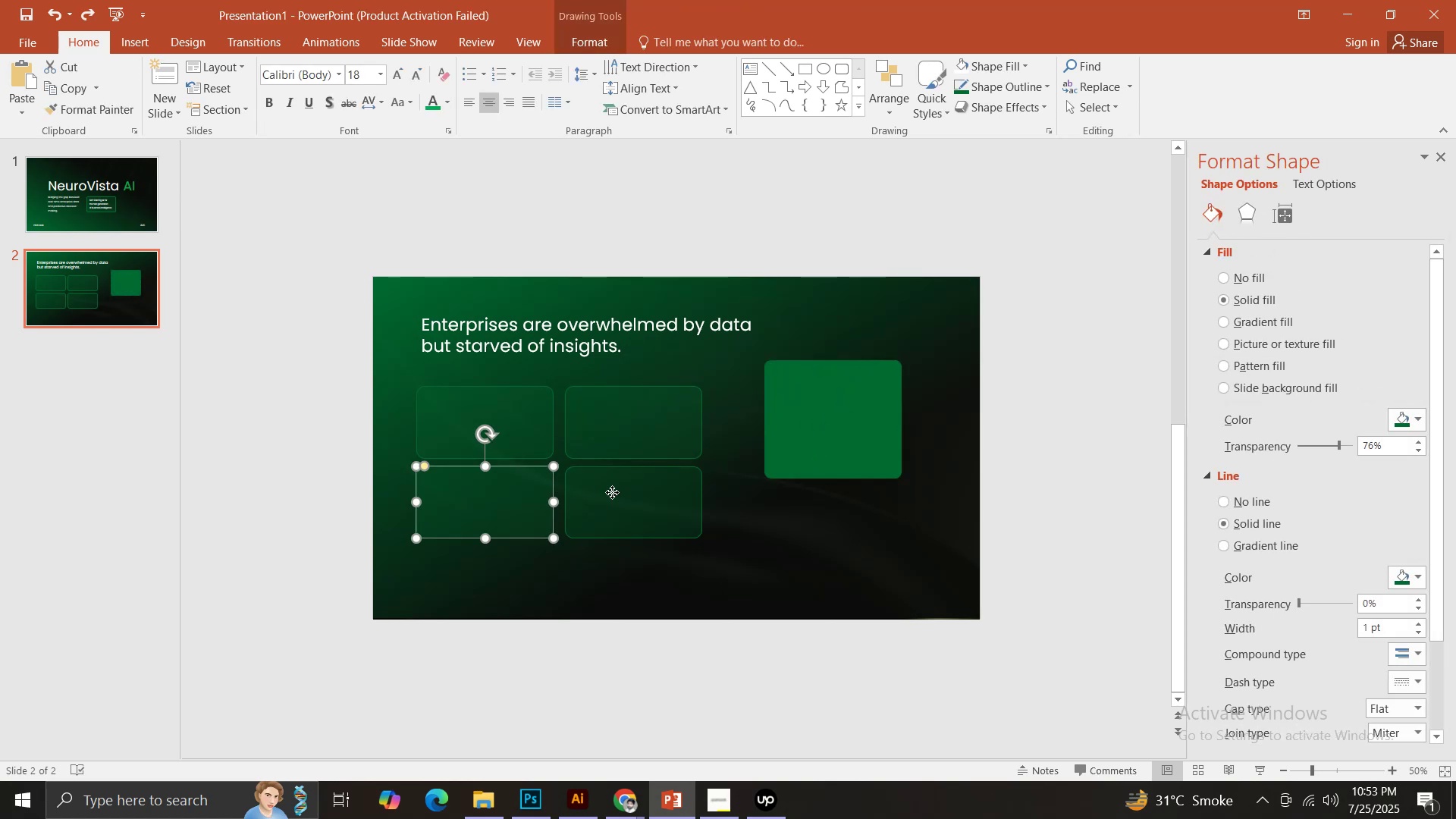 
double_click([612, 492])
 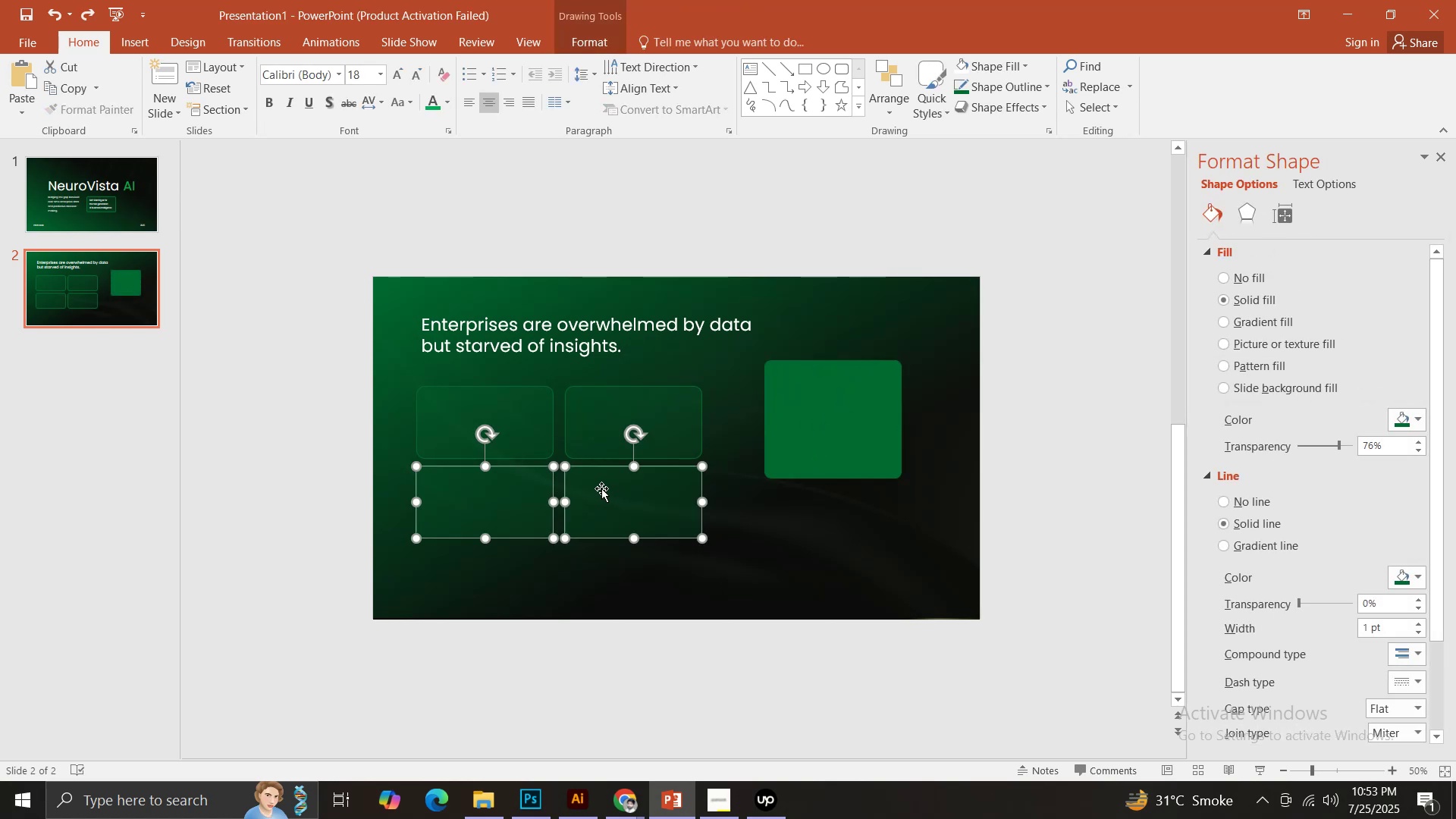 
left_click_drag(start_coordinate=[599, 486], to_coordinate=[594, 516])
 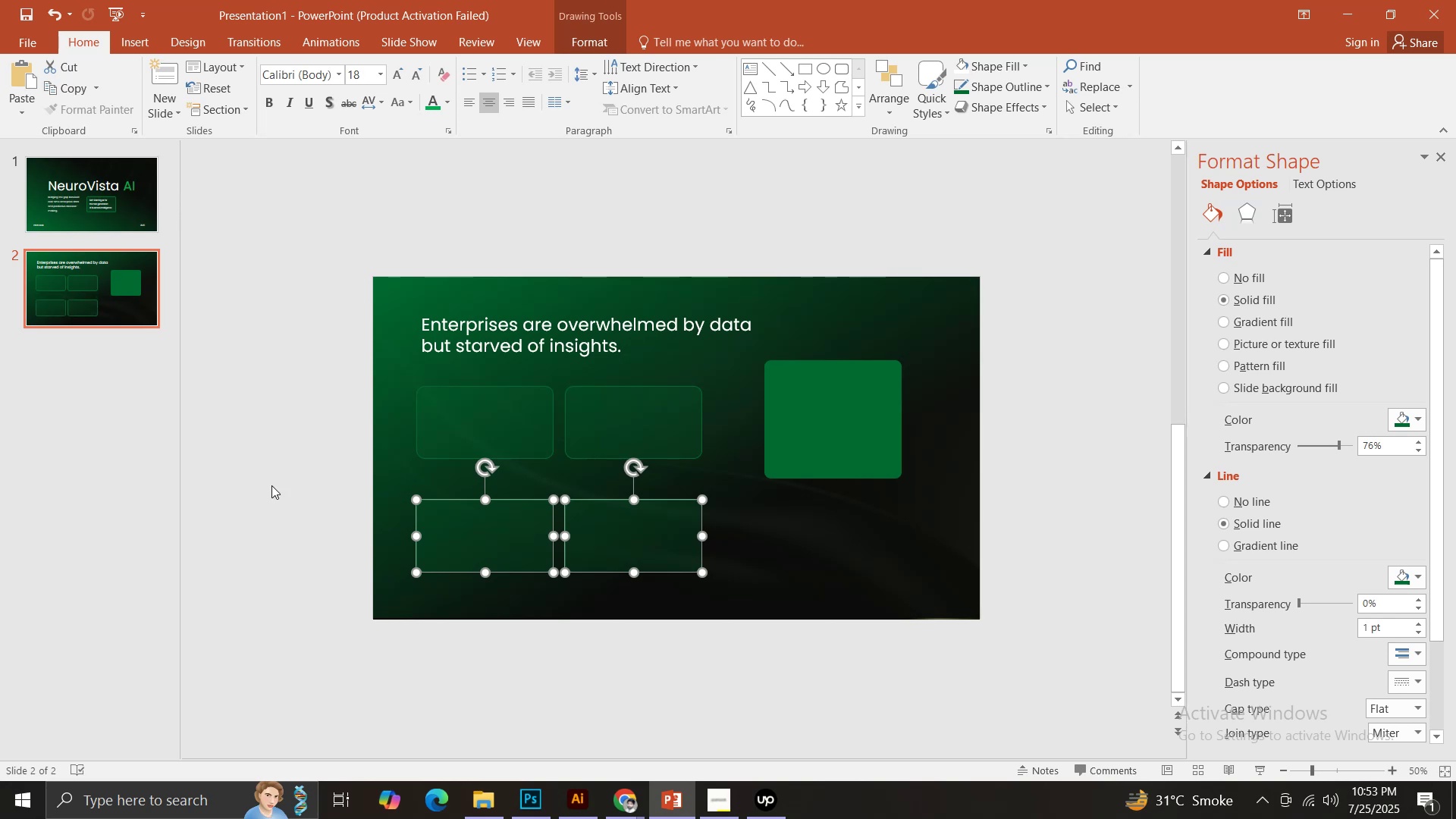 
hold_key(key=ShiftLeft, duration=0.64)
 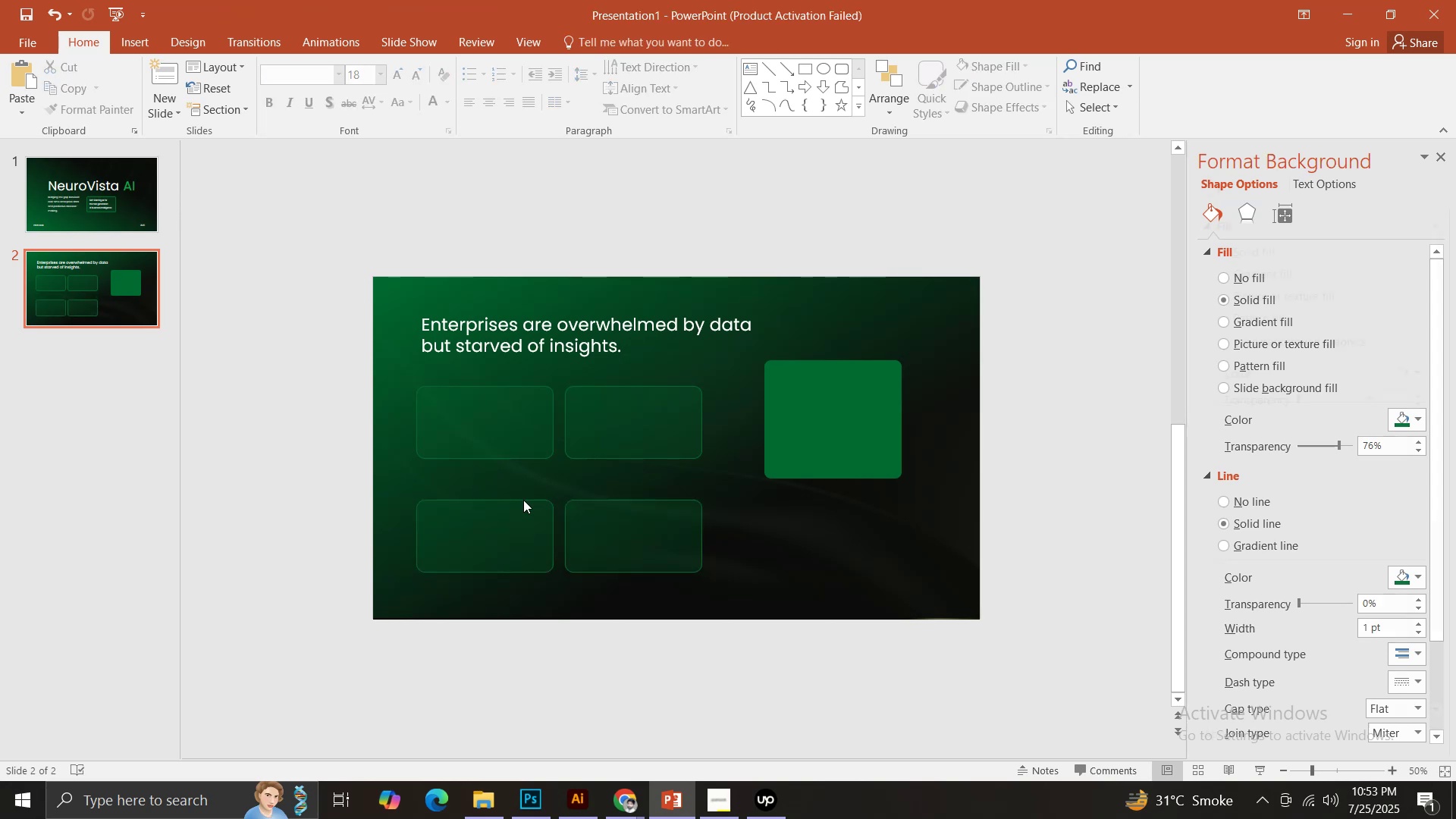 
double_click([598, 509])
 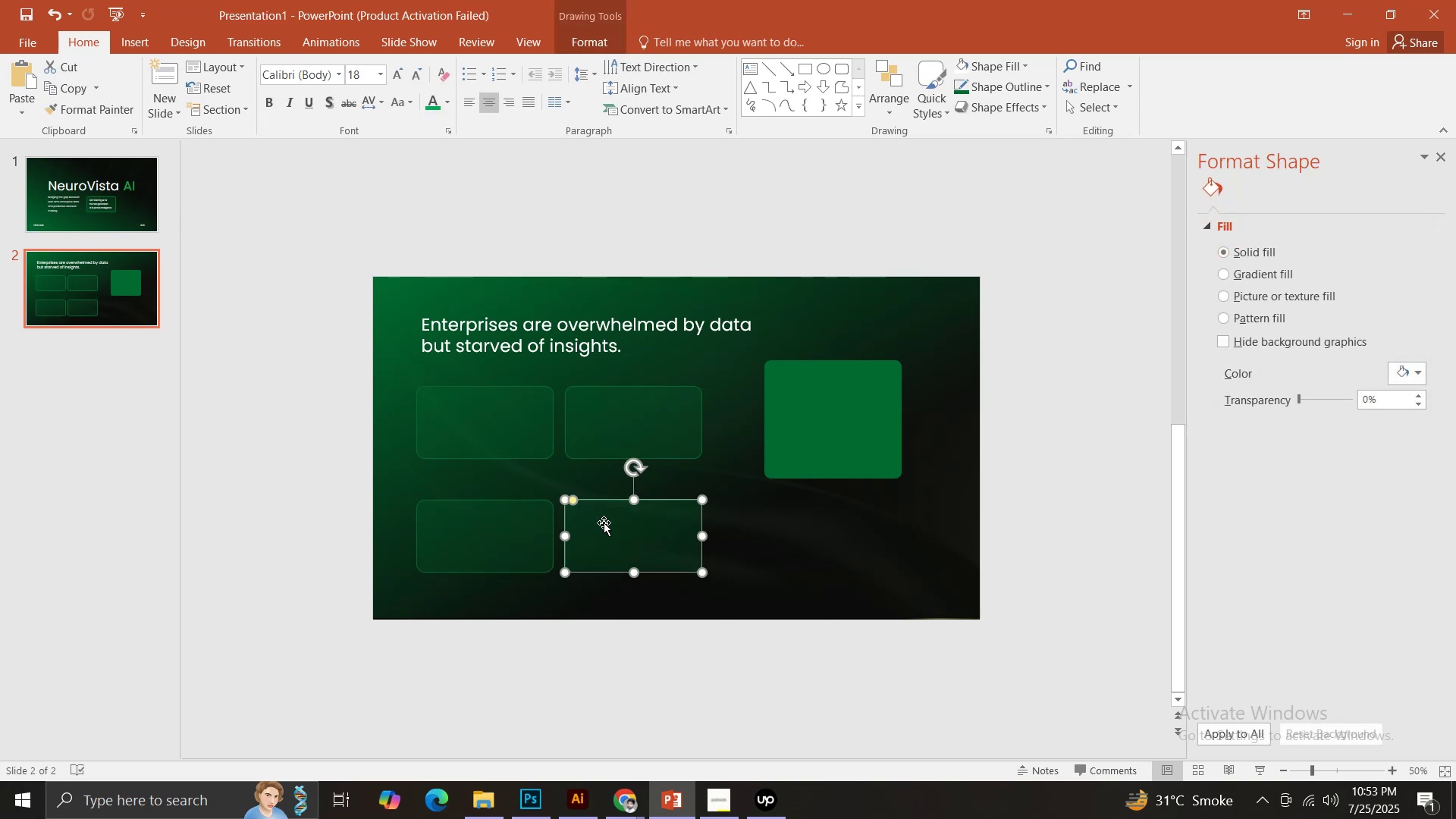 
hold_key(key=ControlLeft, duration=1.19)
left_click_drag(start_coordinate=[592, 518], to_coordinate=[742, 518])
 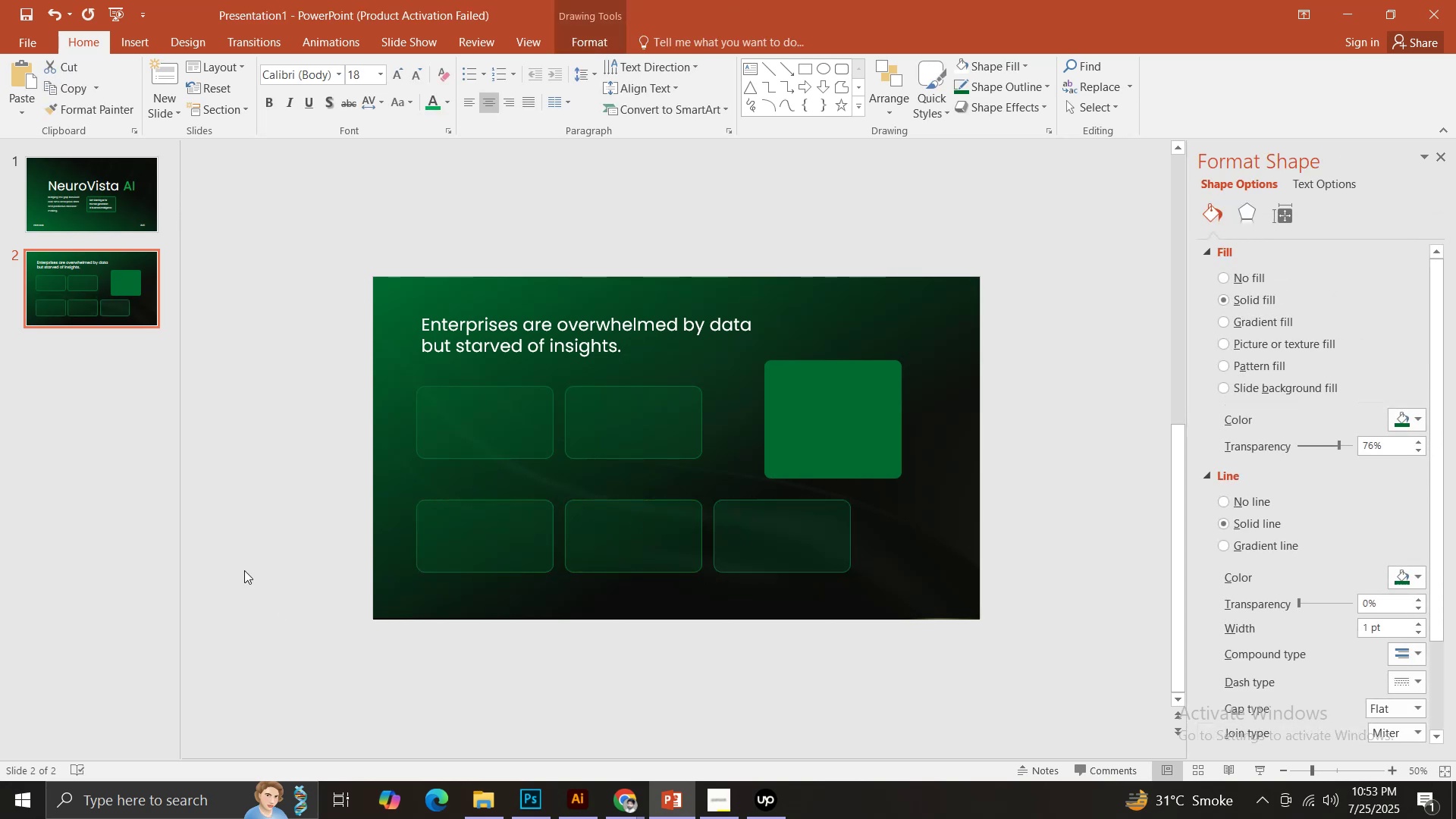 
hold_key(key=ShiftLeft, duration=0.96)
 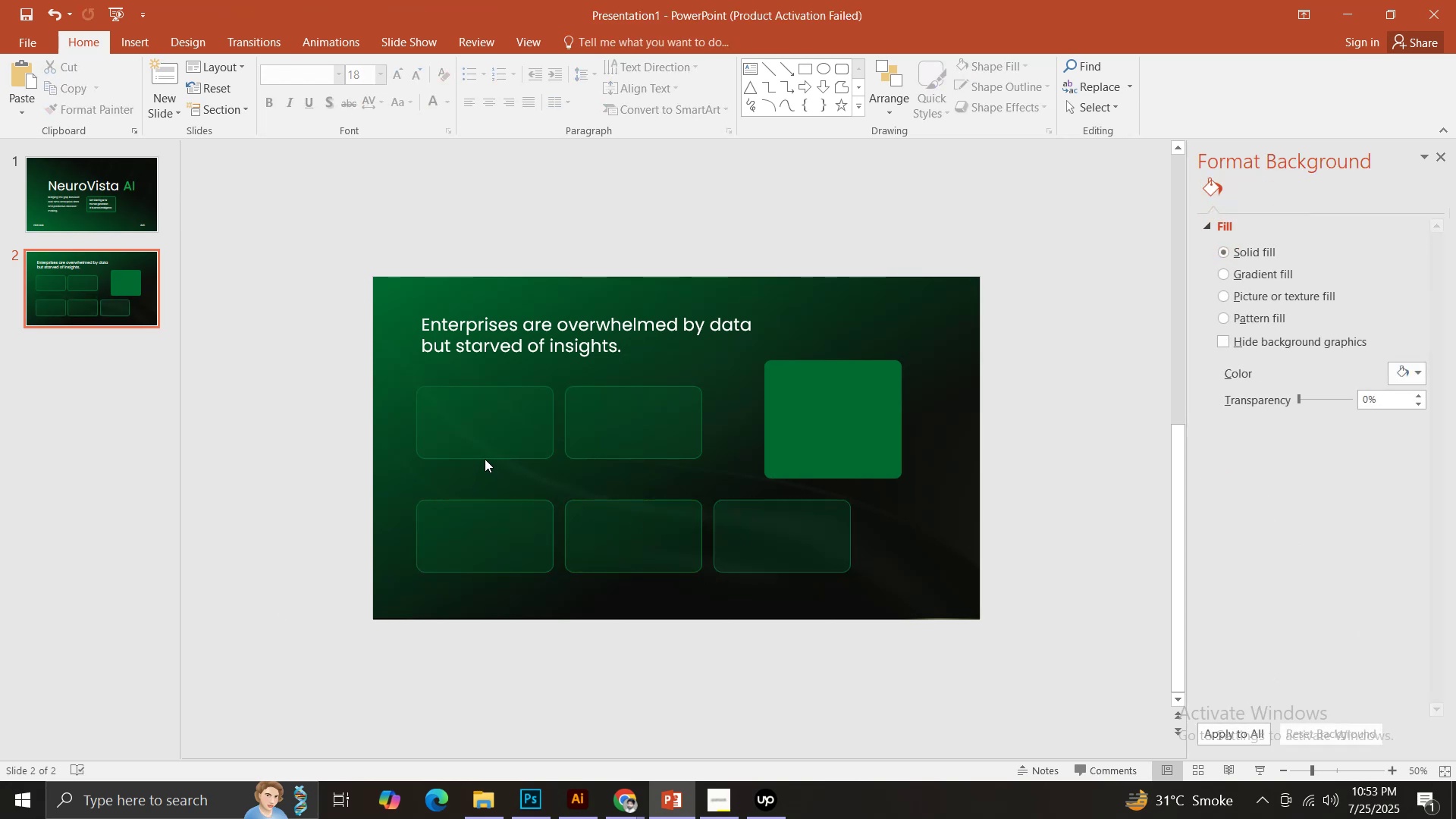 
left_click([482, 437])
 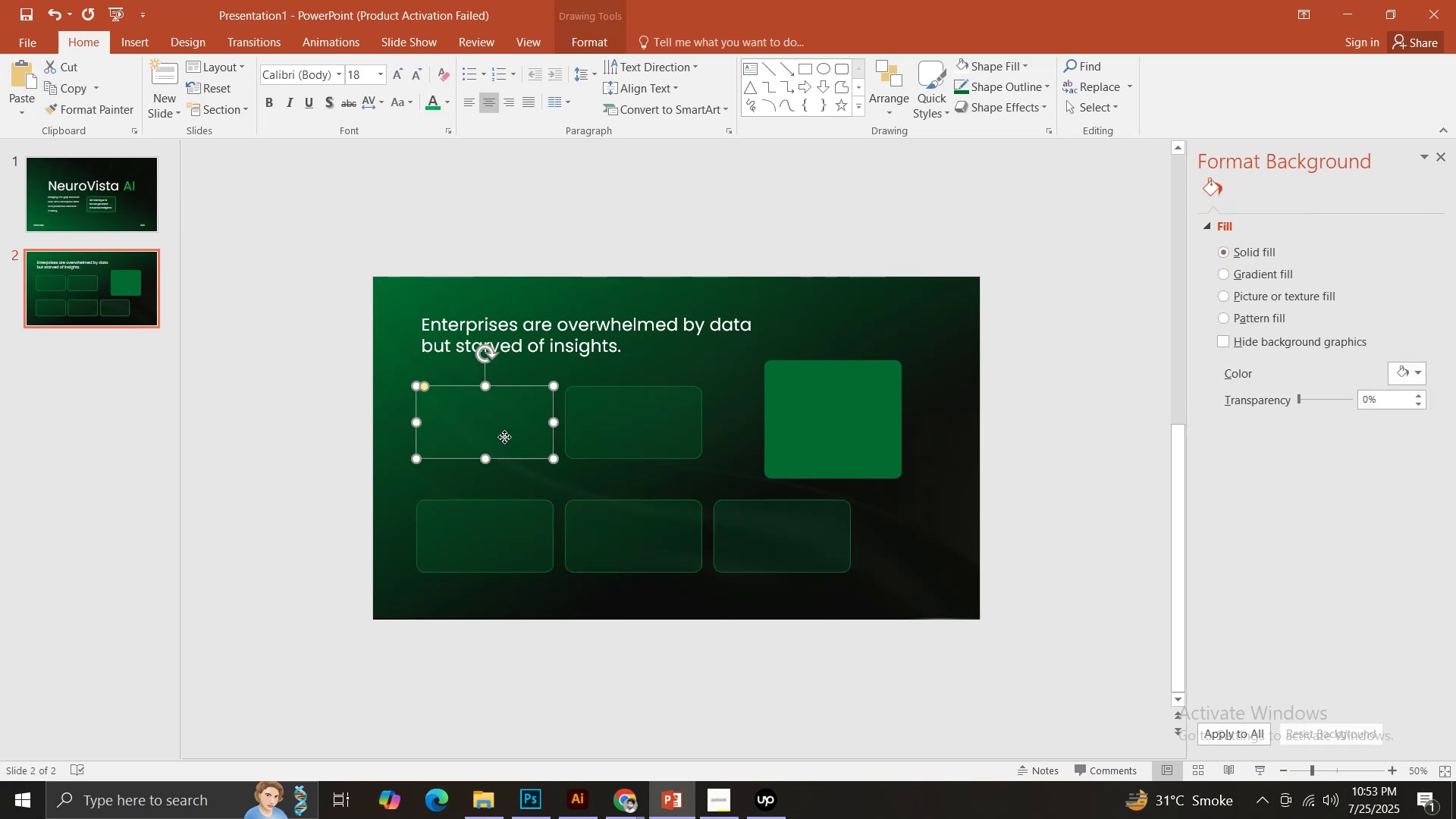 
hold_key(key=ShiftLeft, duration=0.34)
double_click([604, 436])
 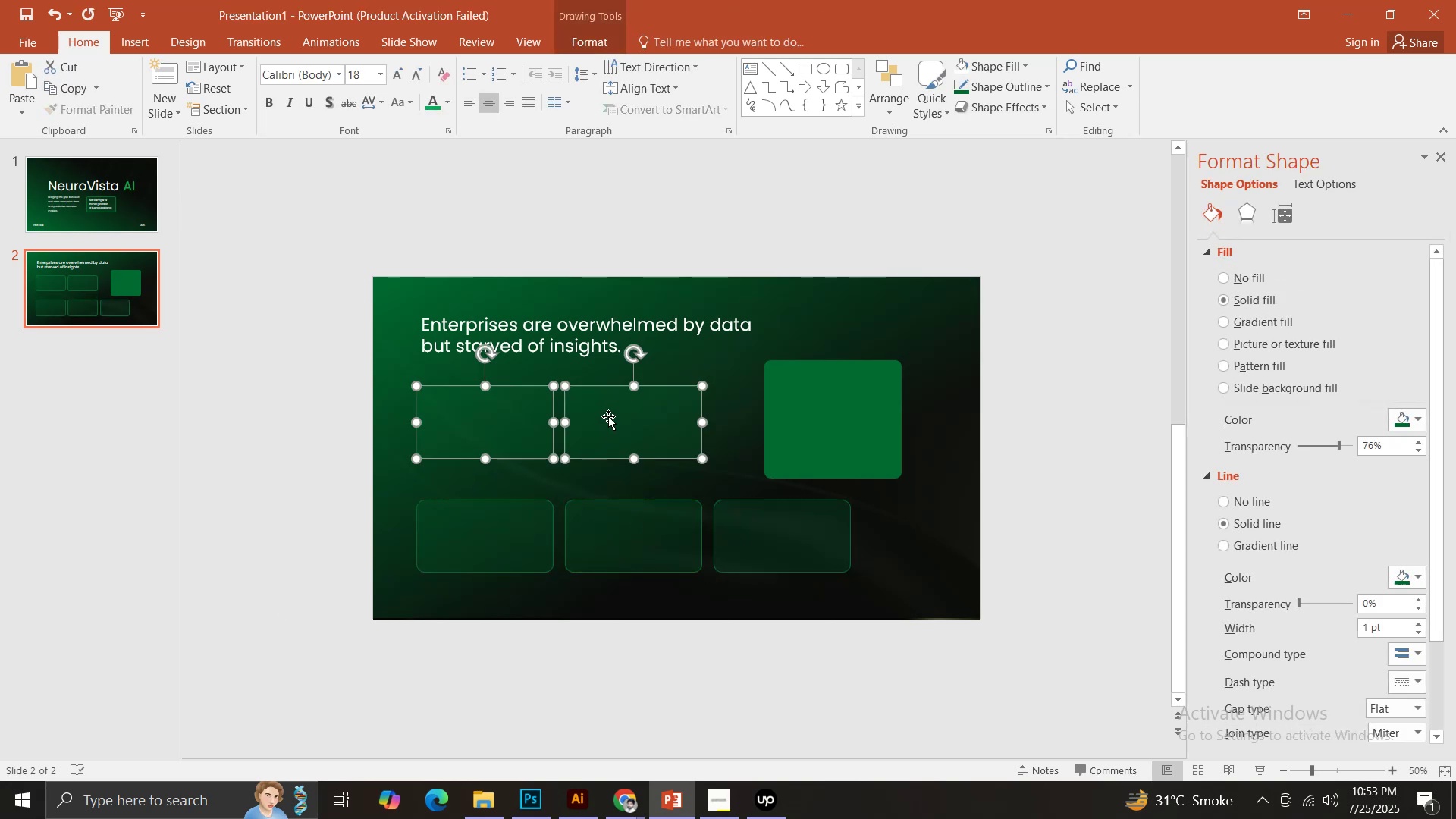 
left_click_drag(start_coordinate=[608, 416], to_coordinate=[608, 438])
 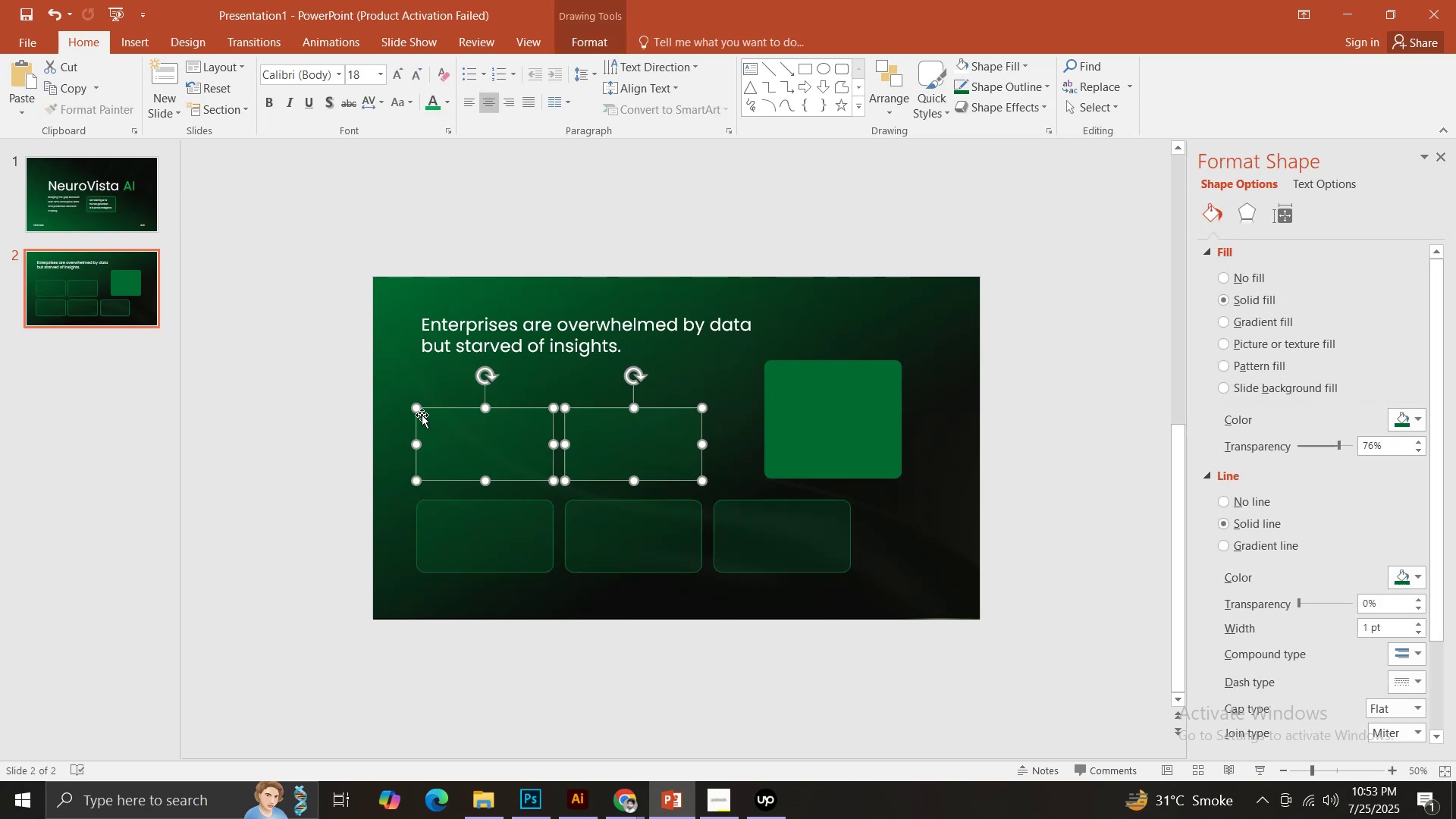 
hold_key(key=ShiftLeft, duration=1.38)
 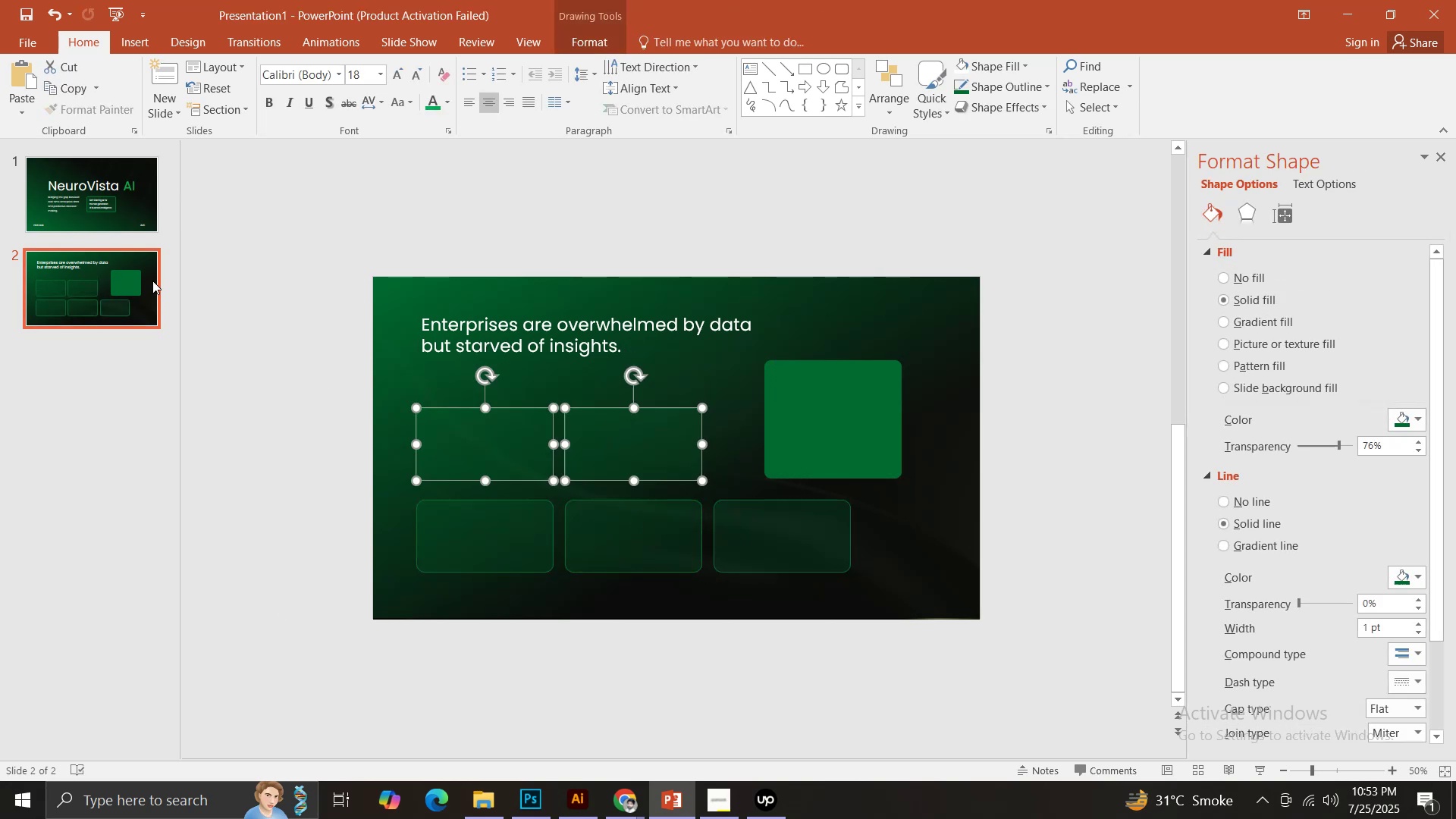 
left_click([108, 198])
 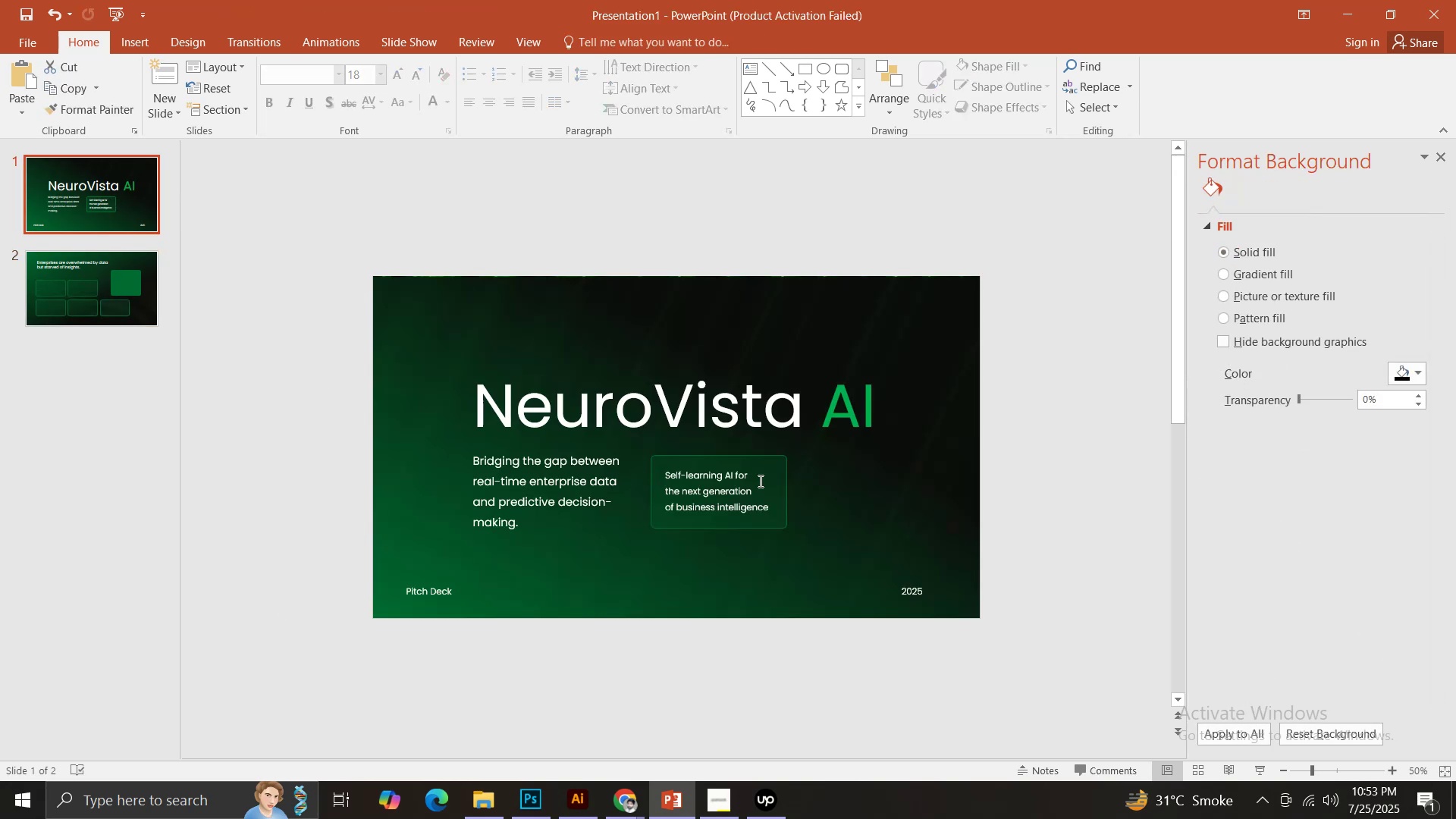 
left_click([708, 487])
 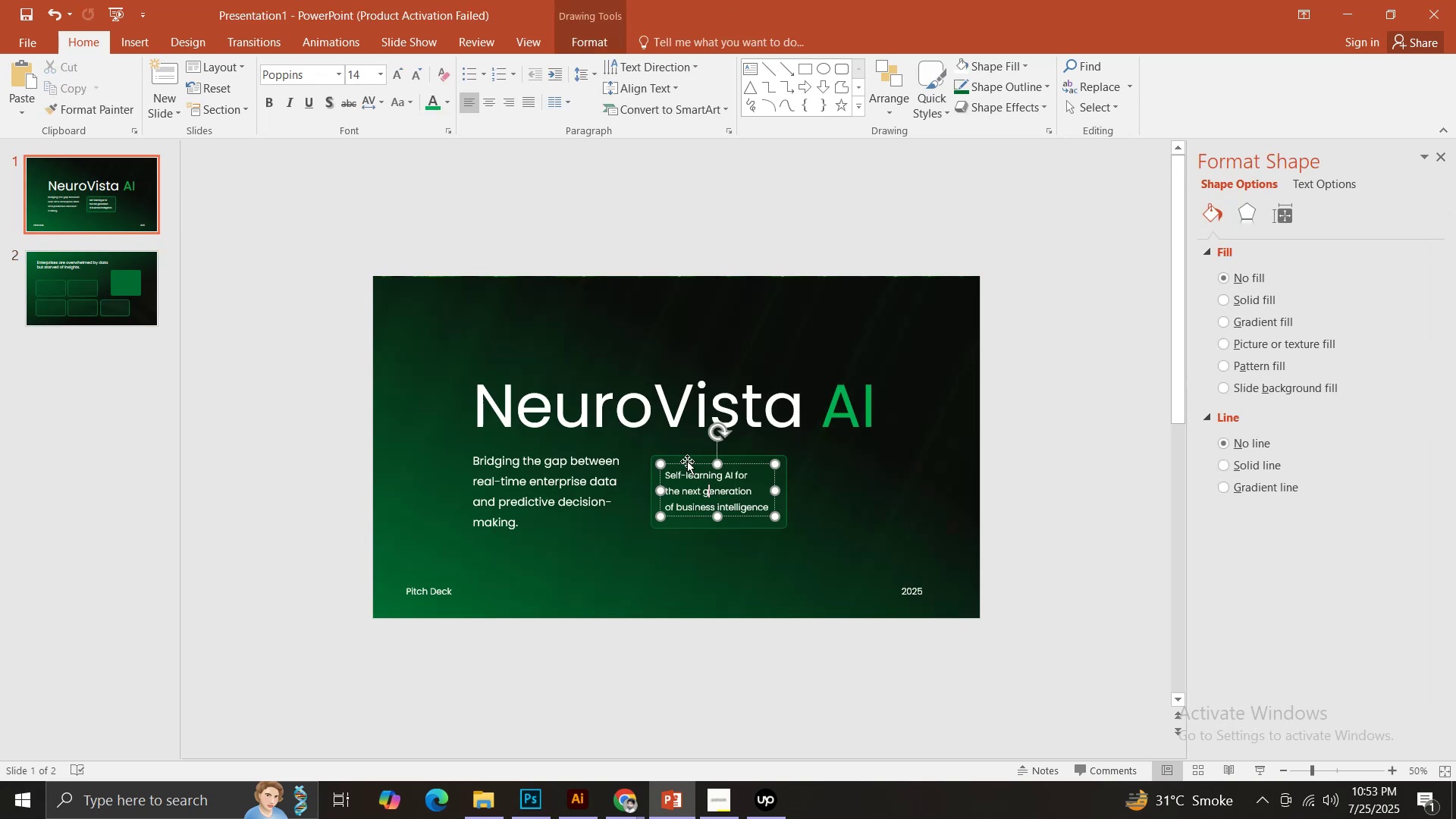 
left_click([687, 461])
 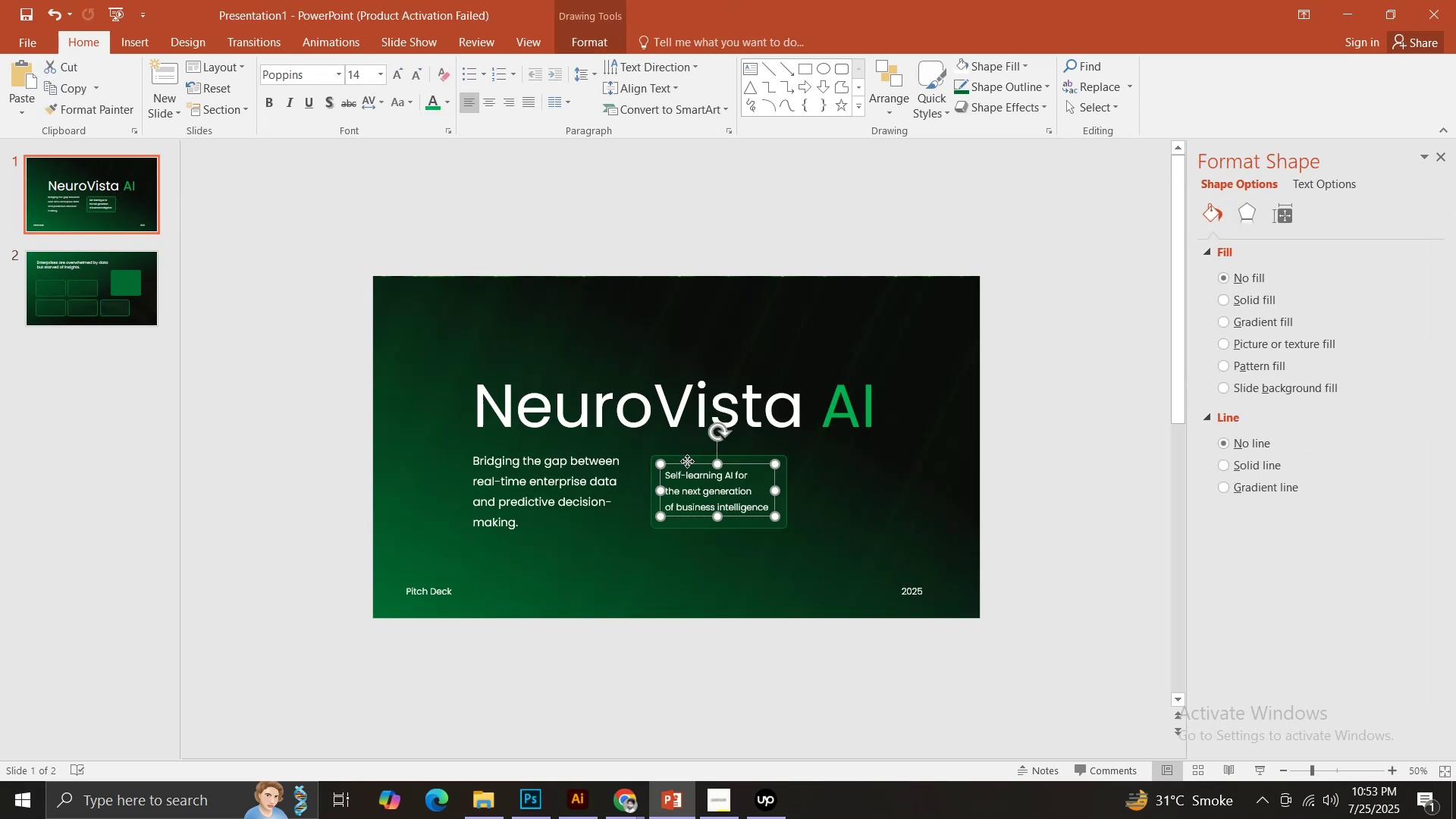 
key(Control+ControlLeft)
 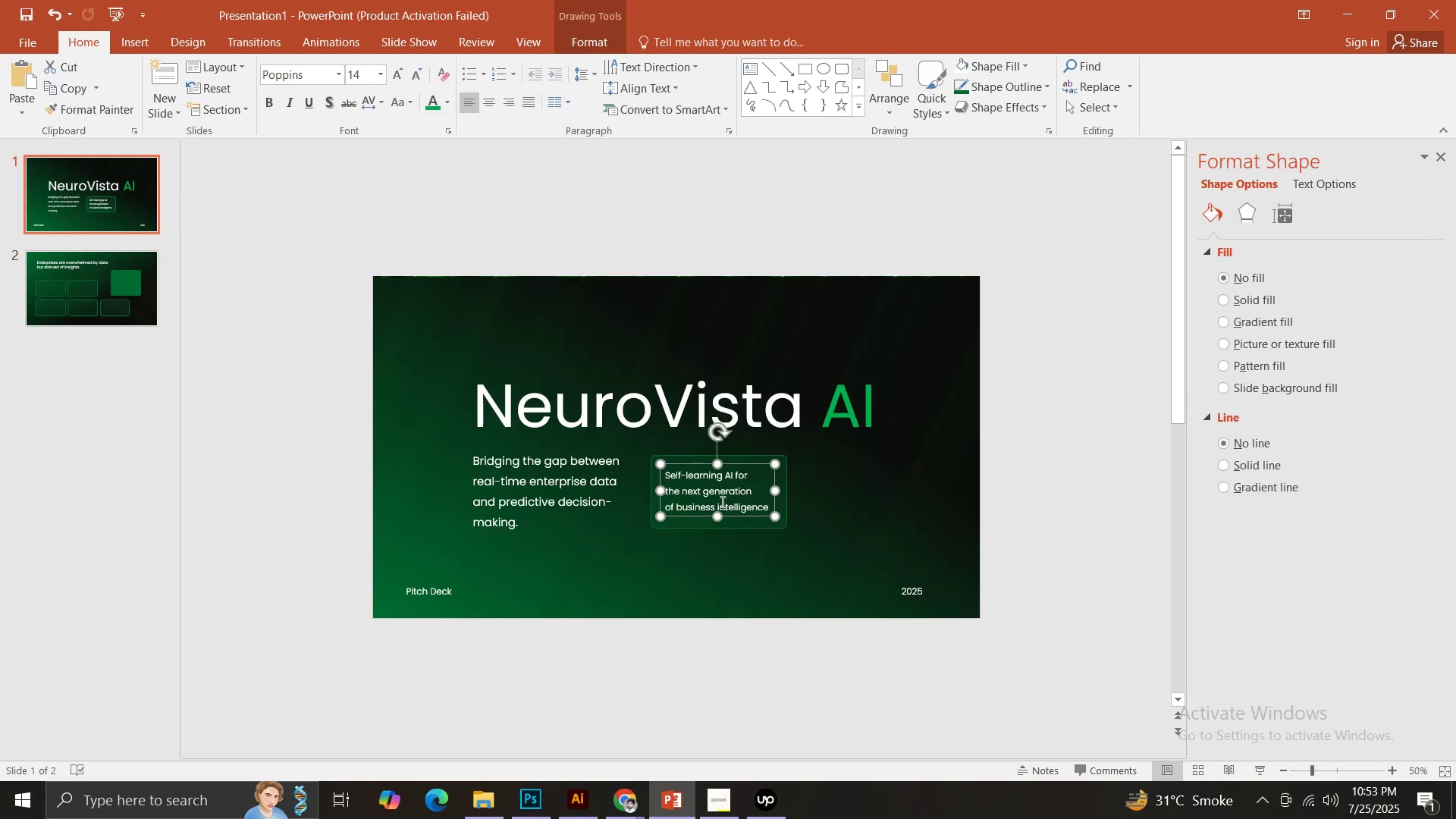 
key(Control+C)
 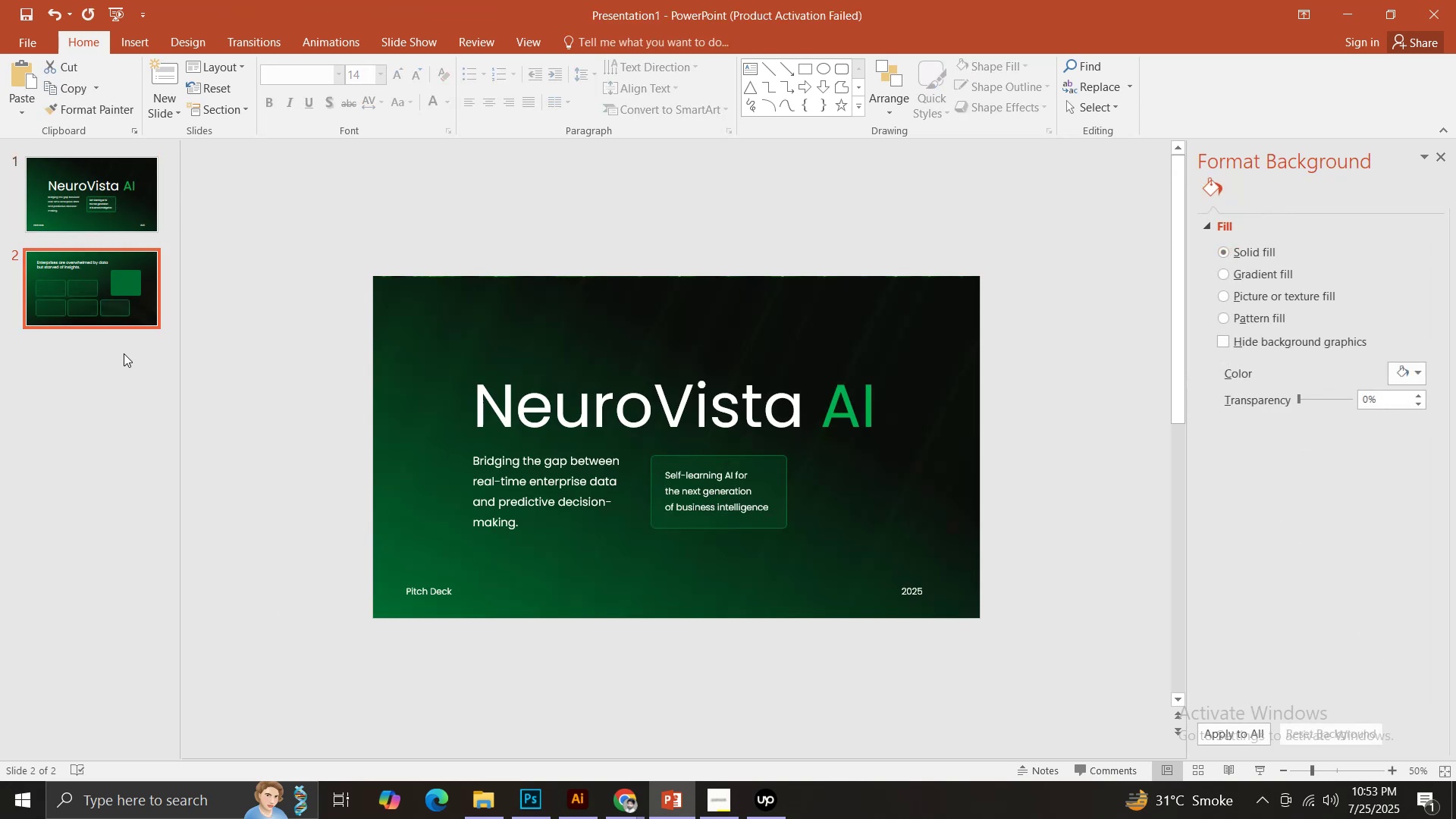 
key(Control+V)
 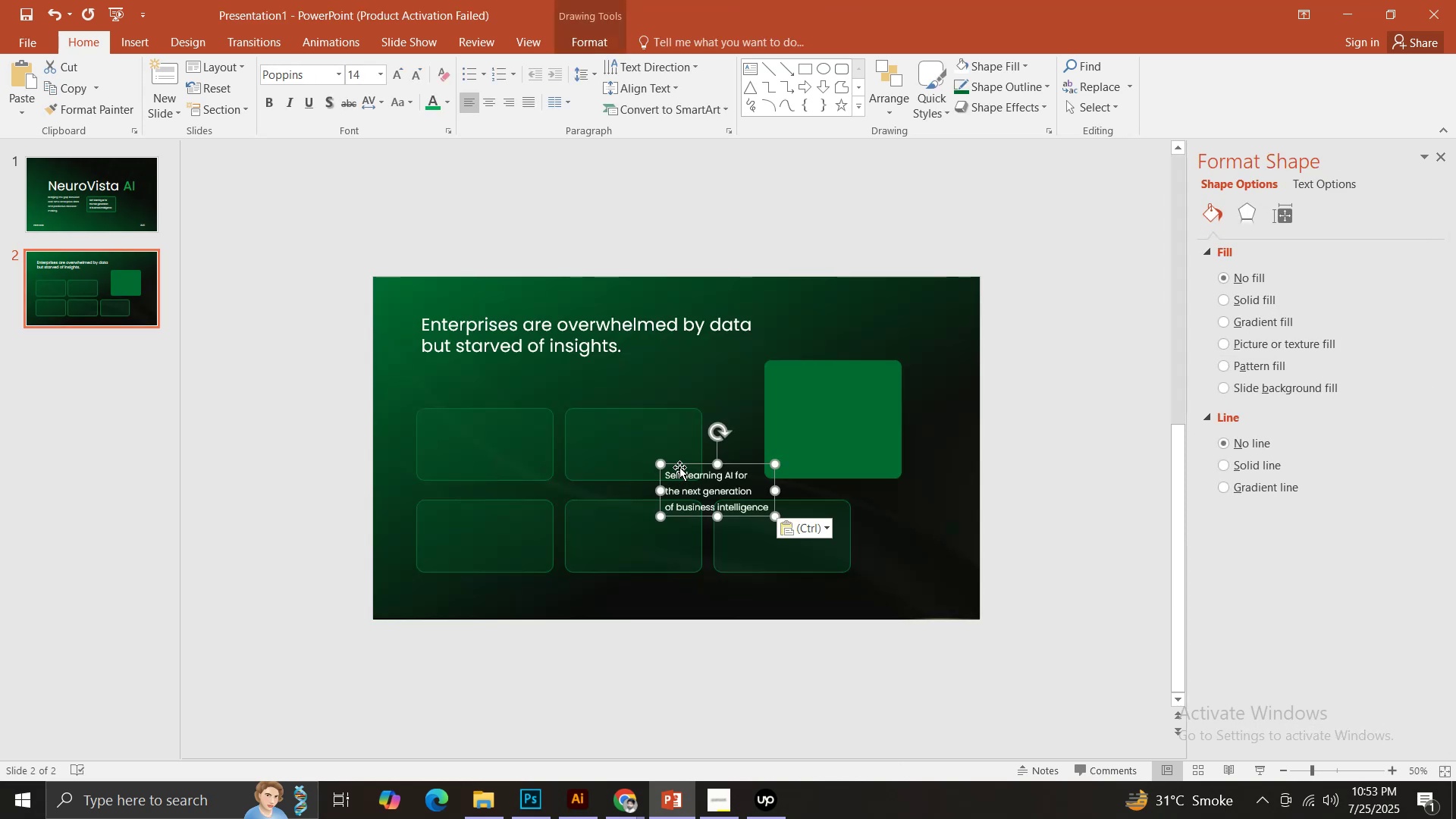 
left_click_drag(start_coordinate=[679, 462], to_coordinate=[453, 415])
 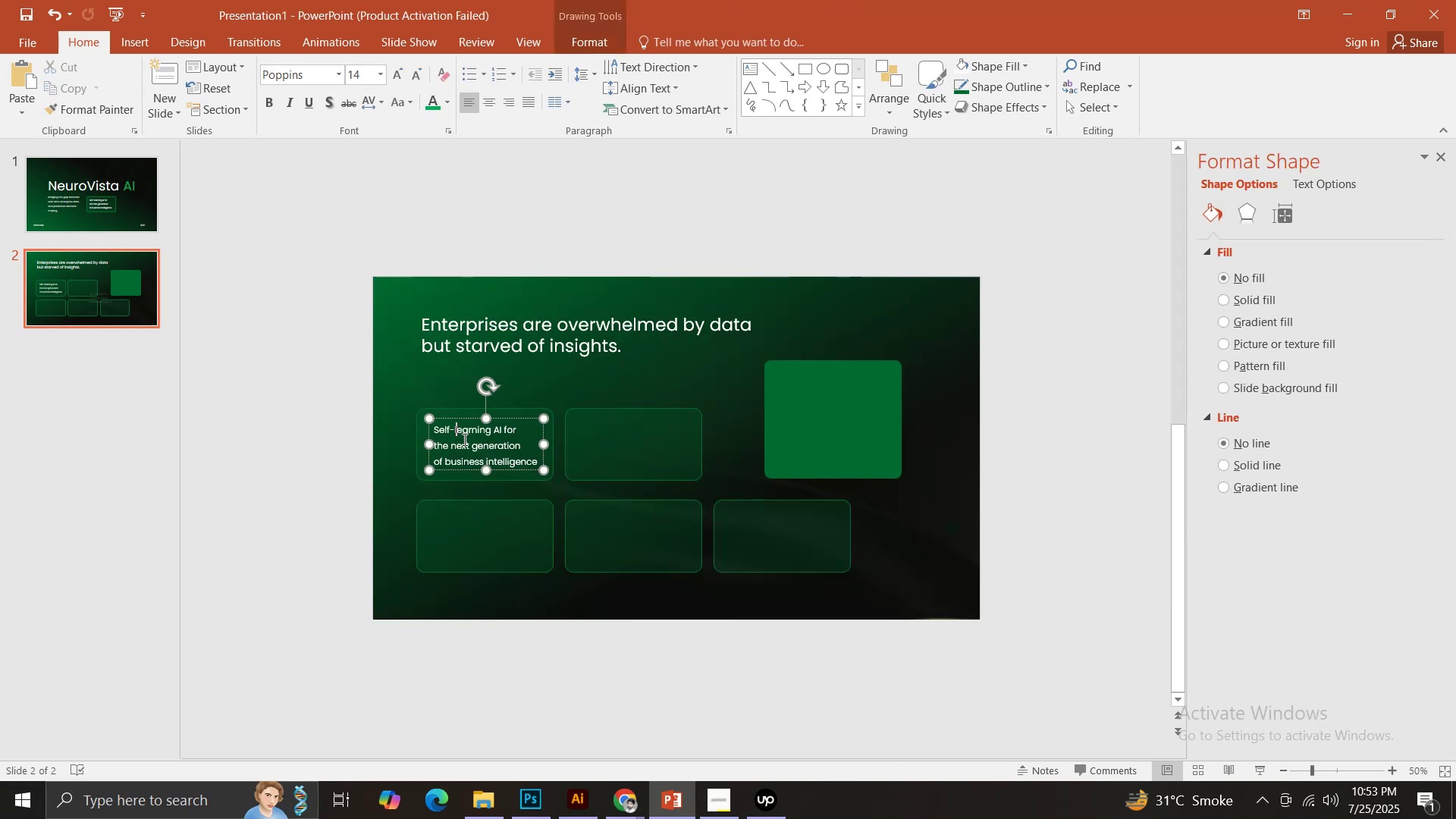 
key(Control+ControlLeft)
 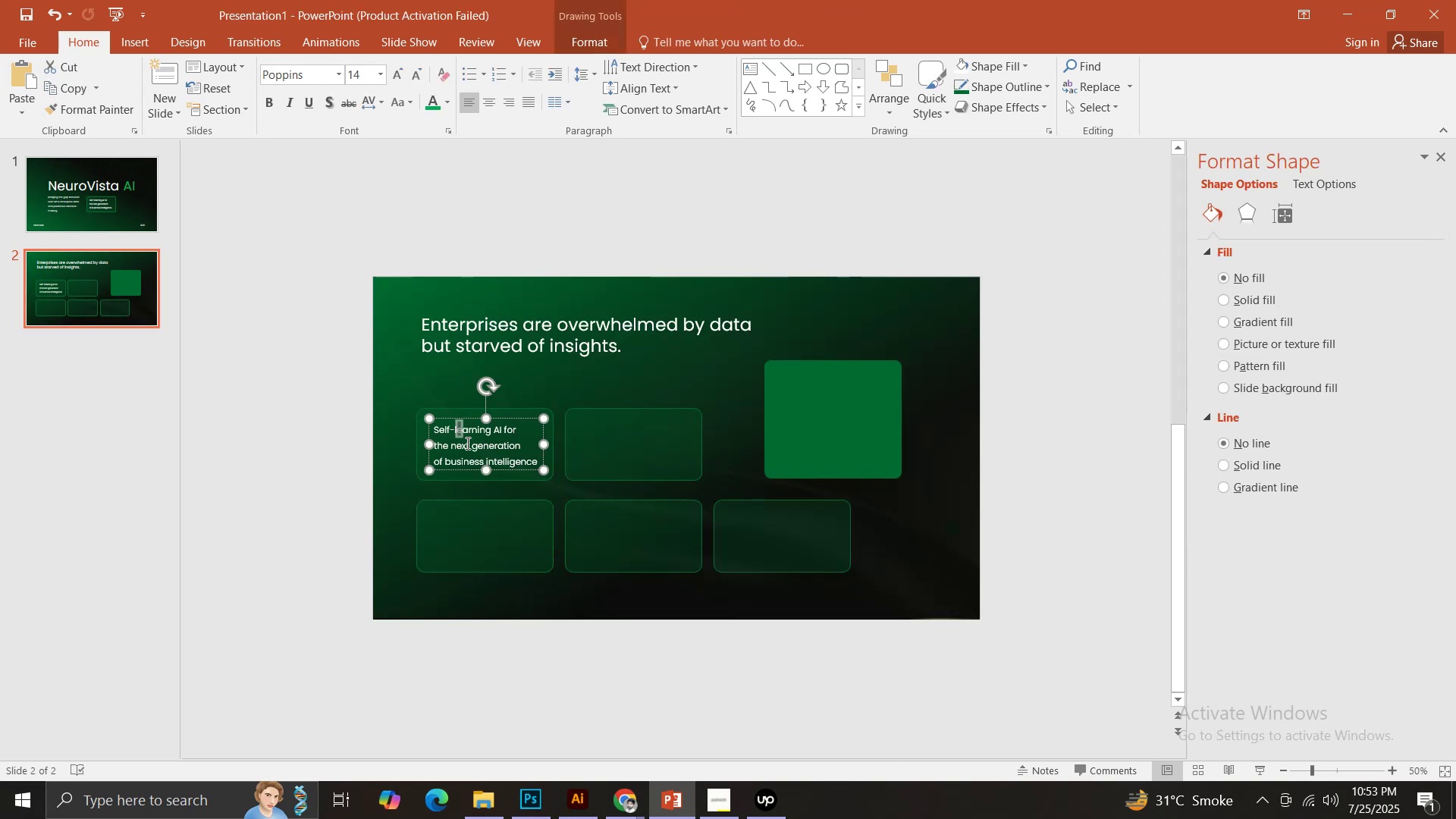 
key(Control+A)
 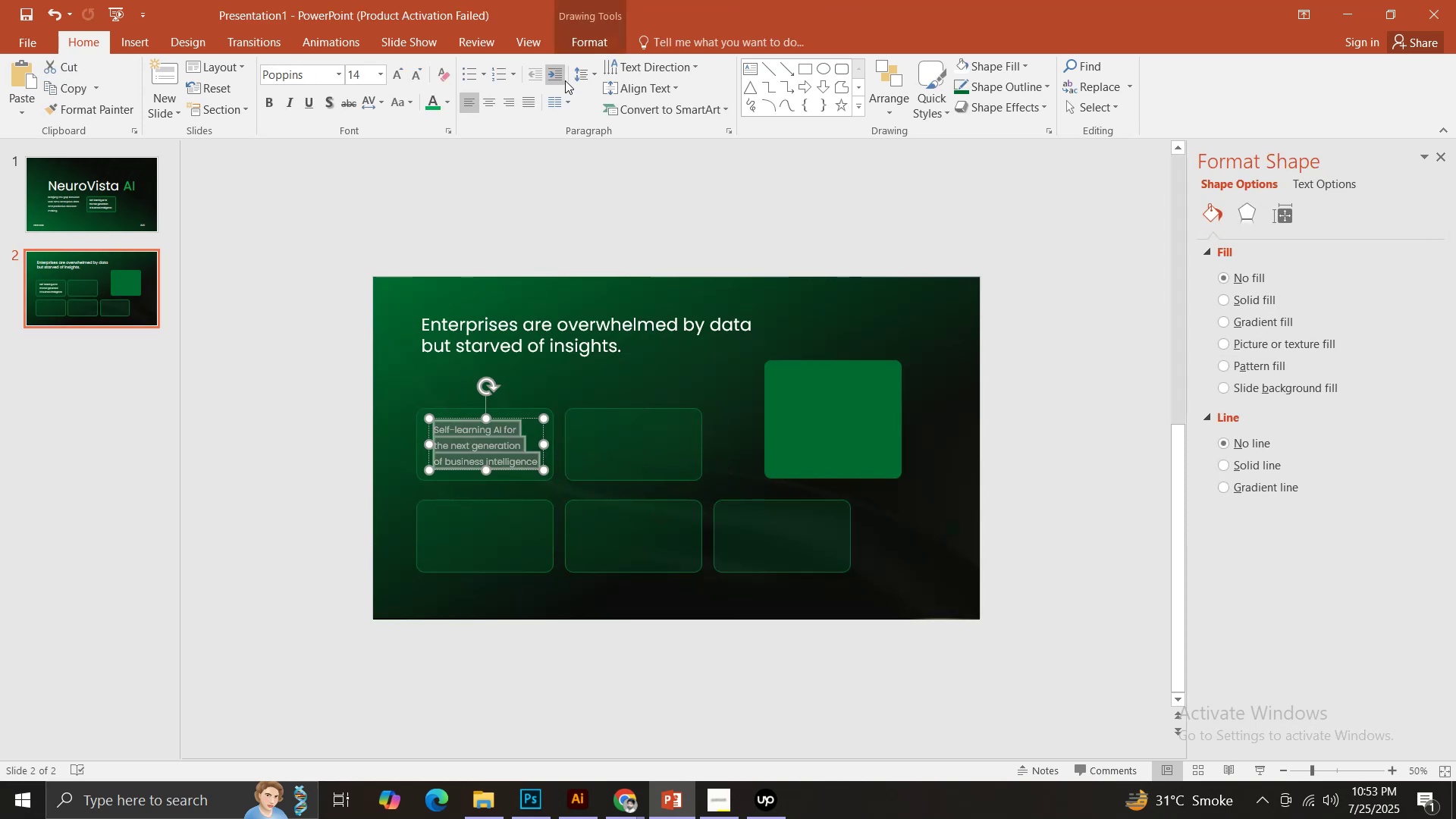 
left_click_drag(start_coordinate=[576, 64], to_coordinate=[576, 69])
 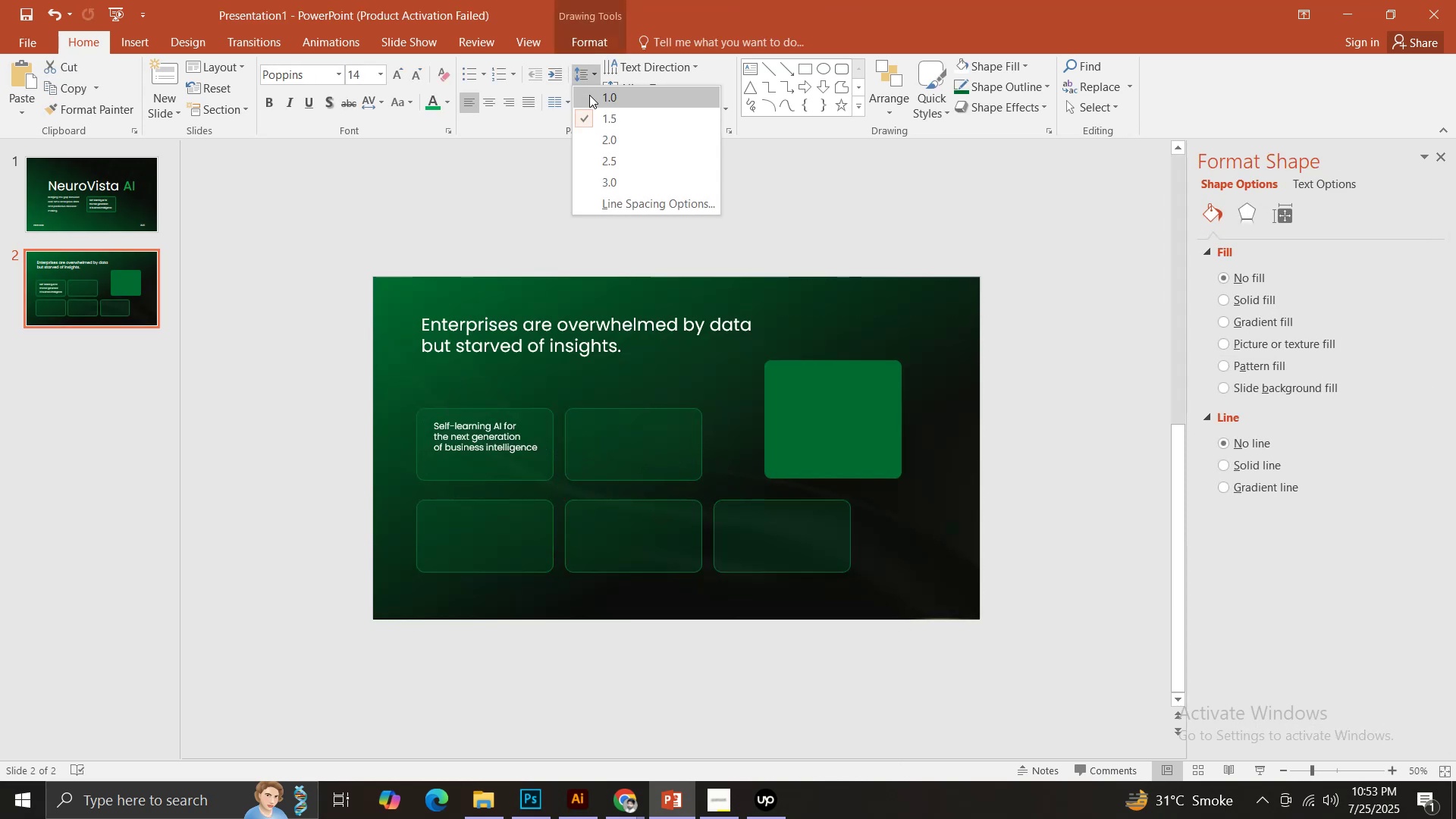 
left_click([592, 94])
 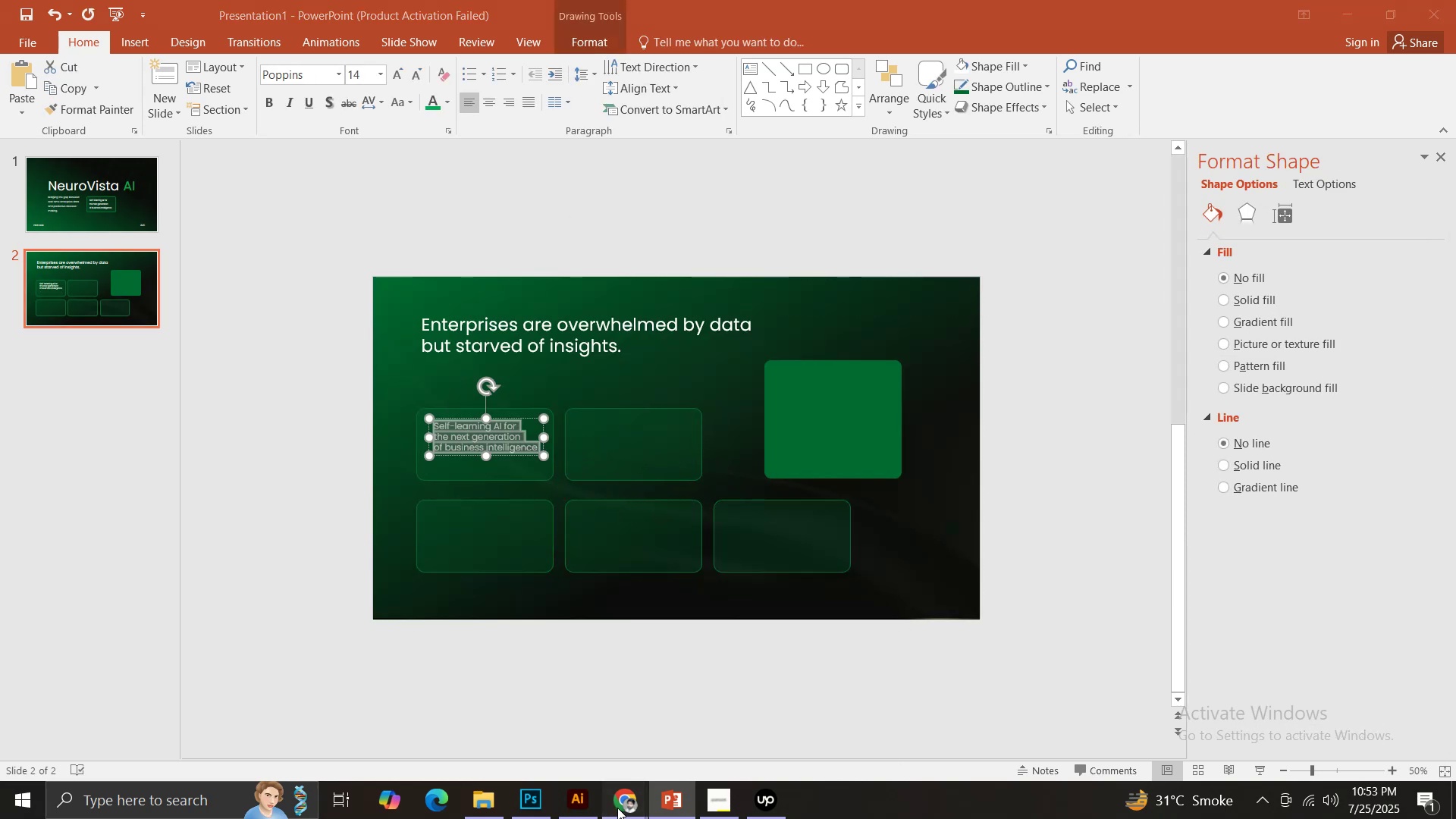 
double_click([543, 727])
 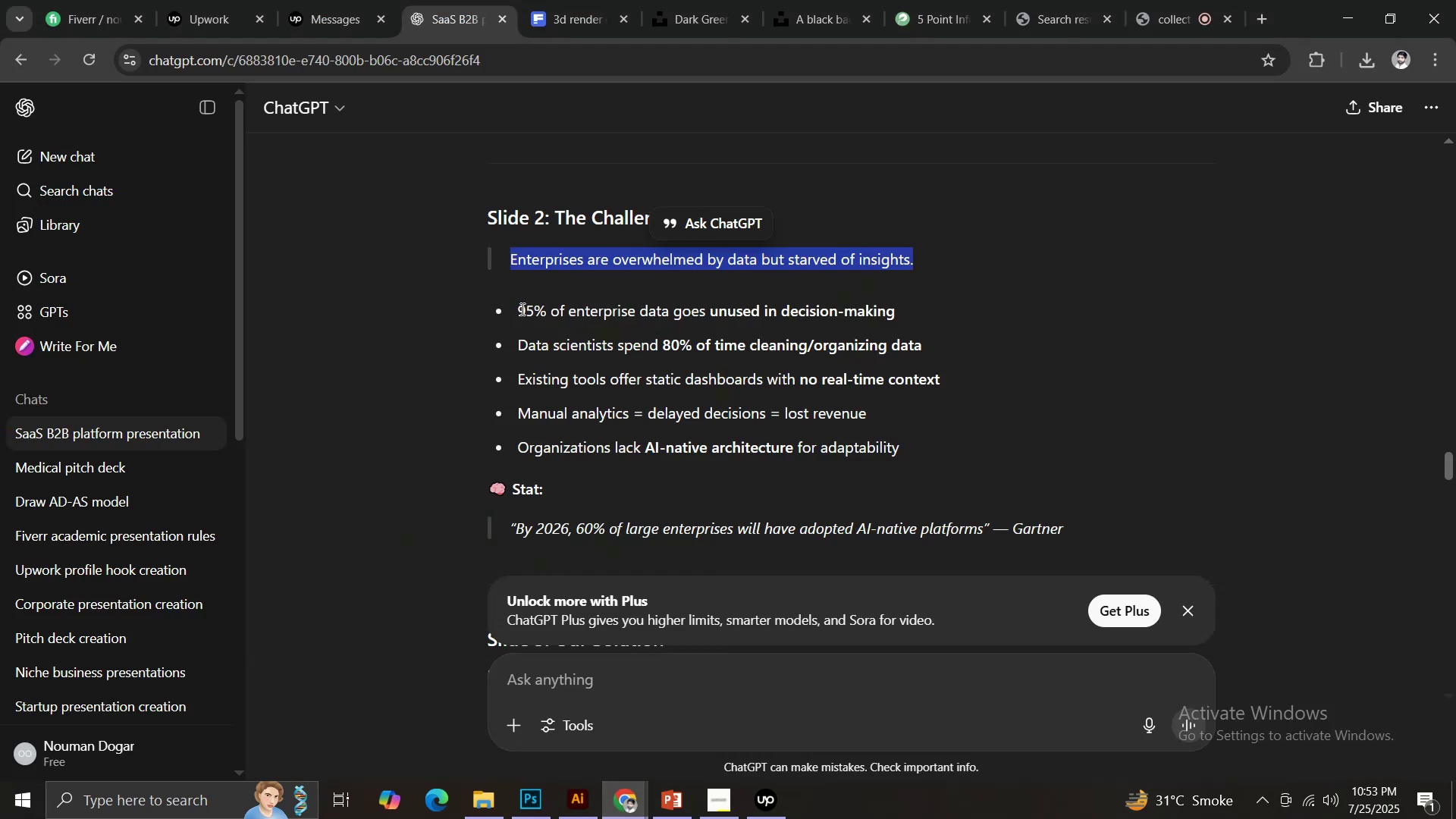 
left_click_drag(start_coordinate=[517, 307], to_coordinate=[908, 298])
 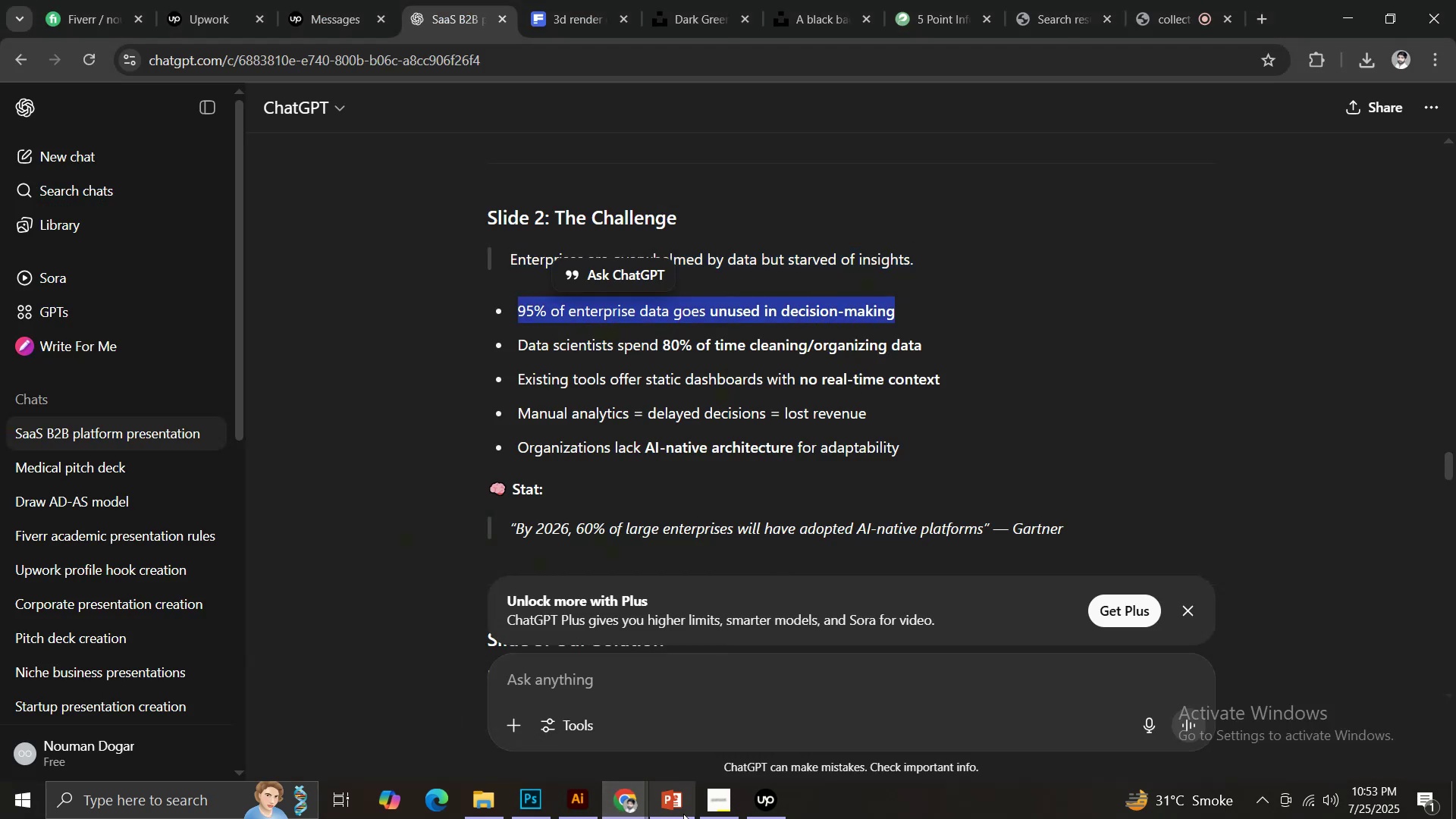 
key(Control+ControlLeft)
 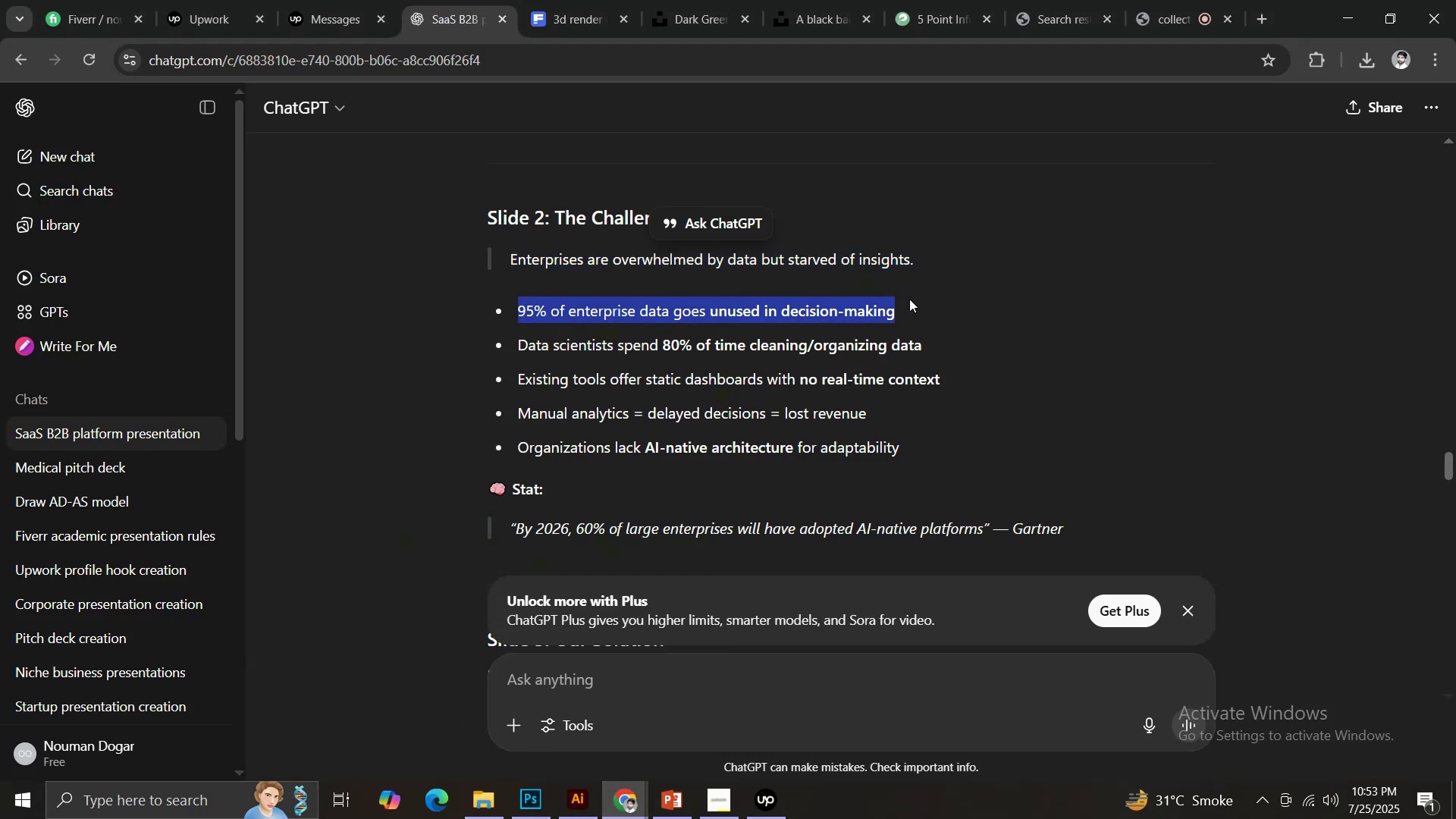 
key(Control+C)
 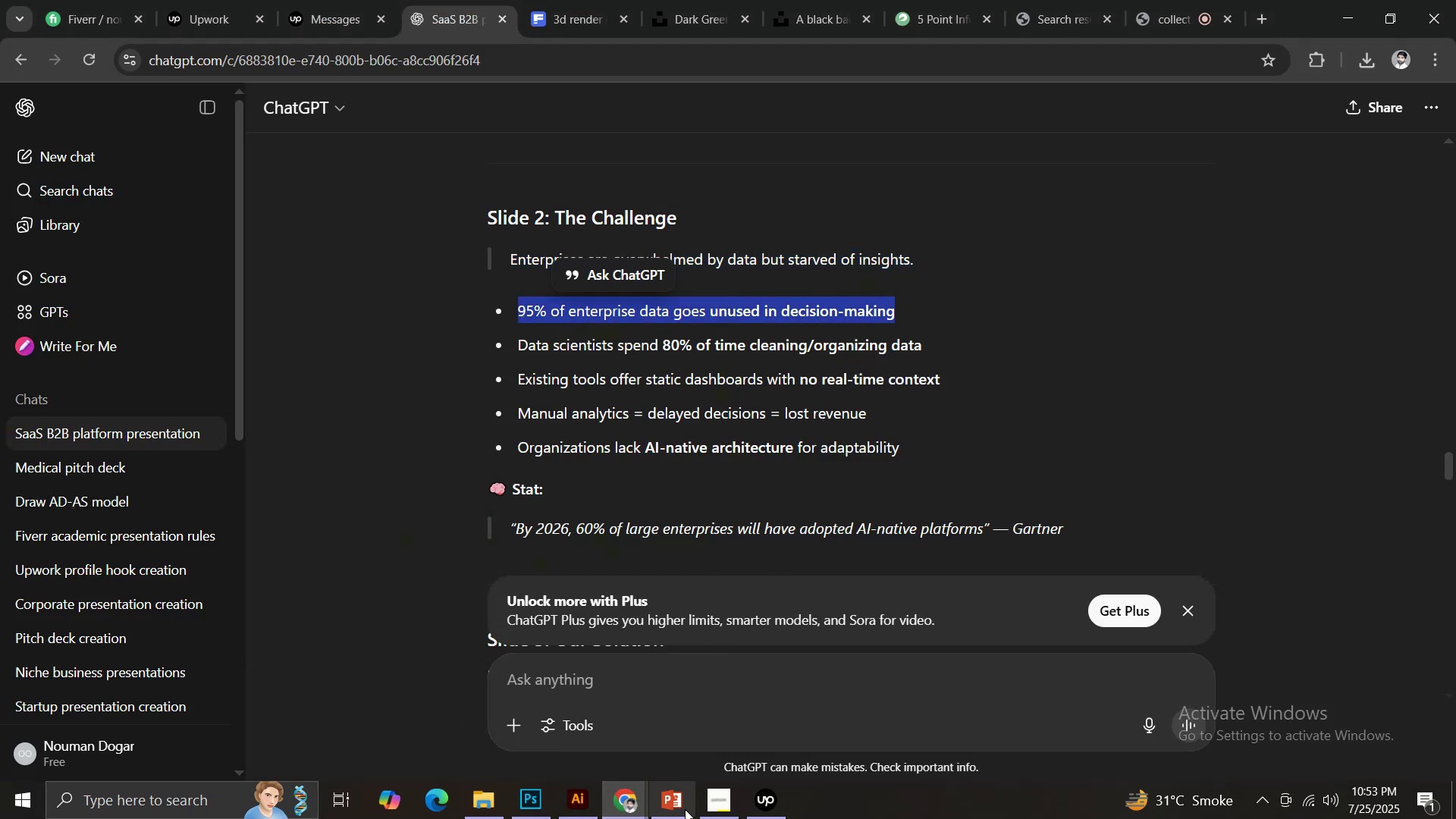 
left_click([683, 814])
 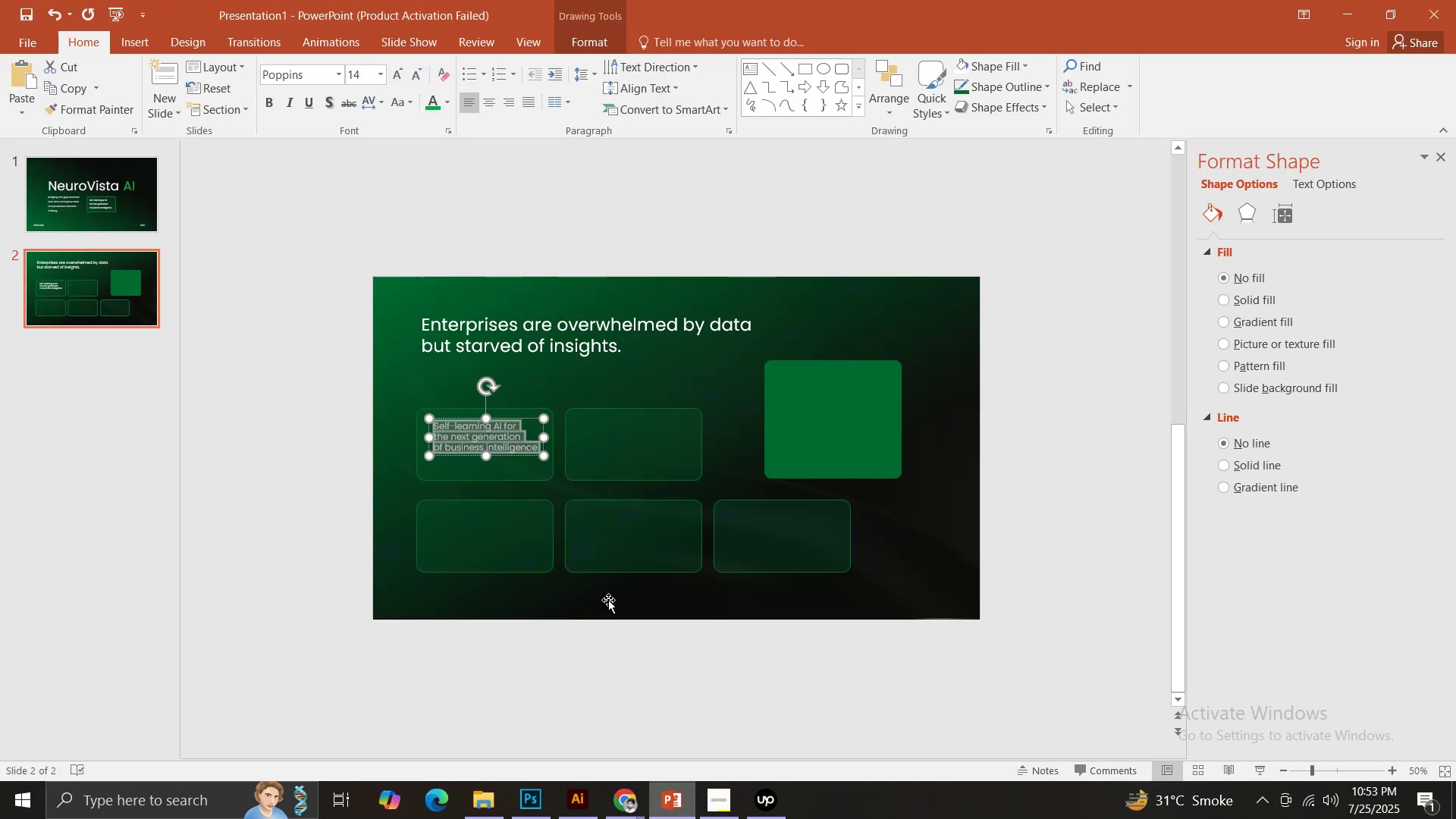 
key(Control+V)
 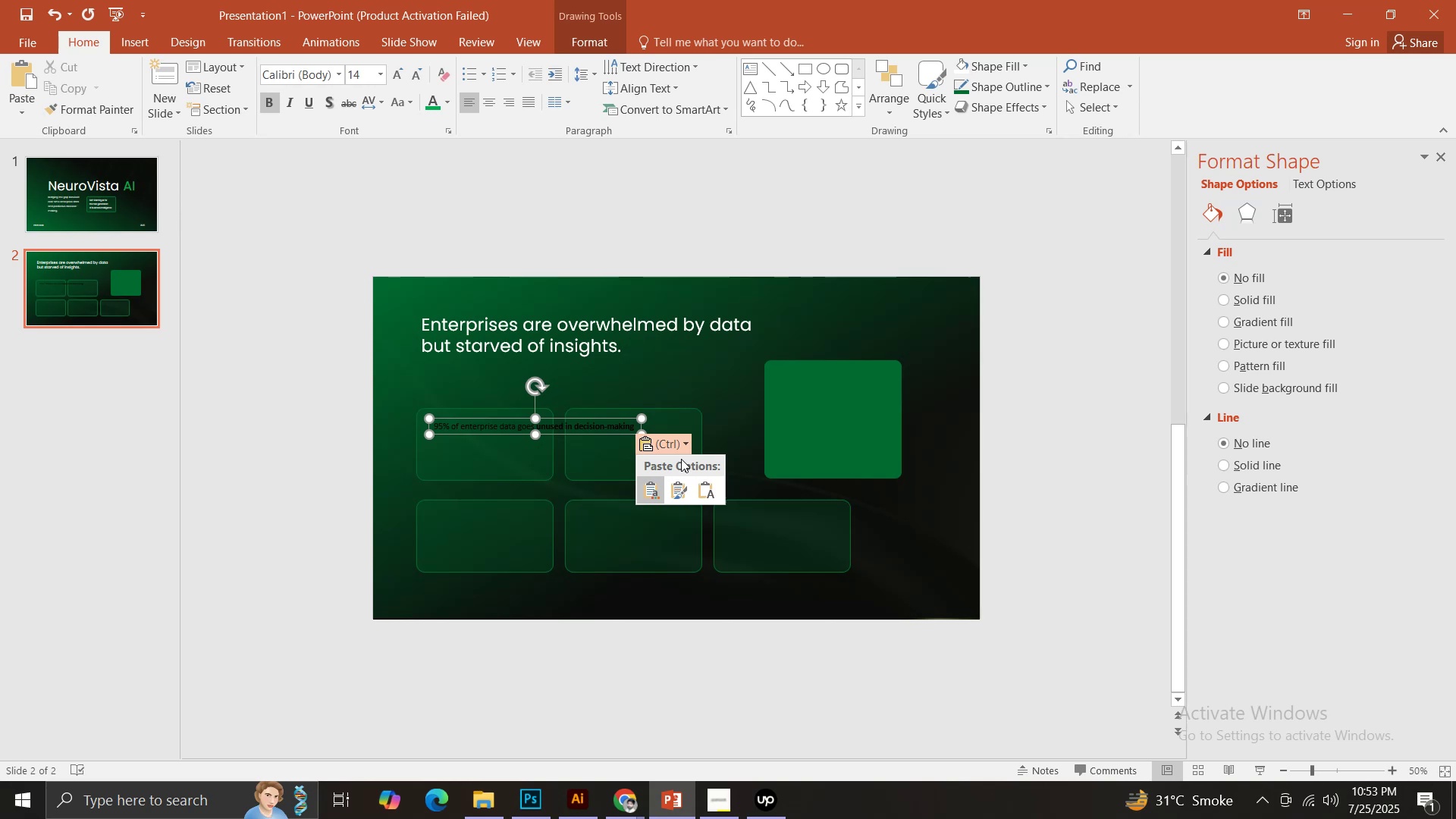 
double_click([701, 488])
 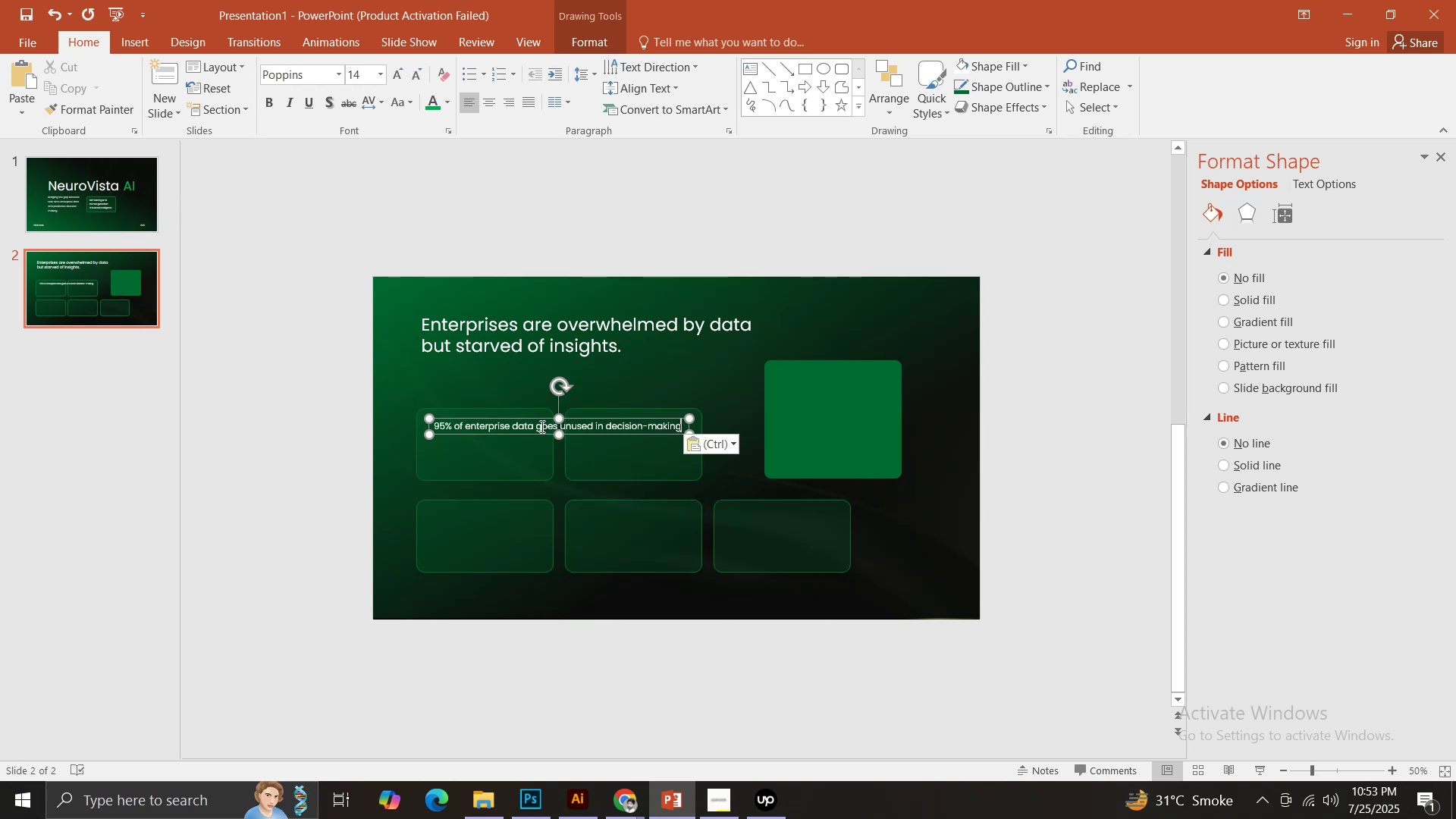 
left_click([538, 426])
 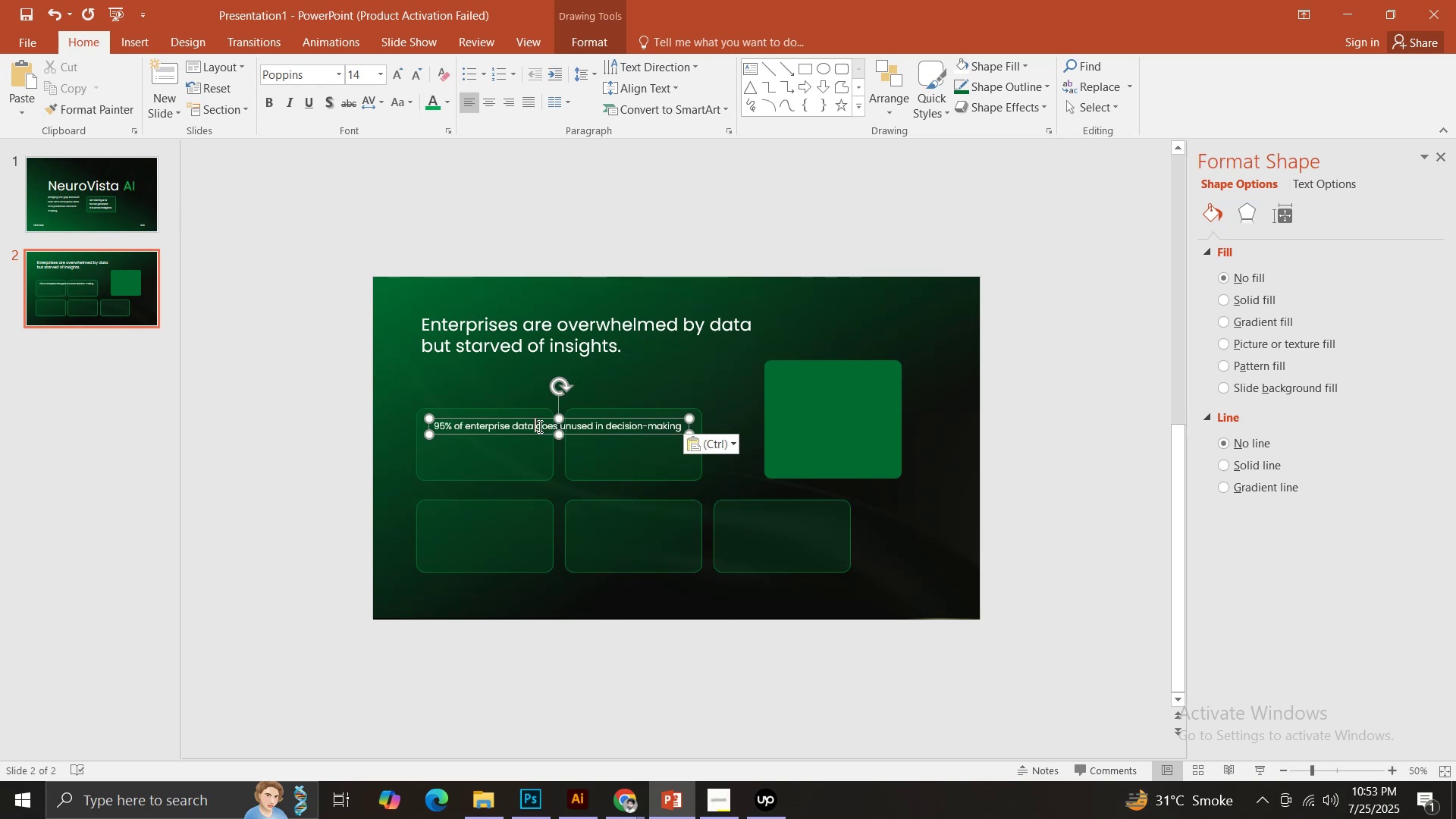 
key(Enter)
 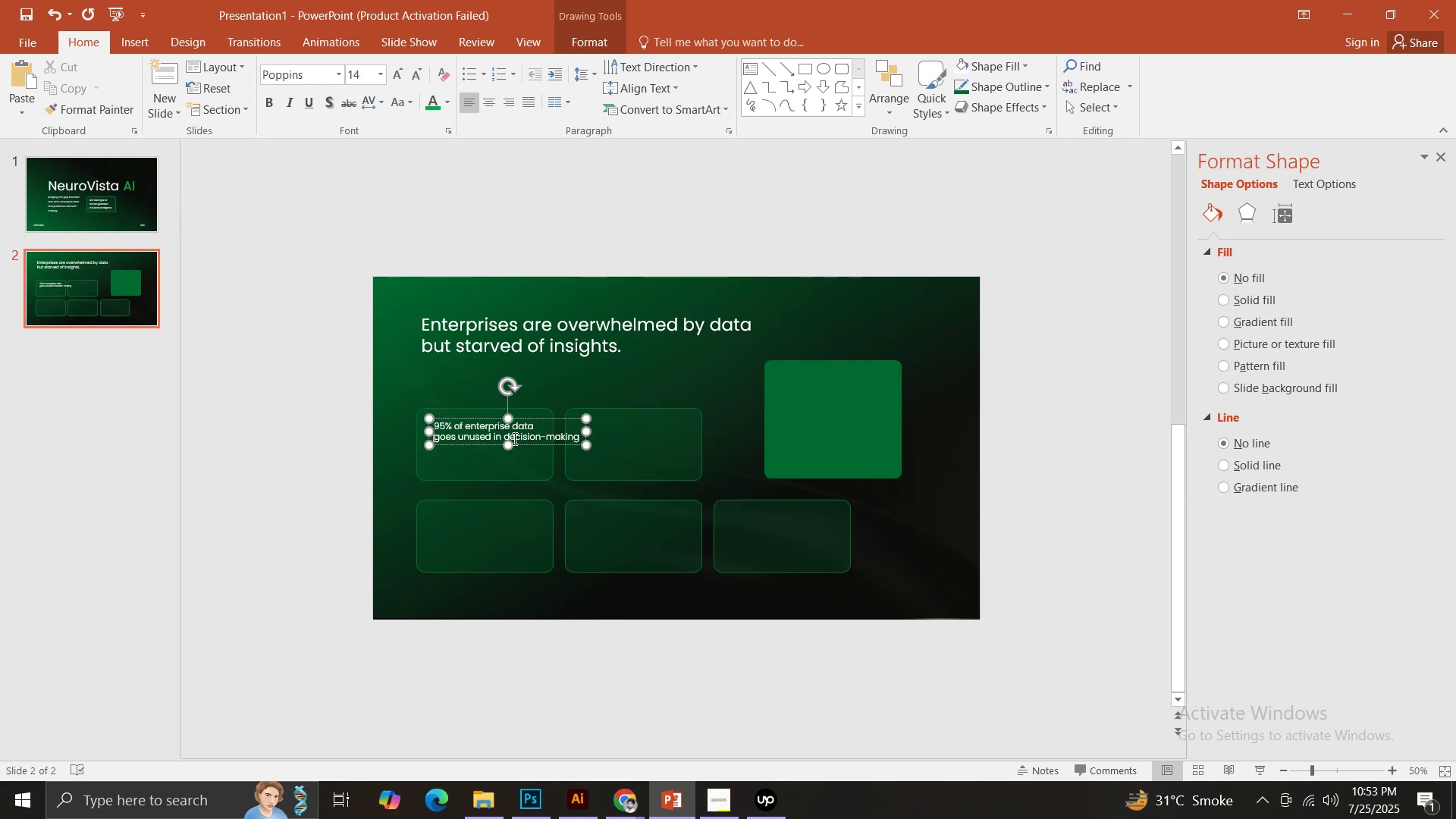 
left_click([504, 438])
 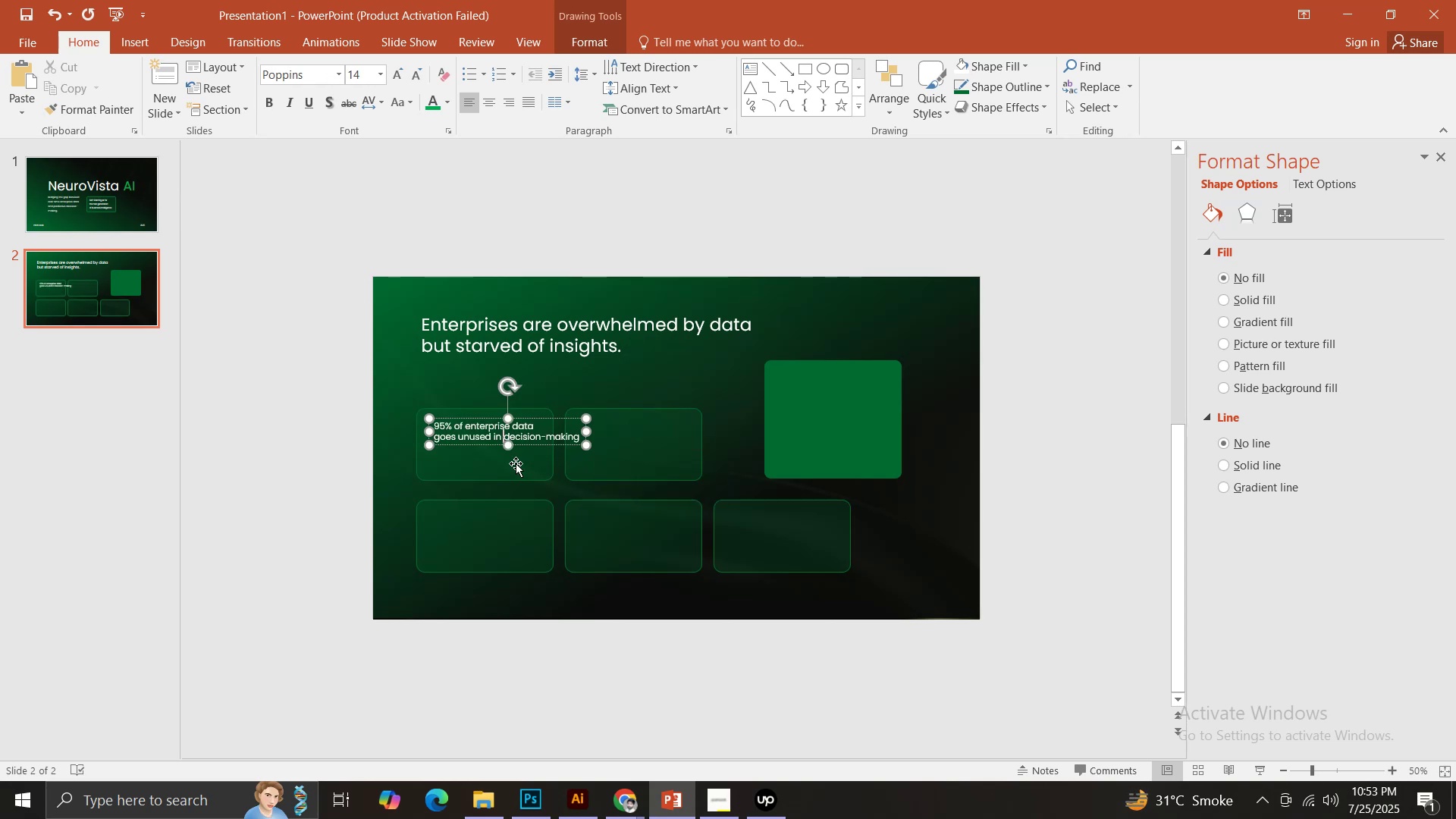 
key(Enter)
 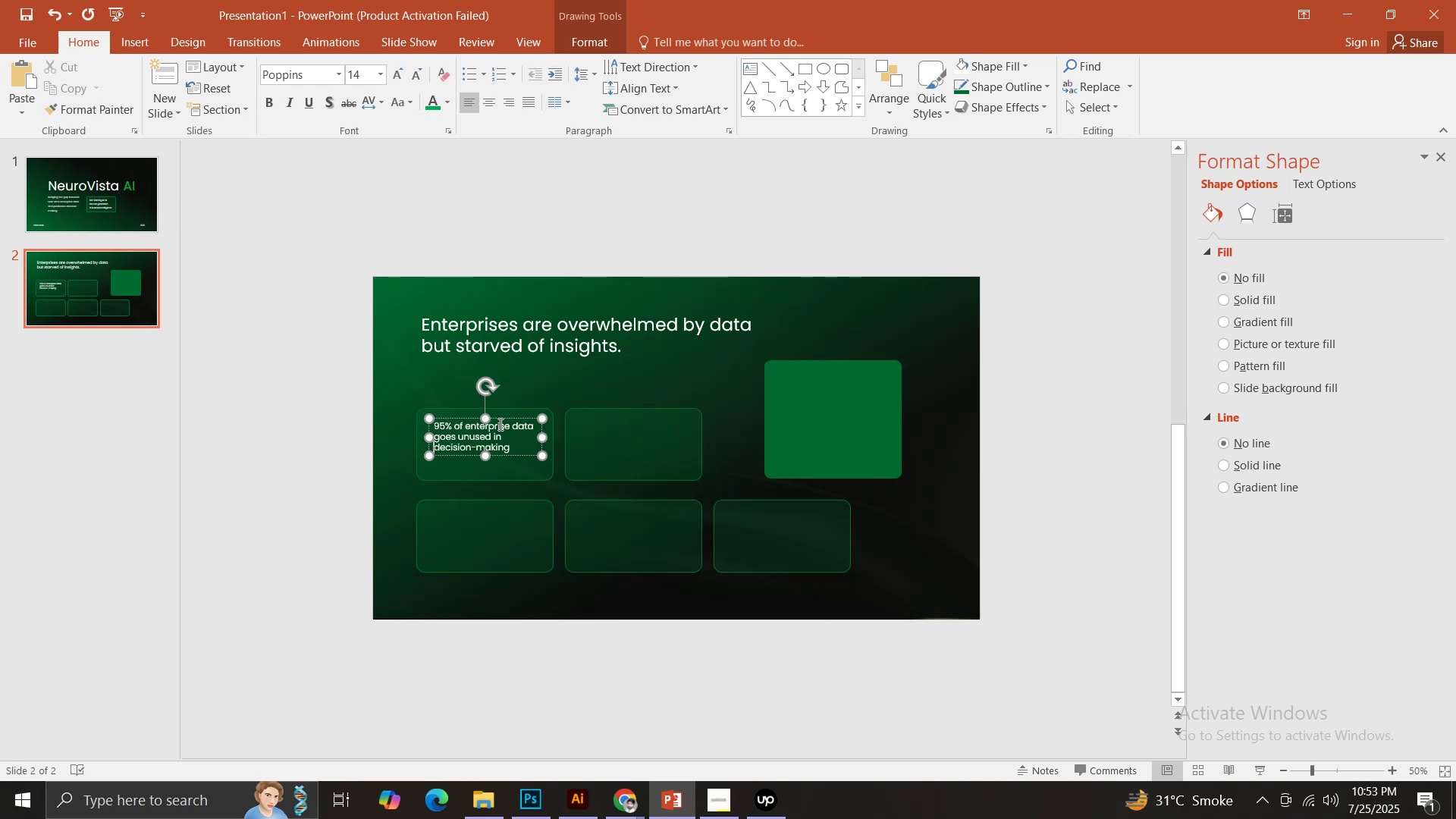 
left_click([511, 421])
 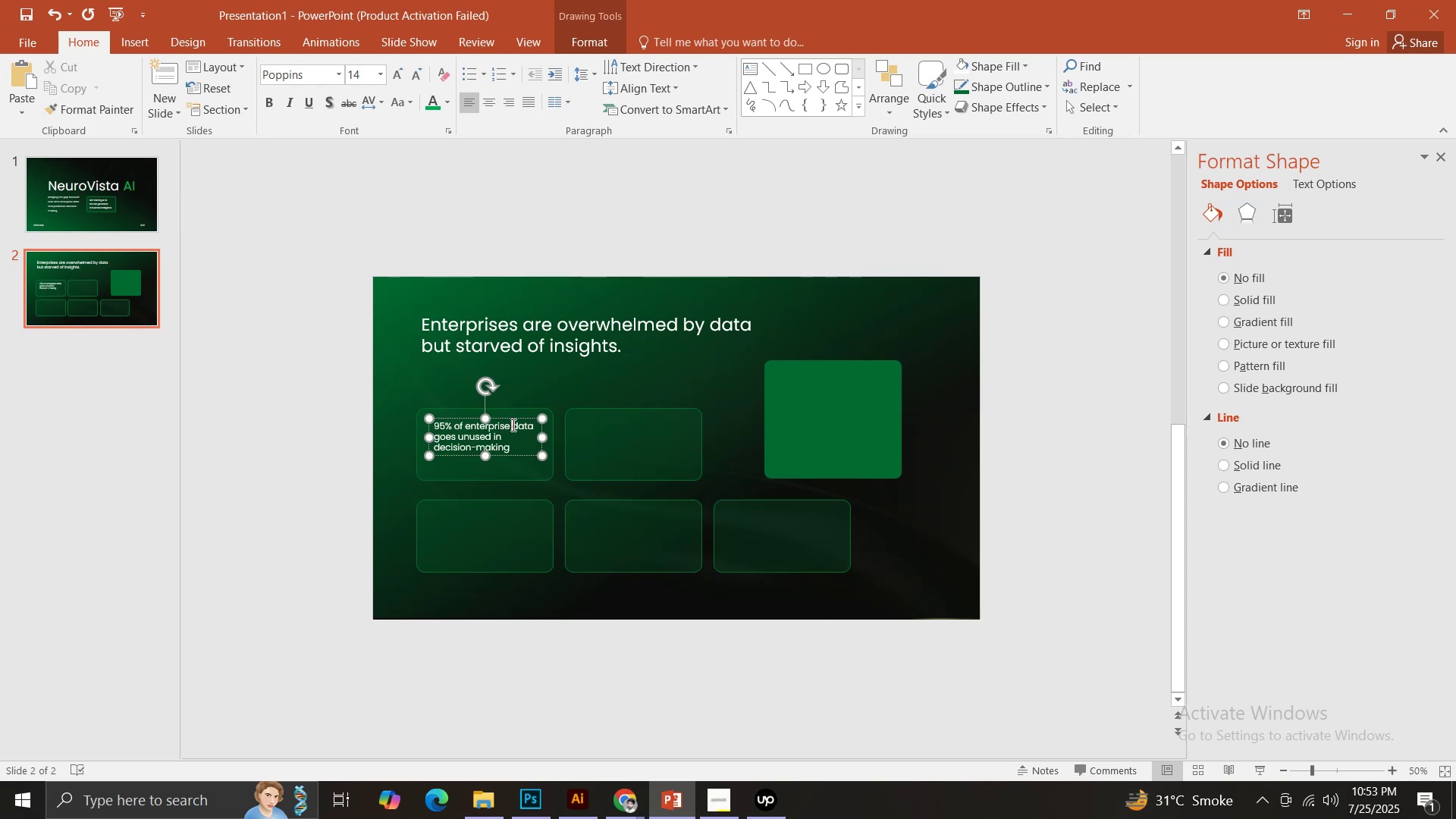 
key(Enter)
 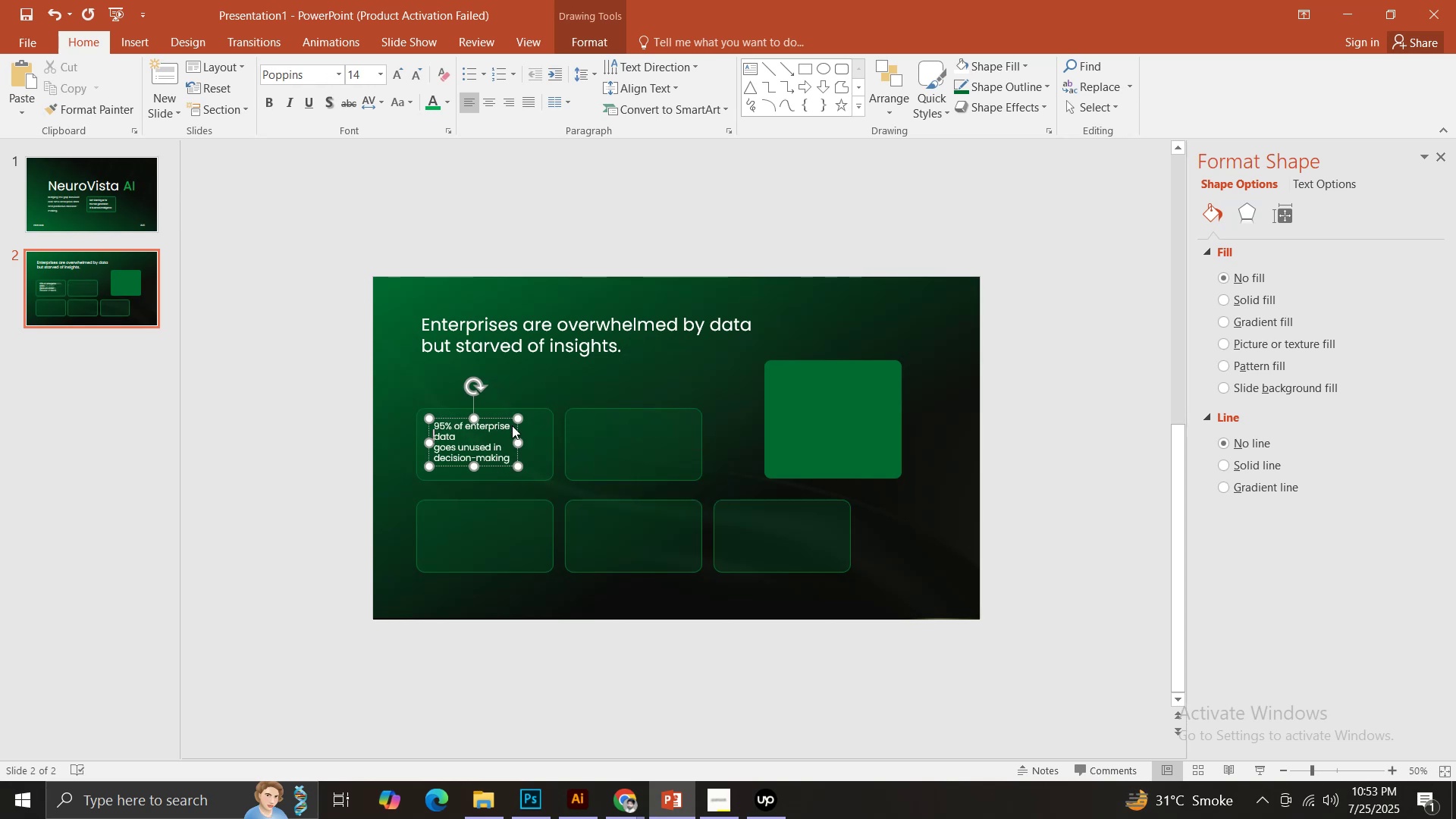 
key(ArrowDown)
 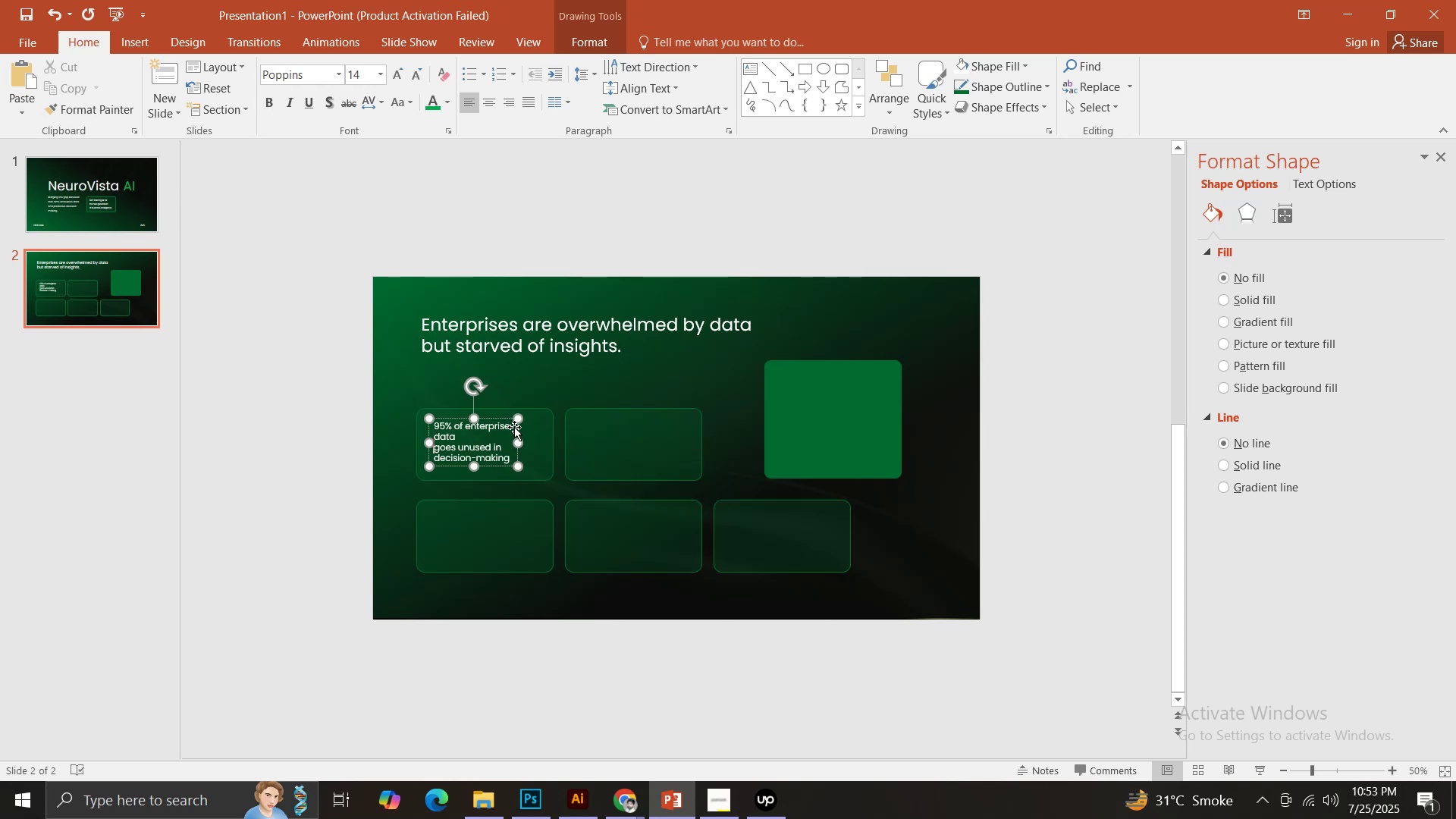 
key(Backspace)
 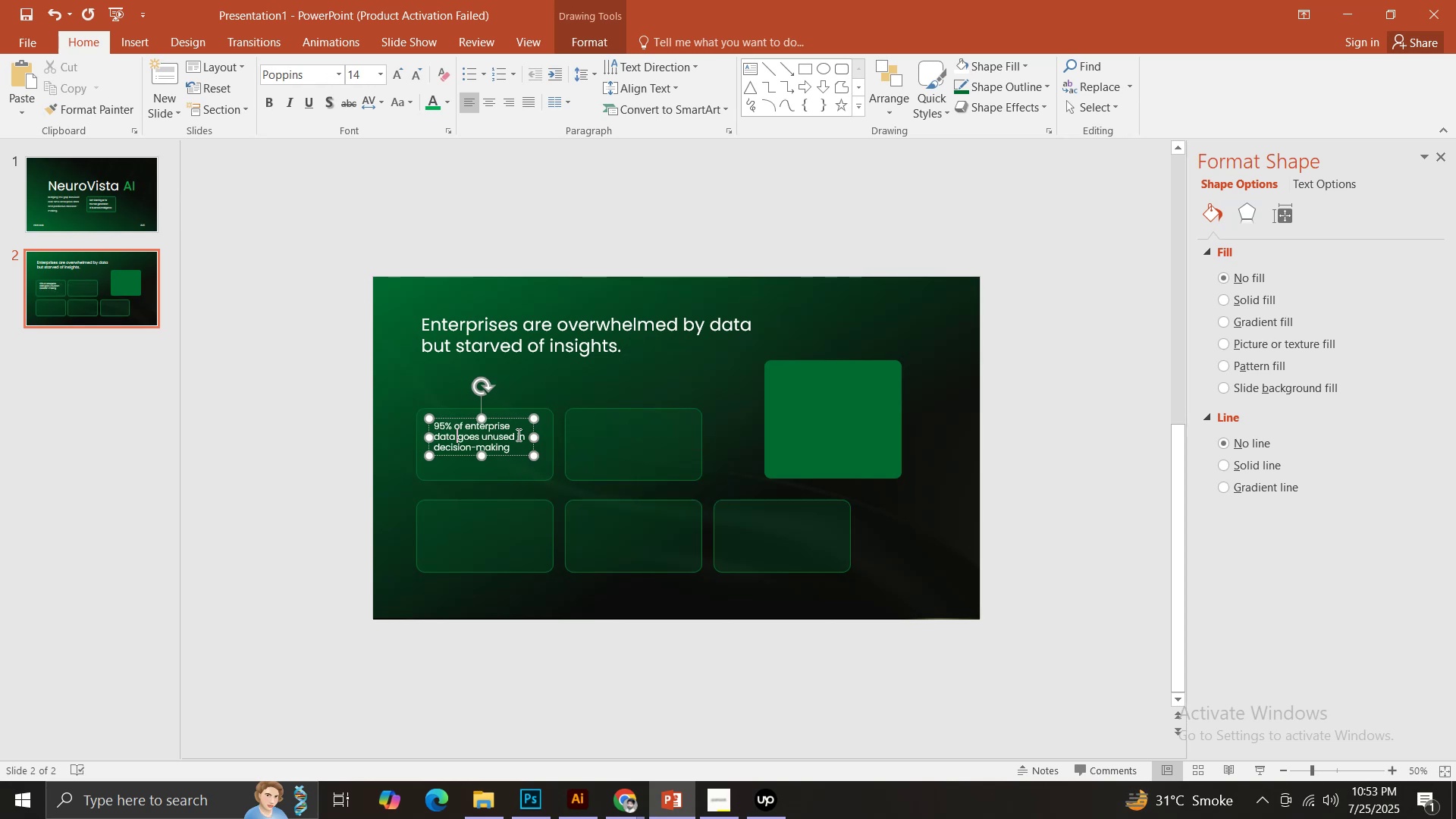 
left_click([517, 435])
 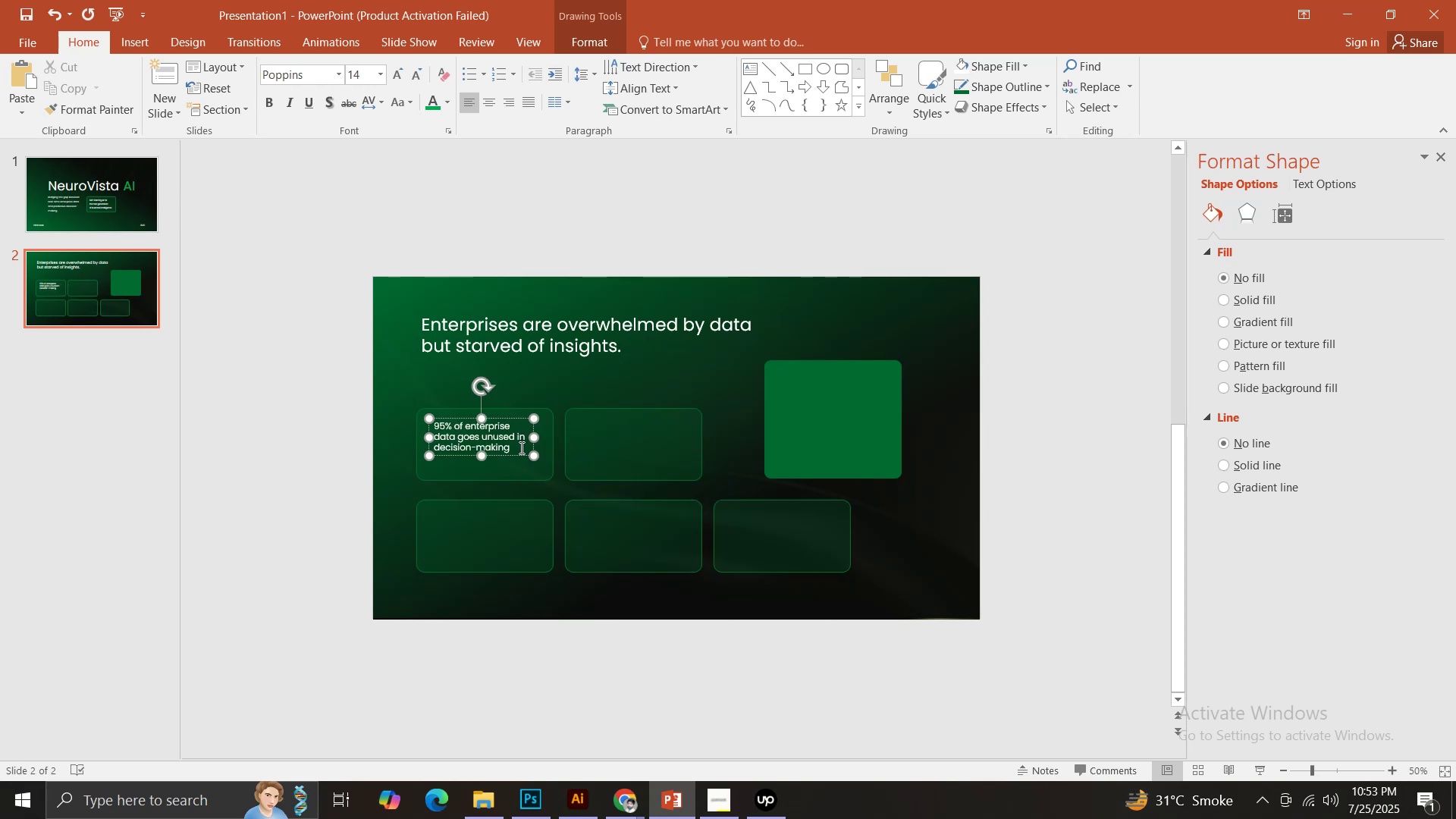 
key(Enter)
 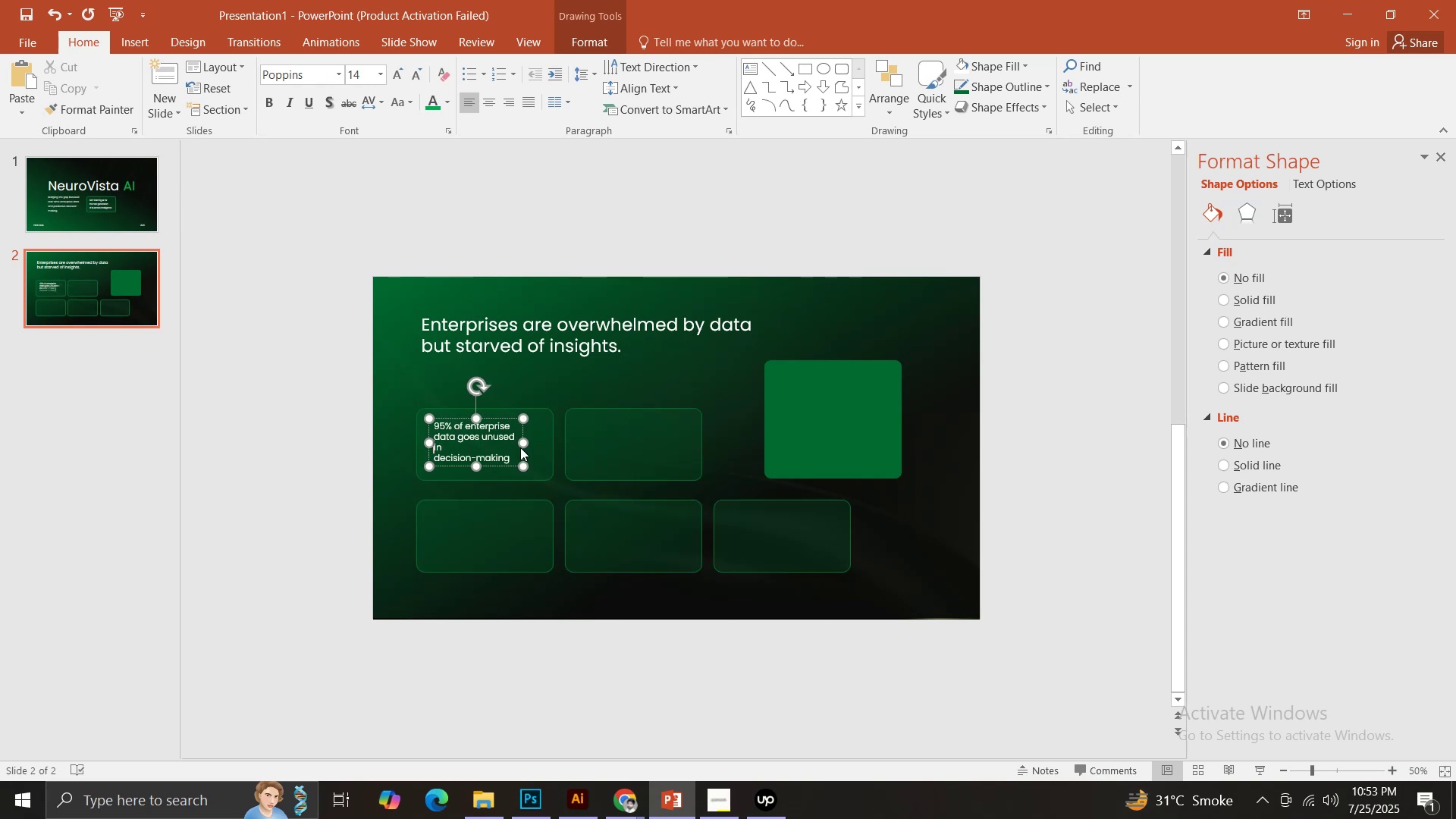 
key(ArrowDown)
 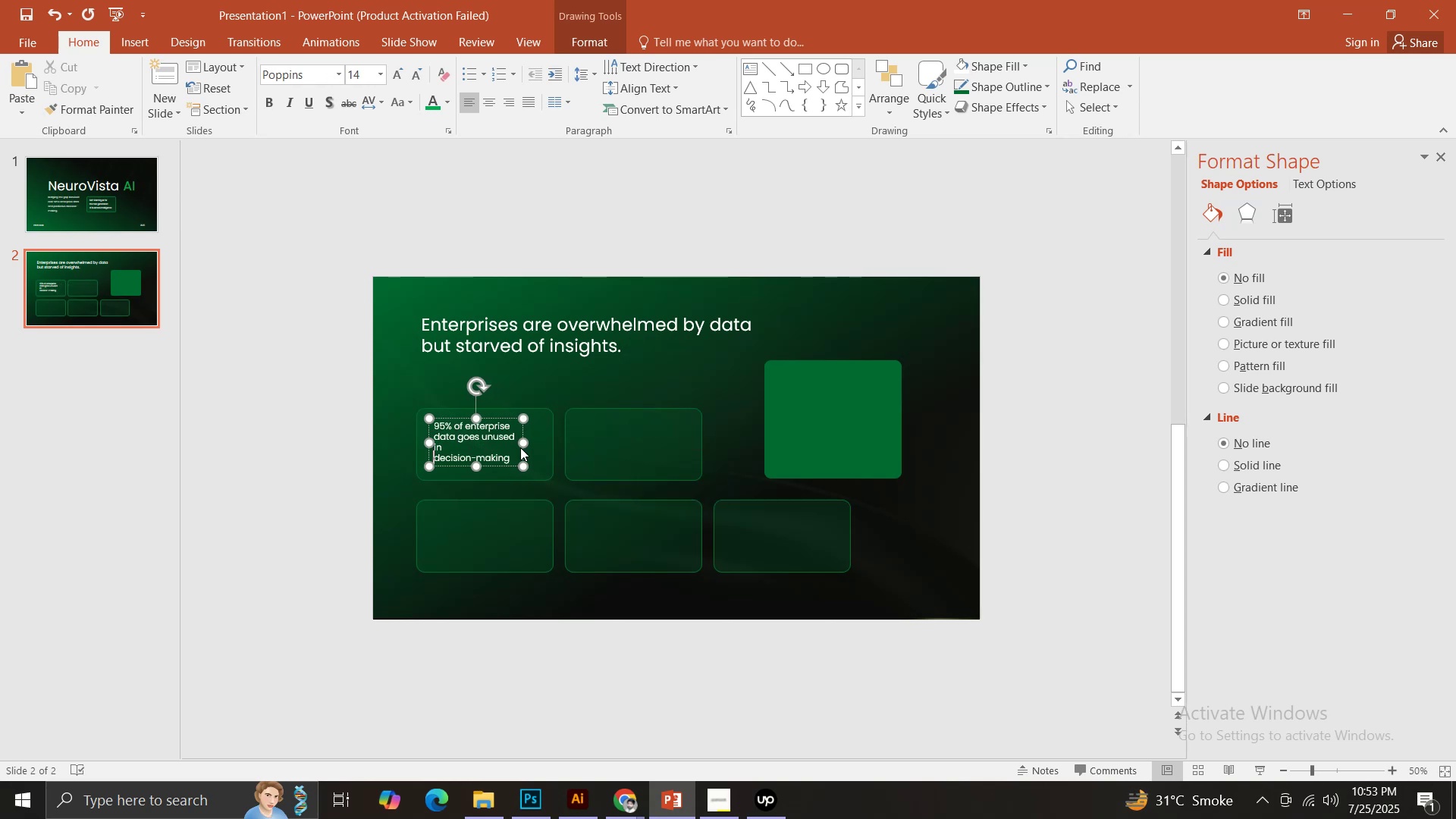 
key(Backspace)
 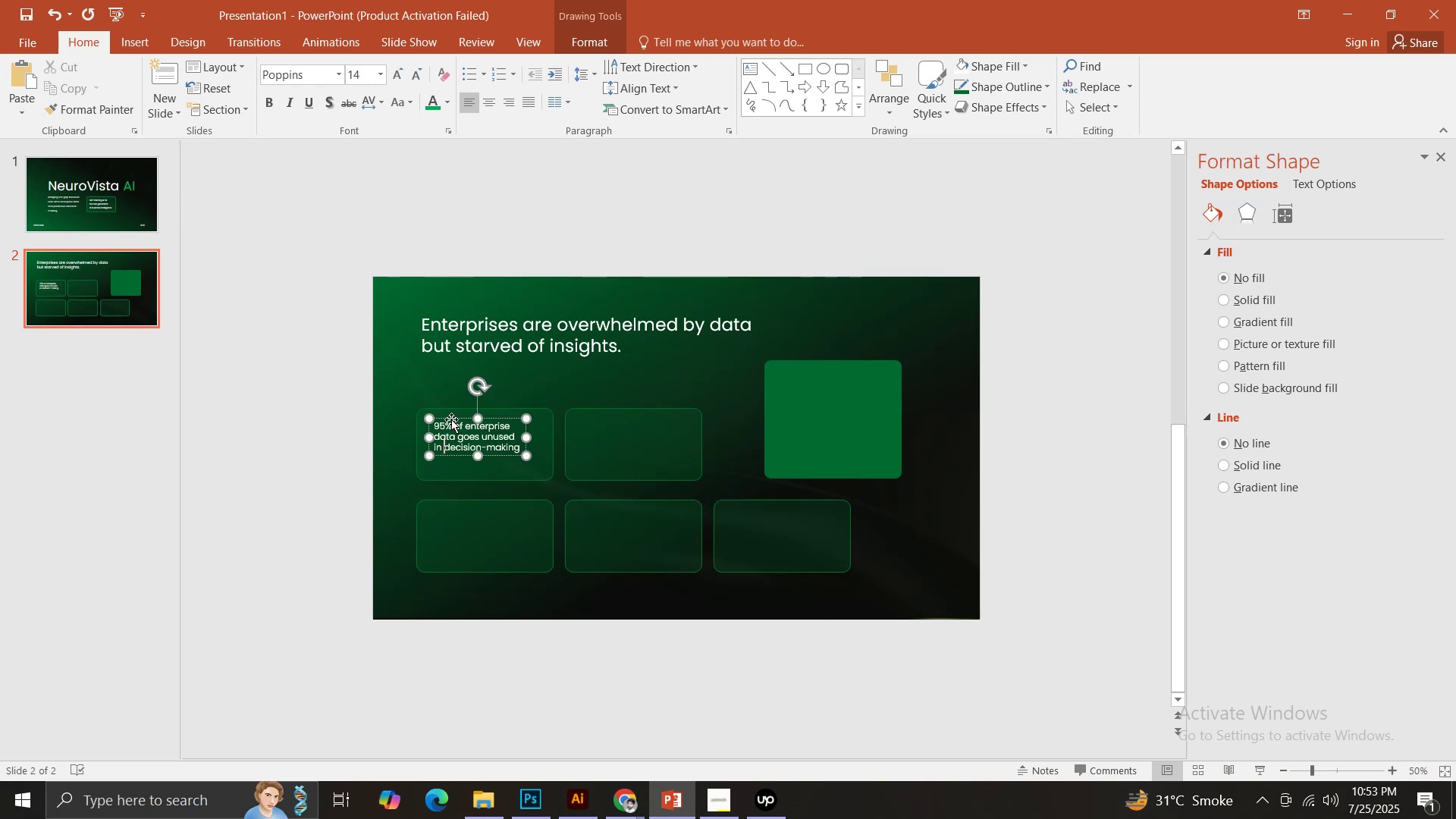 
left_click_drag(start_coordinate=[451, 419], to_coordinate=[454, 429])
 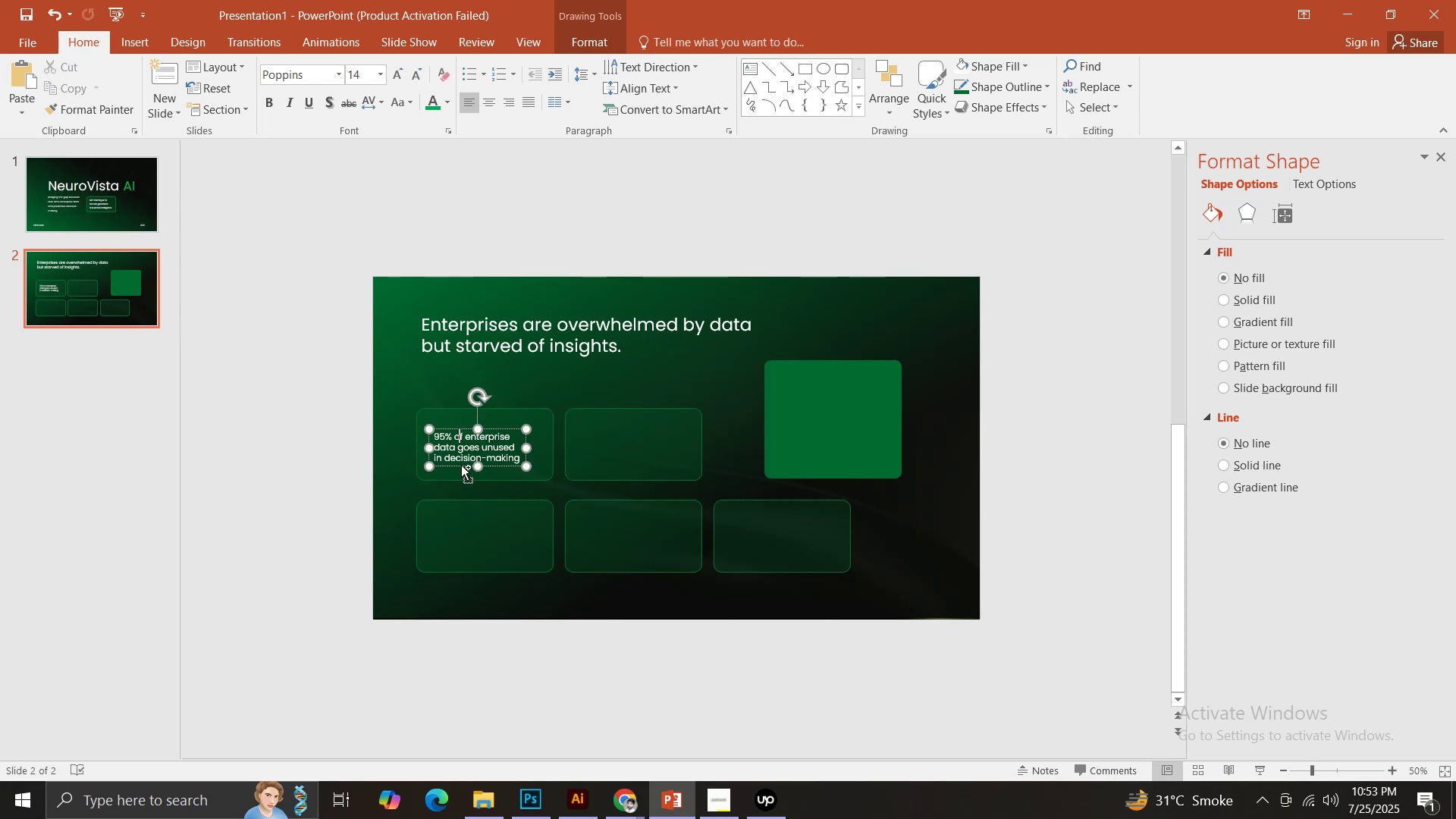 
hold_key(key=ShiftLeft, duration=1.06)
 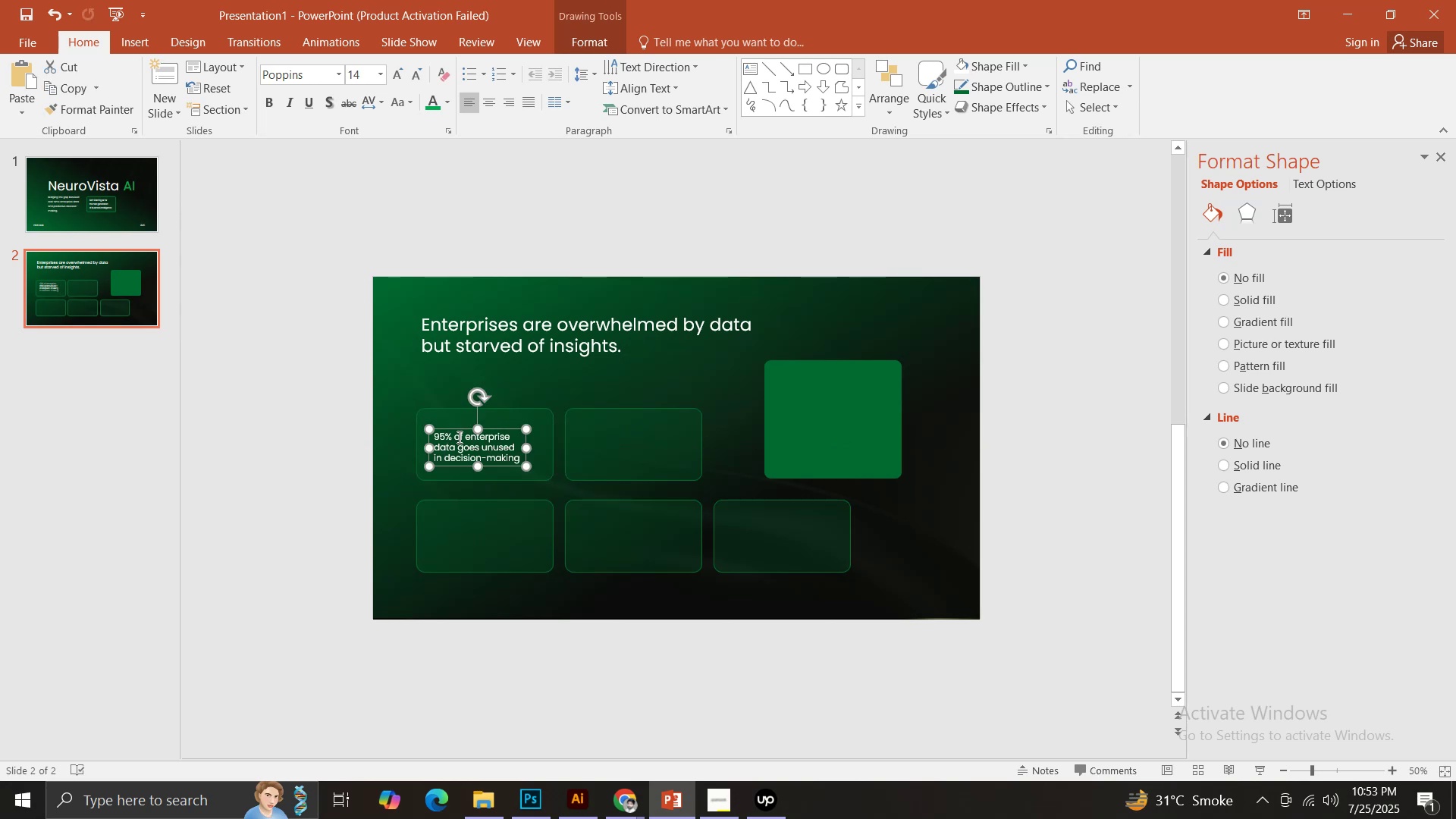 
left_click([458, 437])
 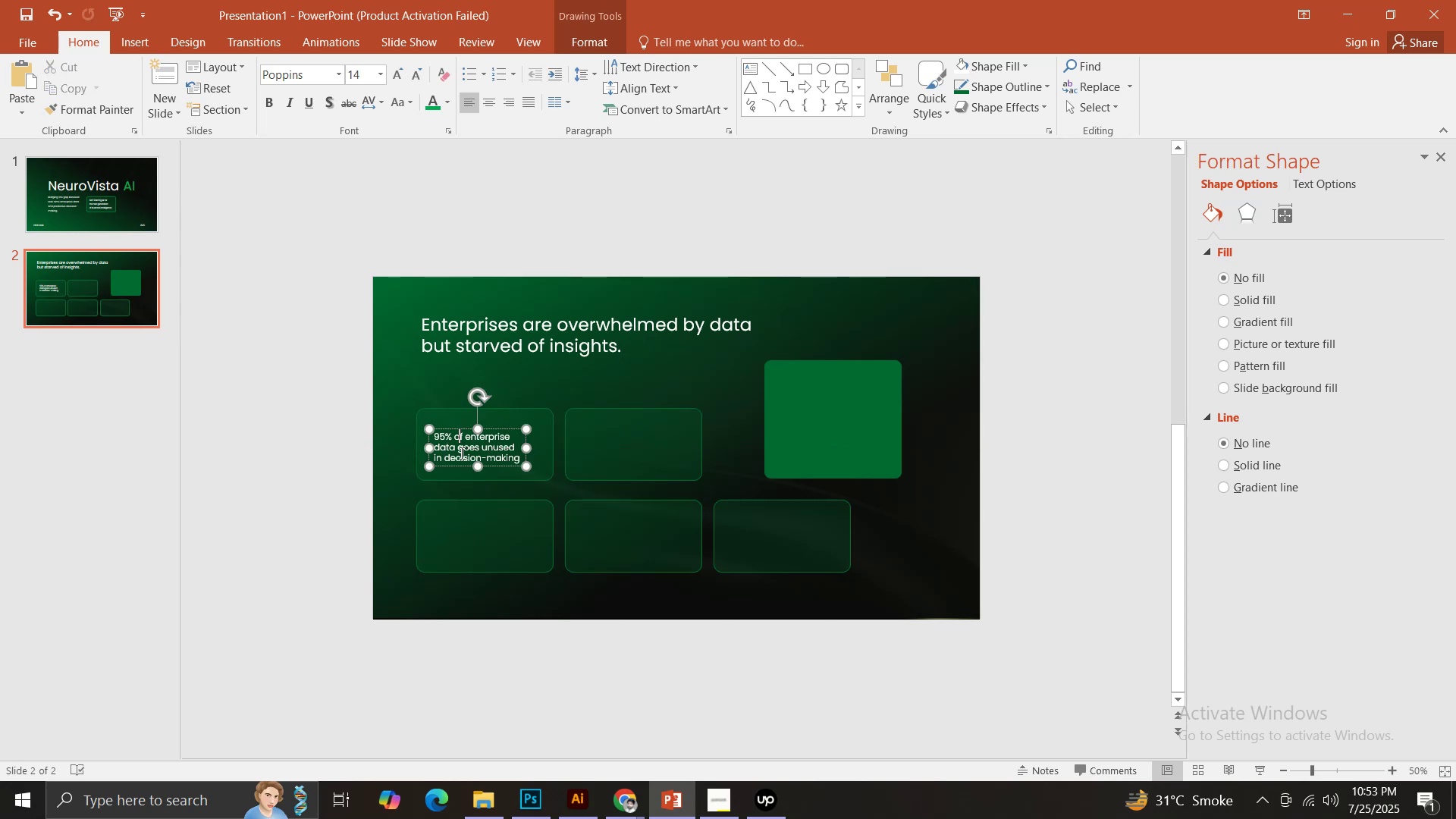 
key(Control+ControlLeft)
 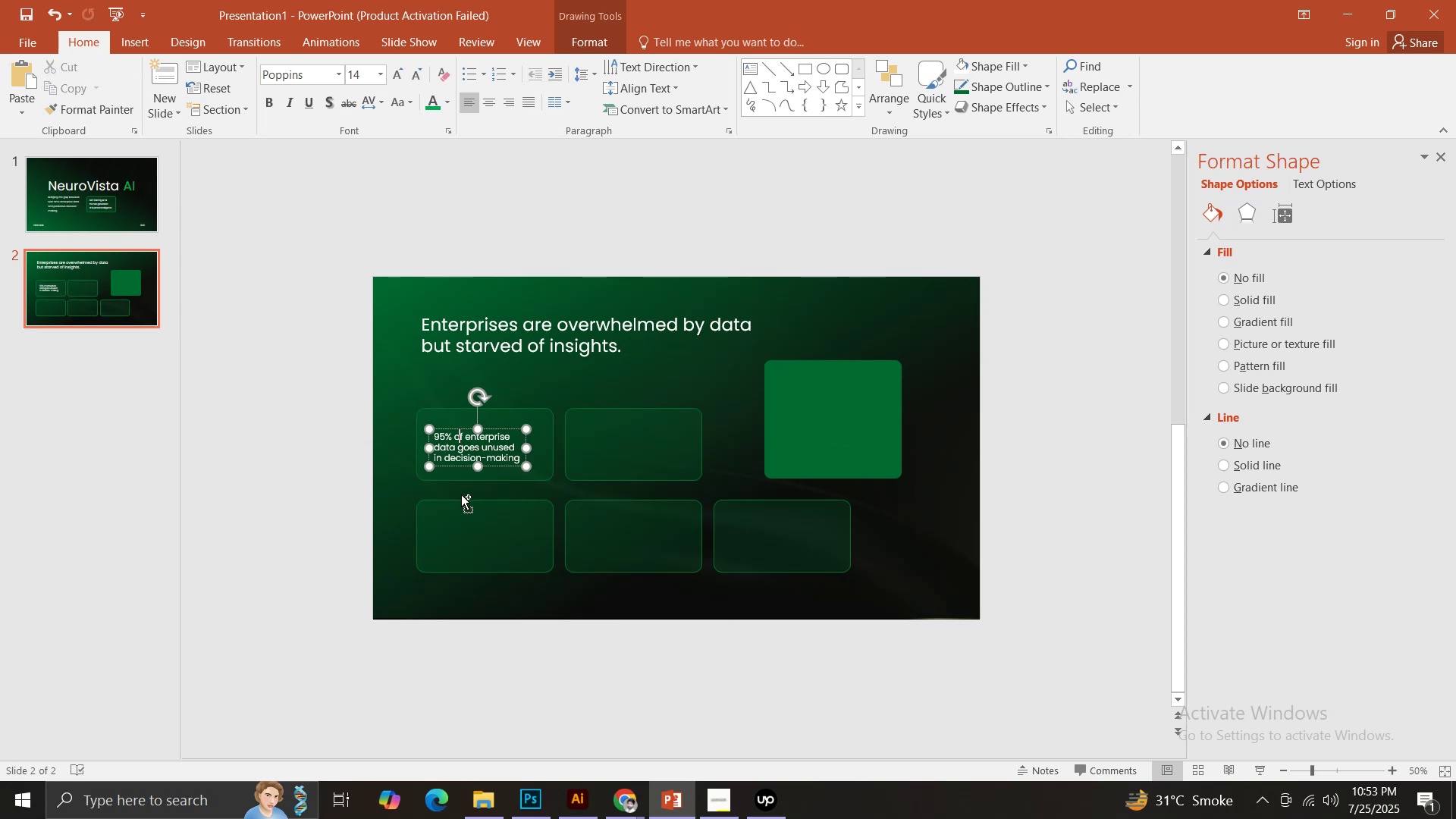 
key(Control+A)
 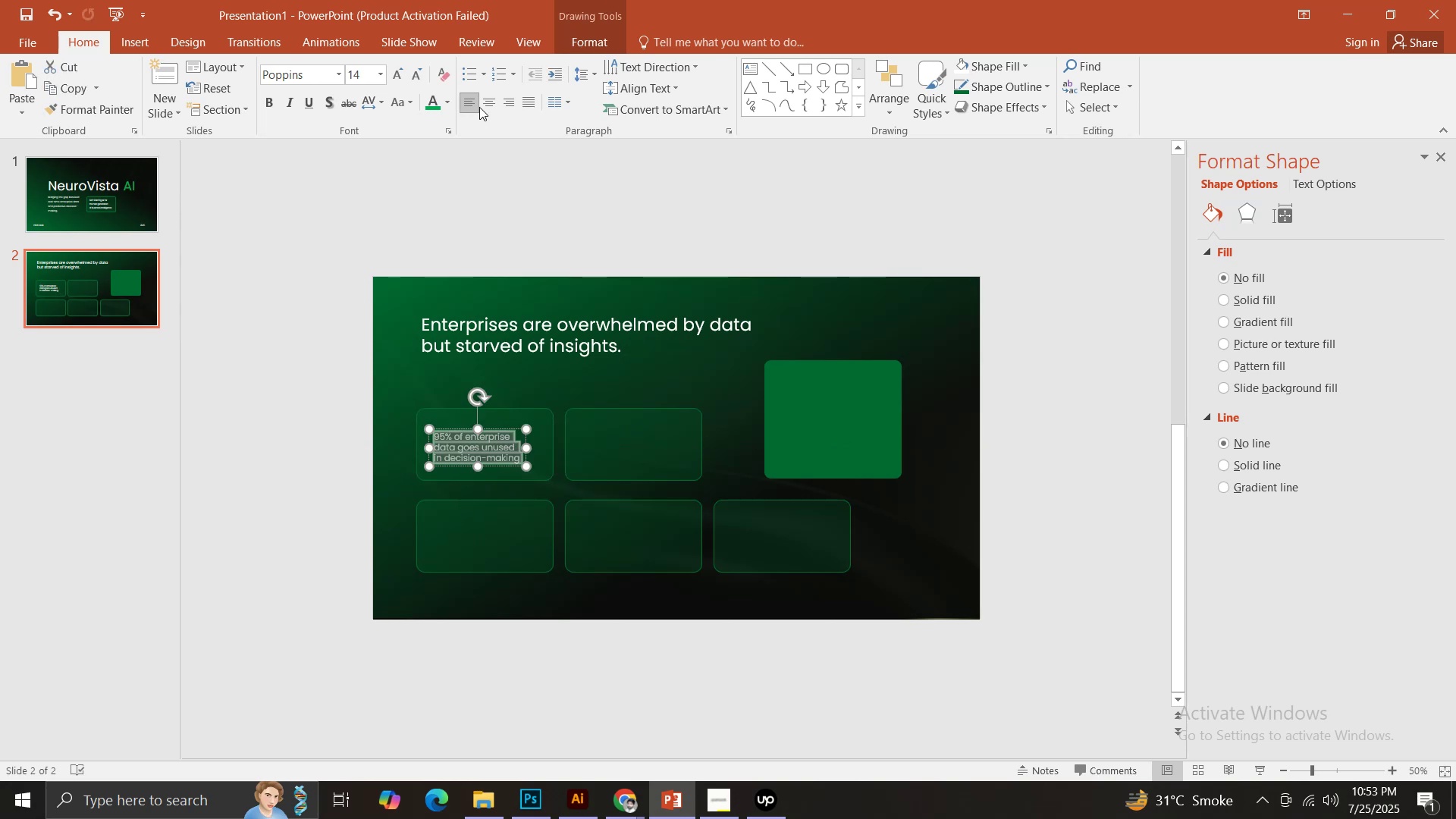 
left_click([479, 105])
 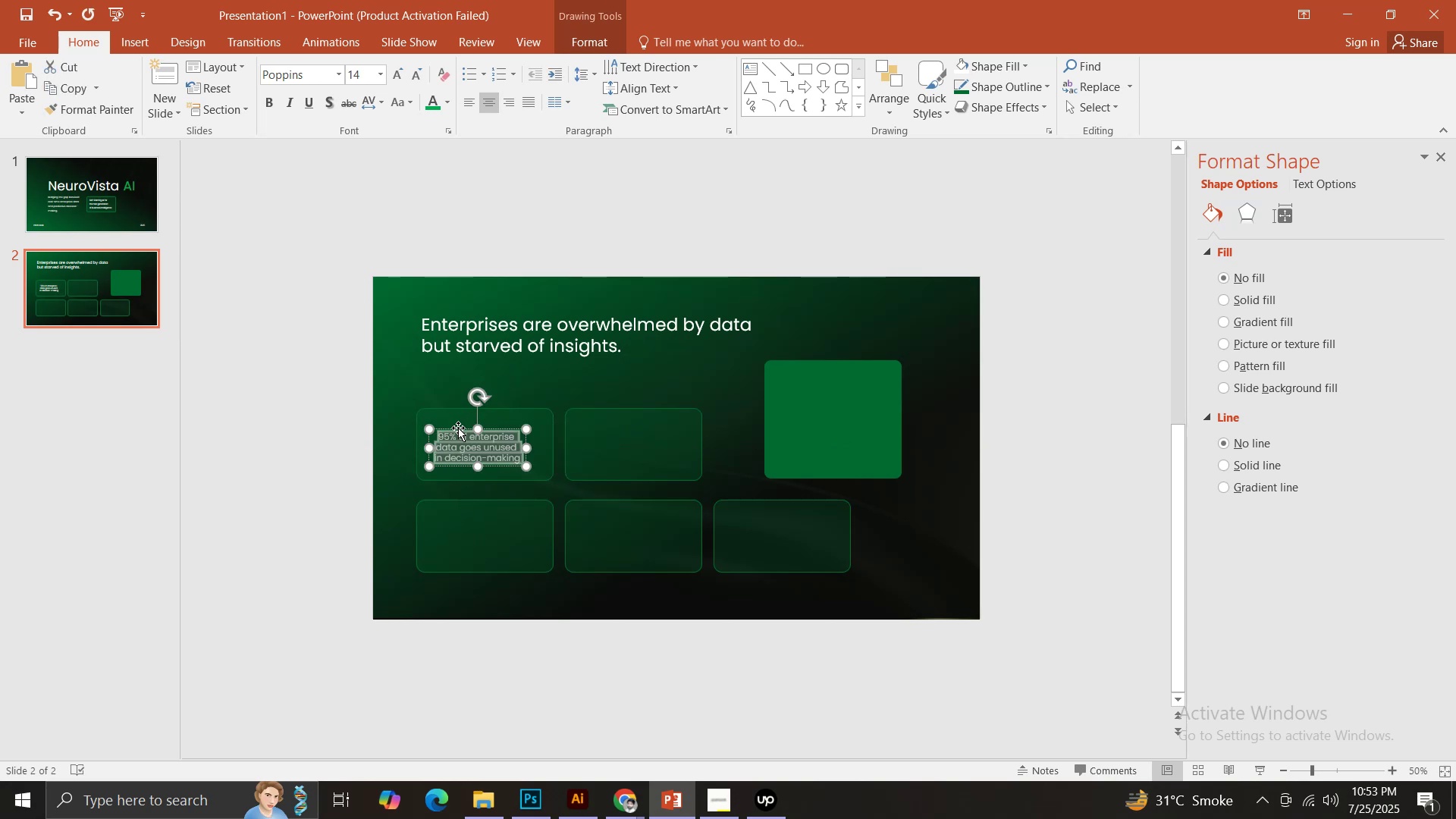 
left_click_drag(start_coordinate=[457, 431], to_coordinate=[463, 431])
 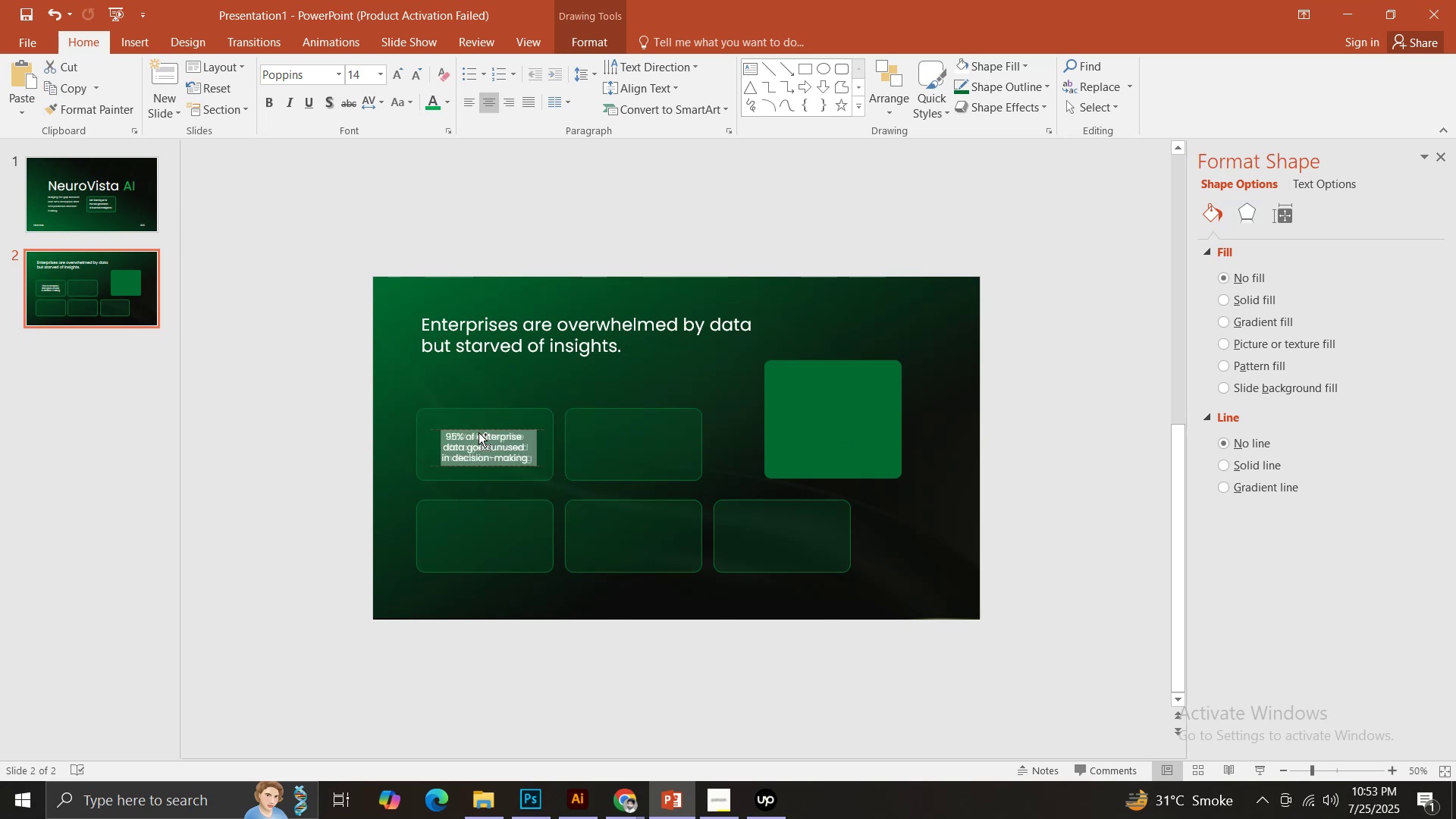 
hold_key(key=ShiftLeft, duration=0.62)
 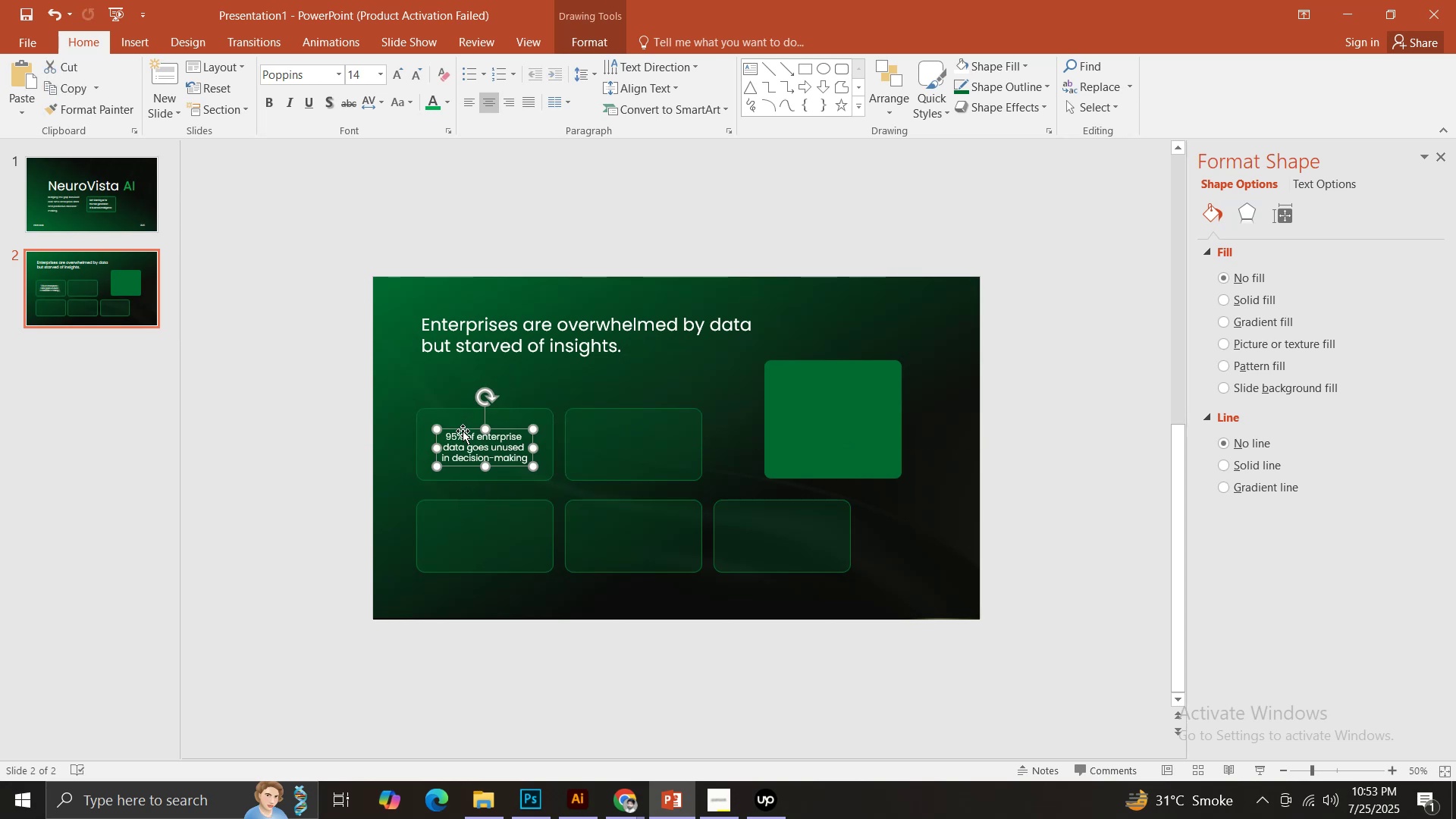 
hold_key(key=ControlLeft, duration=1.46)
left_click_drag(start_coordinate=[460, 431], to_coordinate=[608, 432])
 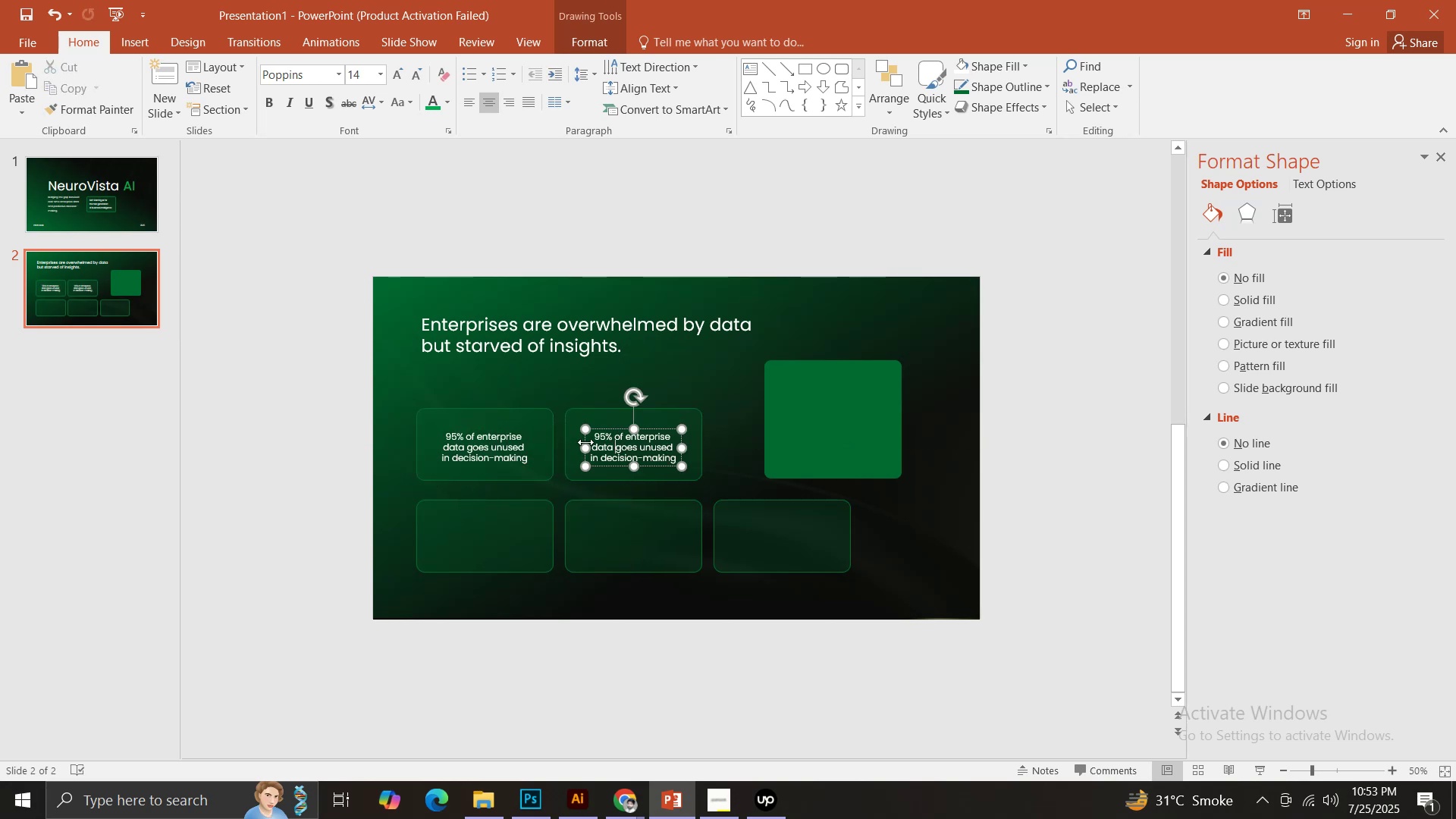 
hold_key(key=ShiftLeft, duration=1.32)
 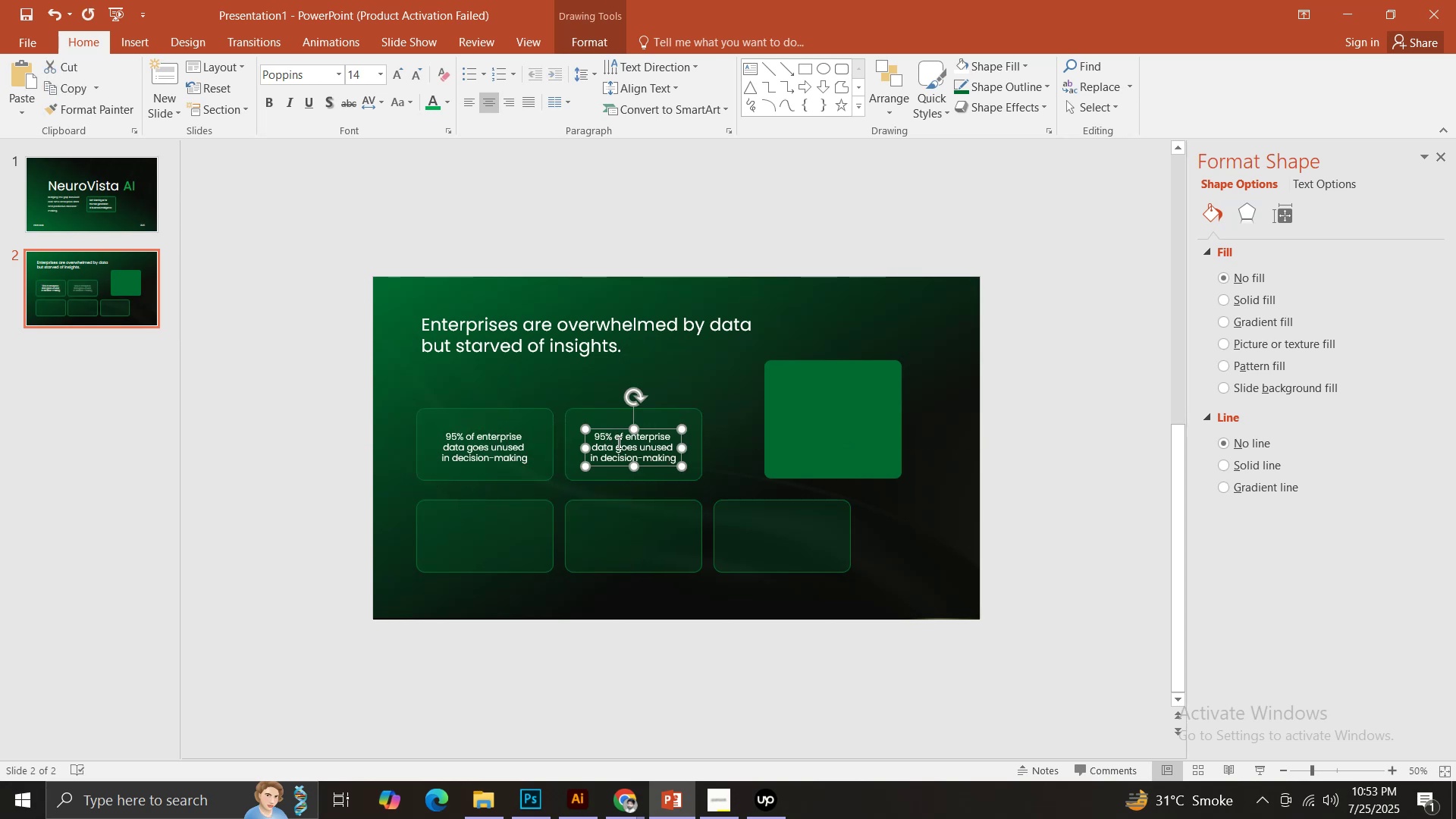 
left_click([617, 442])
 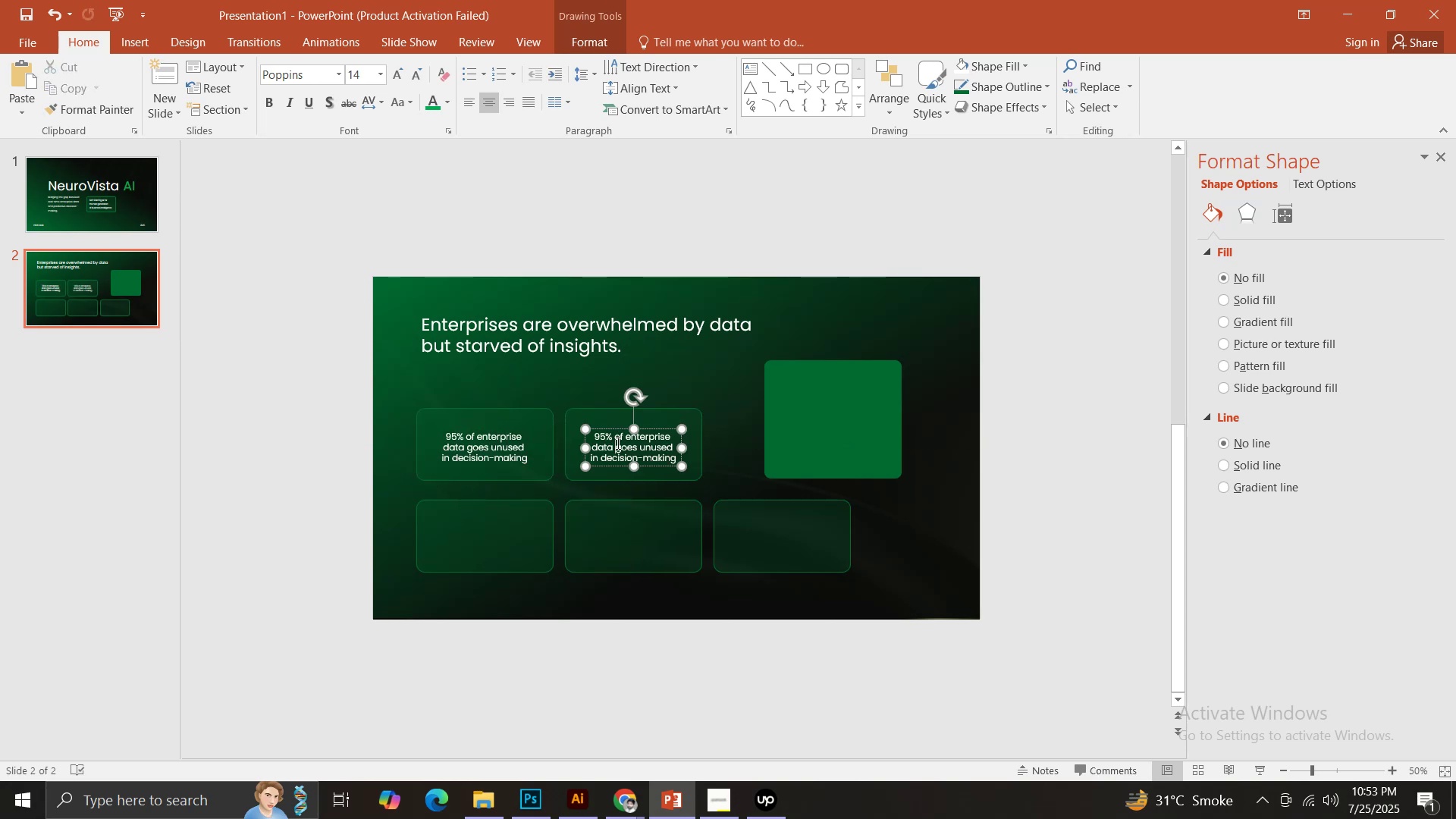 
key(Control+ControlLeft)
 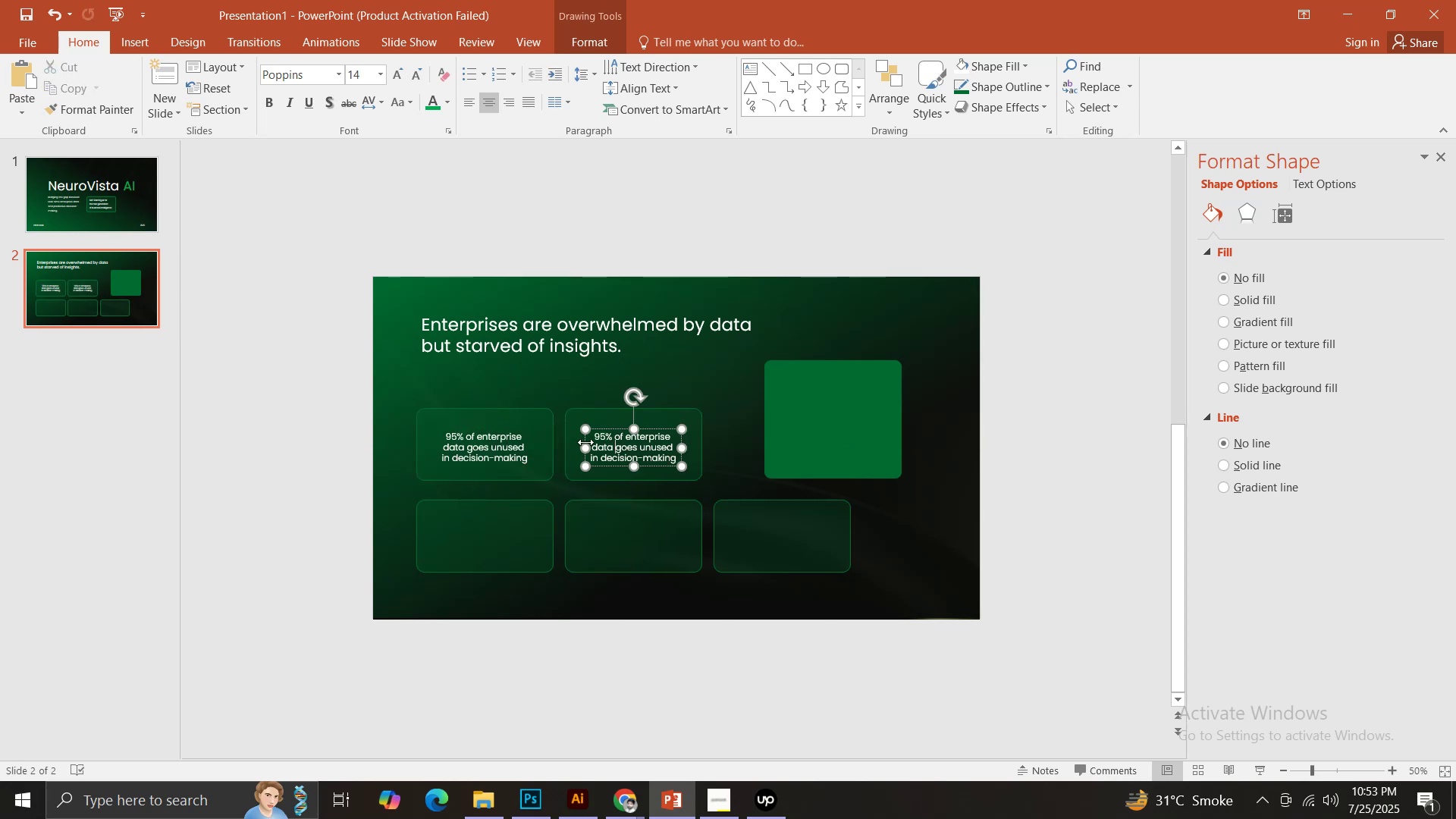 
key(Control+A)
 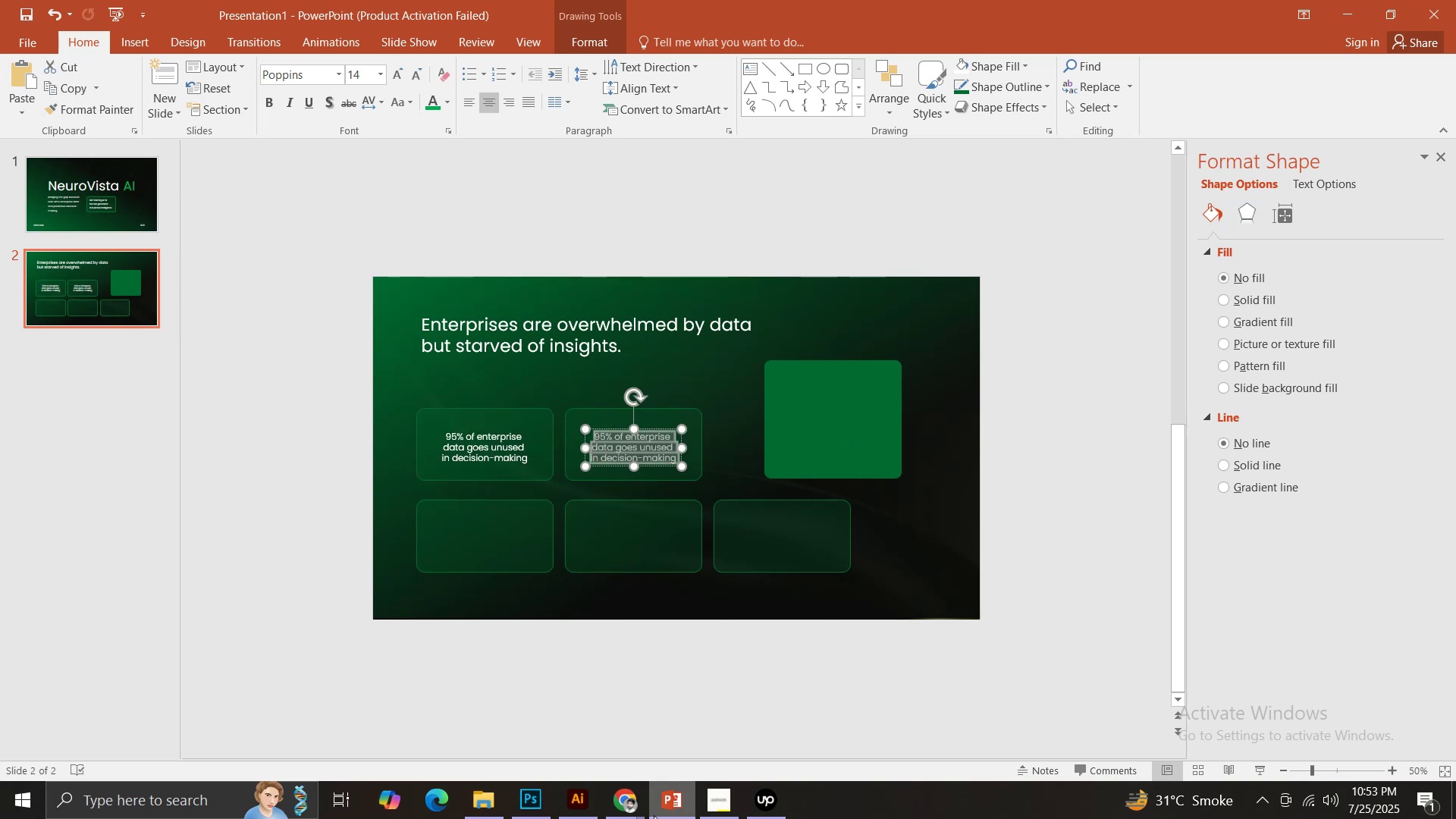 
left_click([641, 815])
 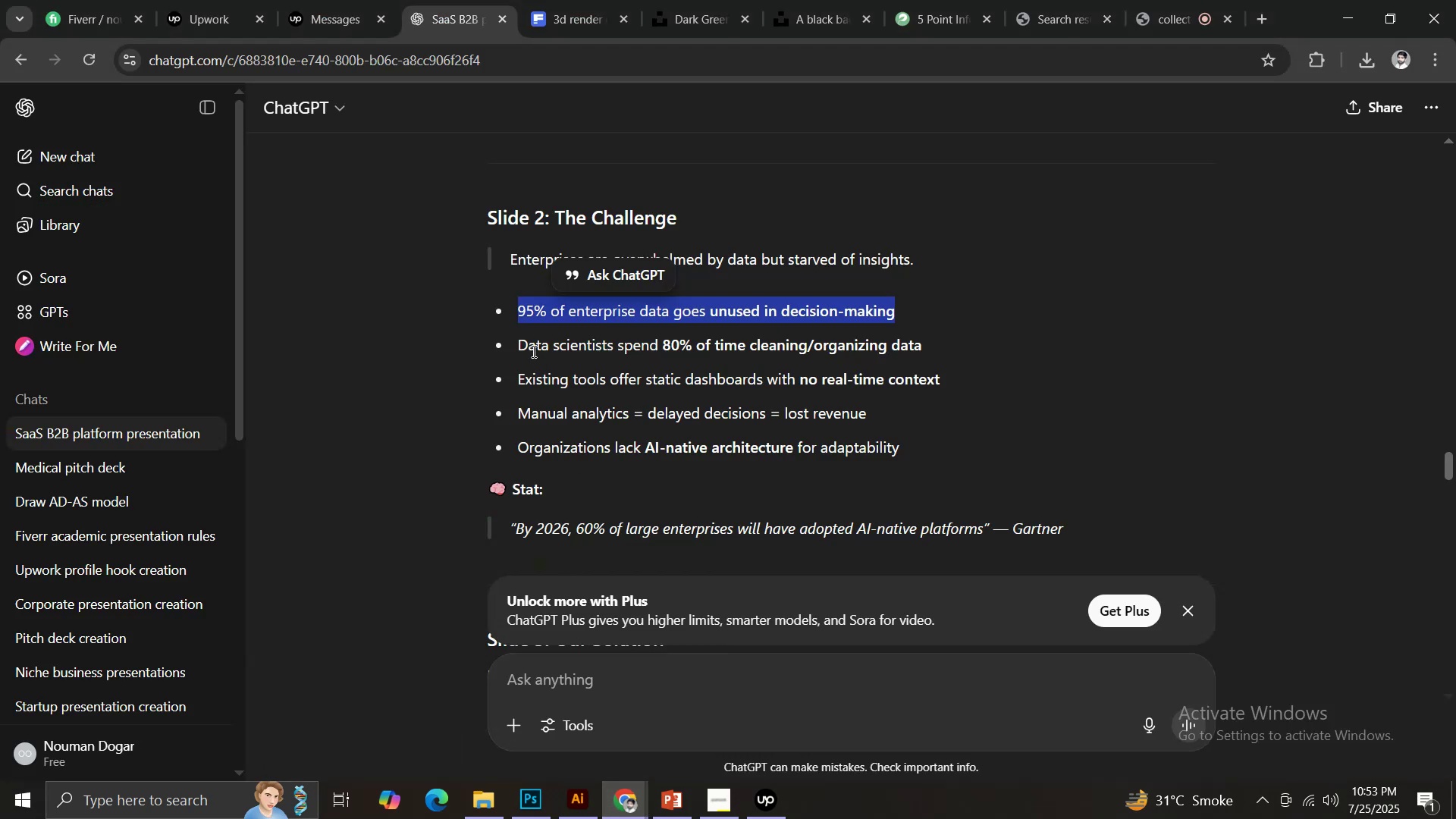 
left_click_drag(start_coordinate=[521, 344], to_coordinate=[942, 339])
 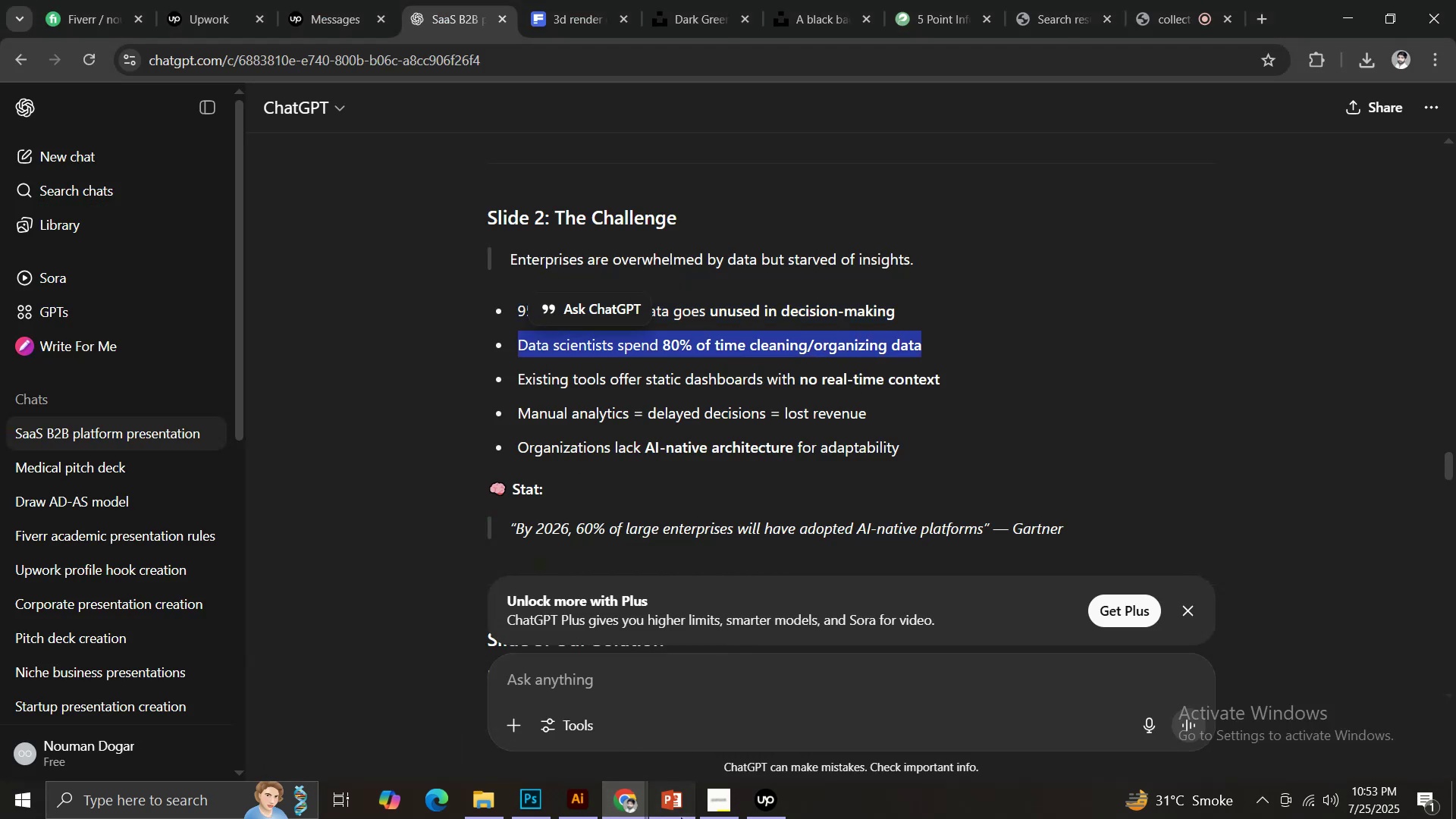 
key(Control+C)
 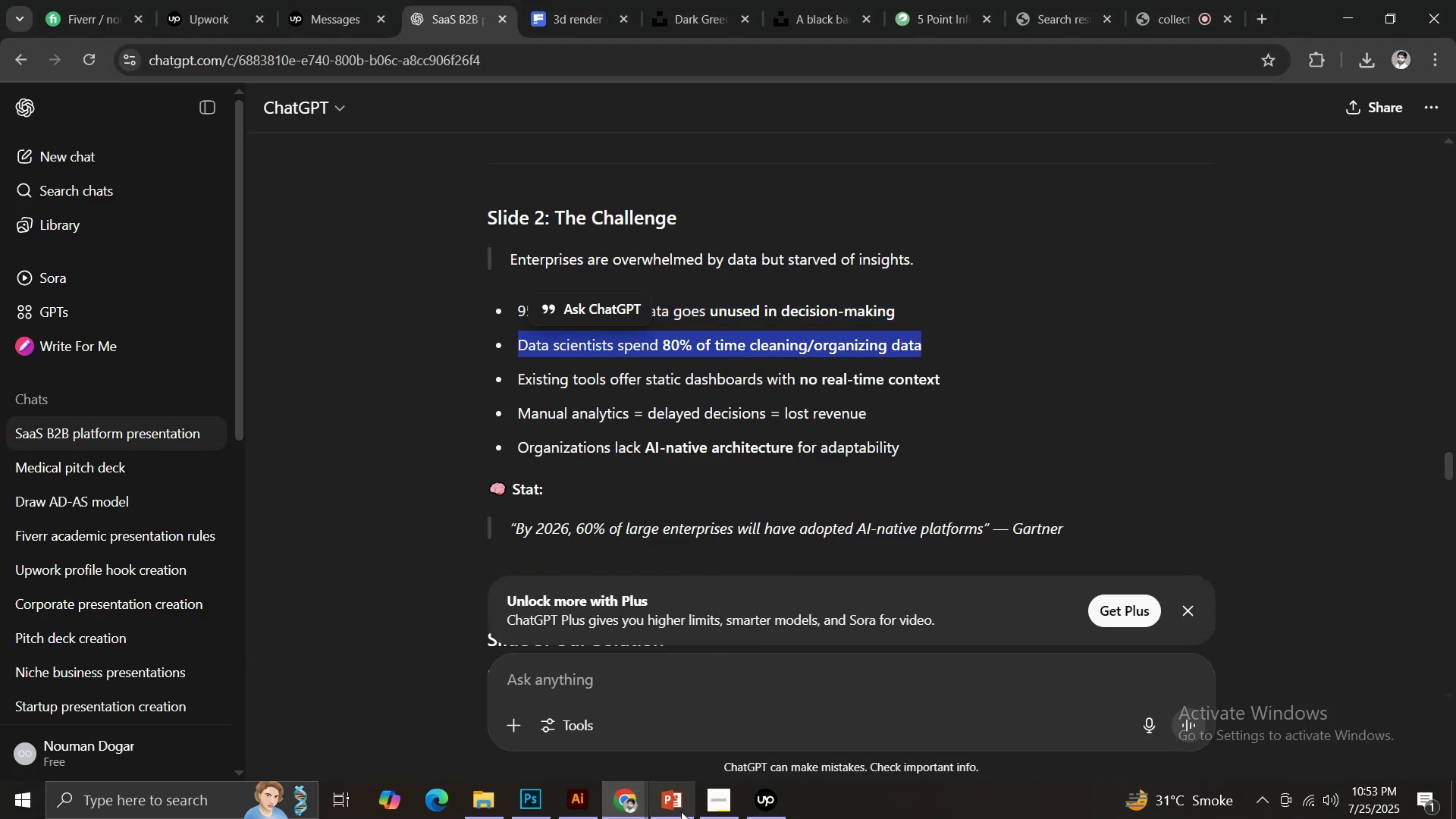 
left_click([681, 817])
 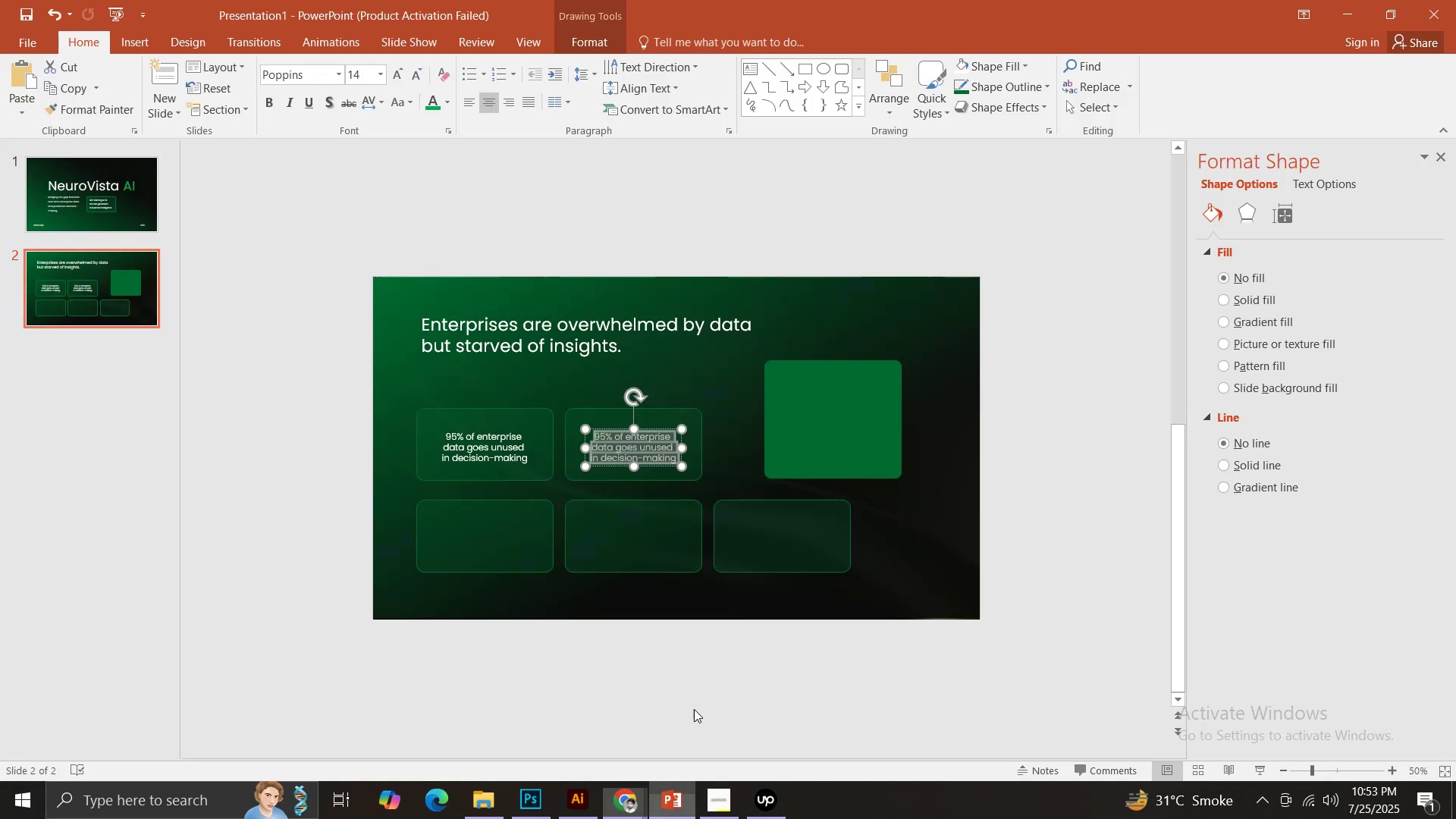 
key(Control+V)
 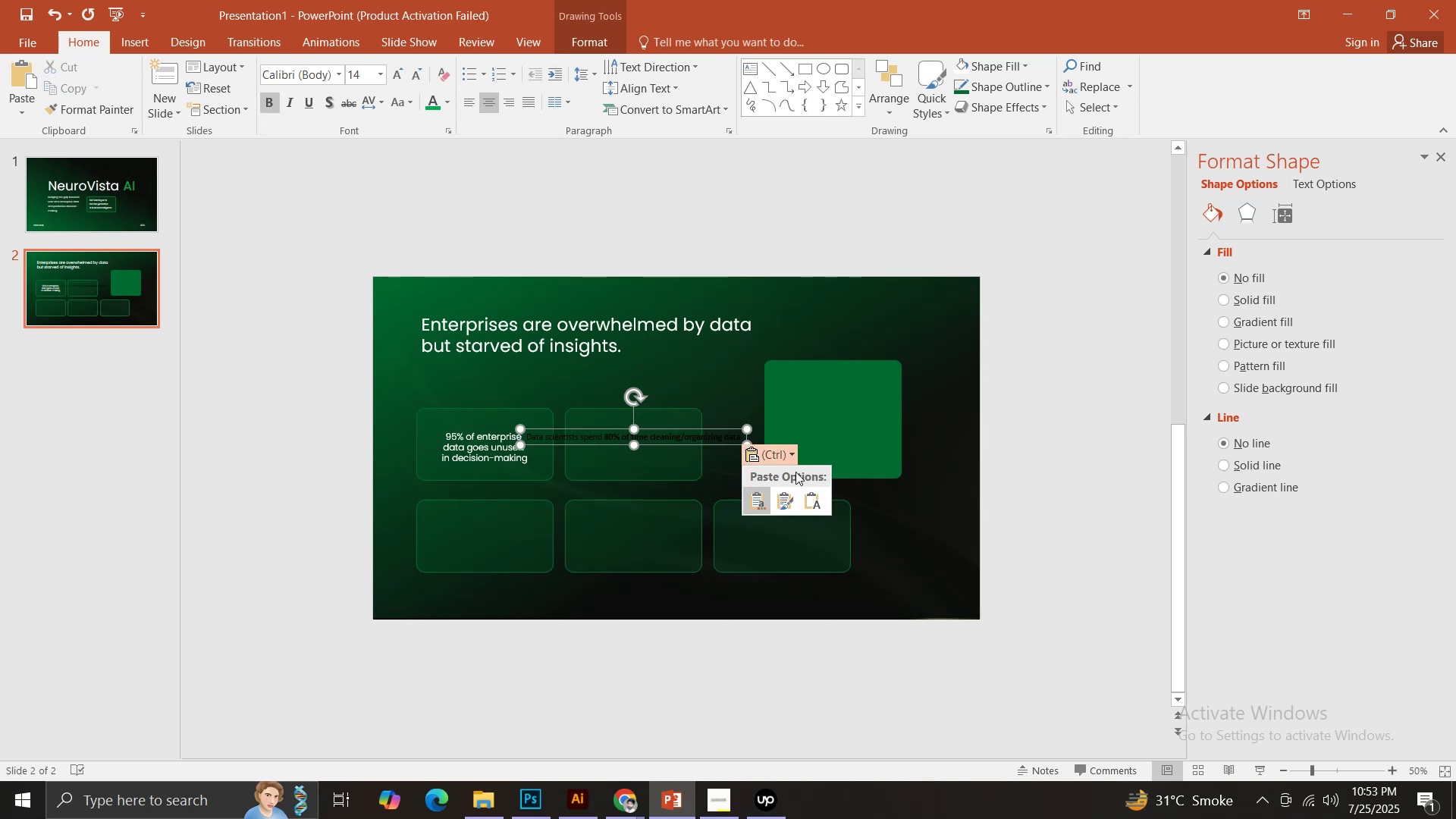 
double_click([811, 502])
 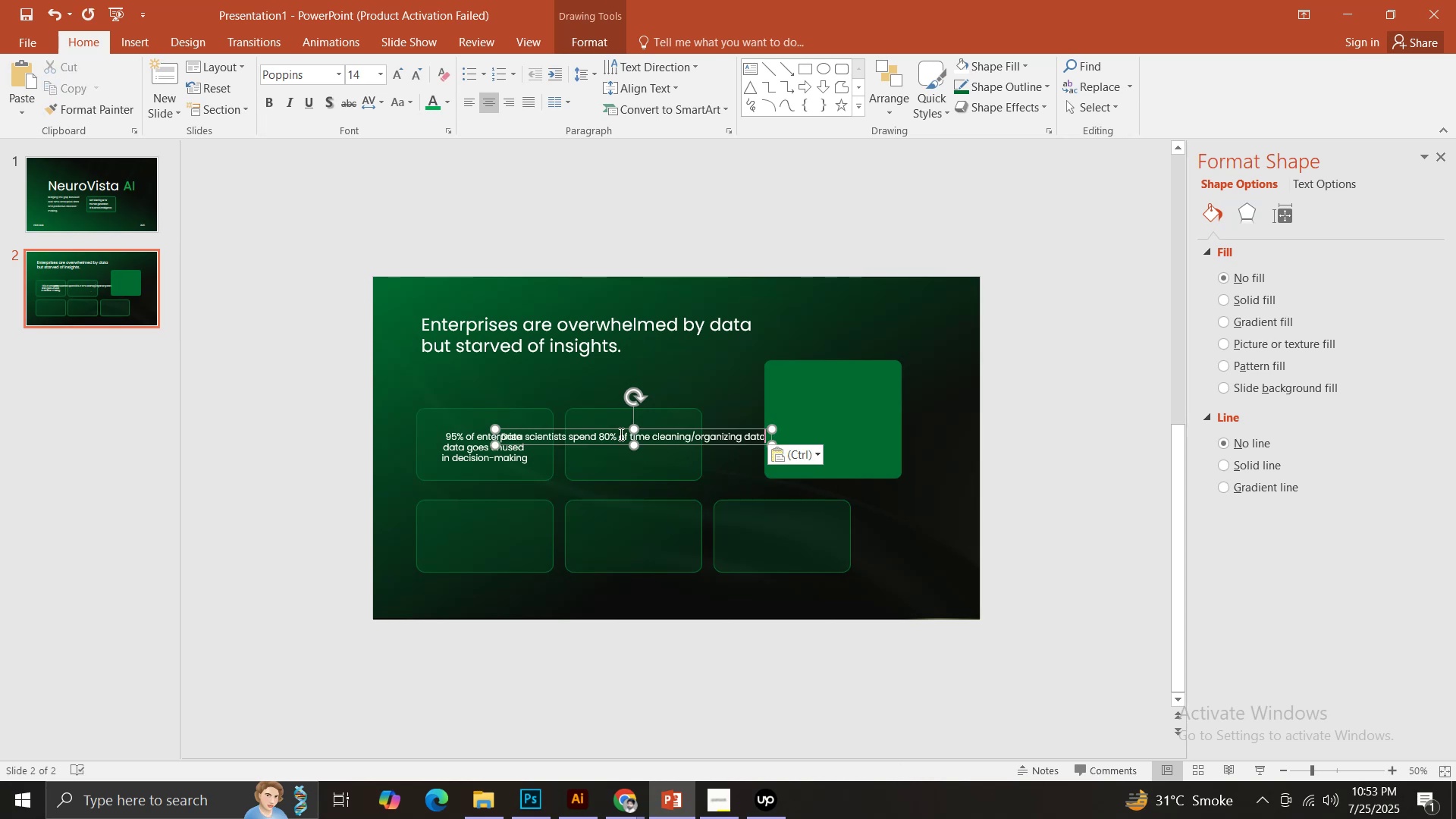 
left_click([617, 434])
 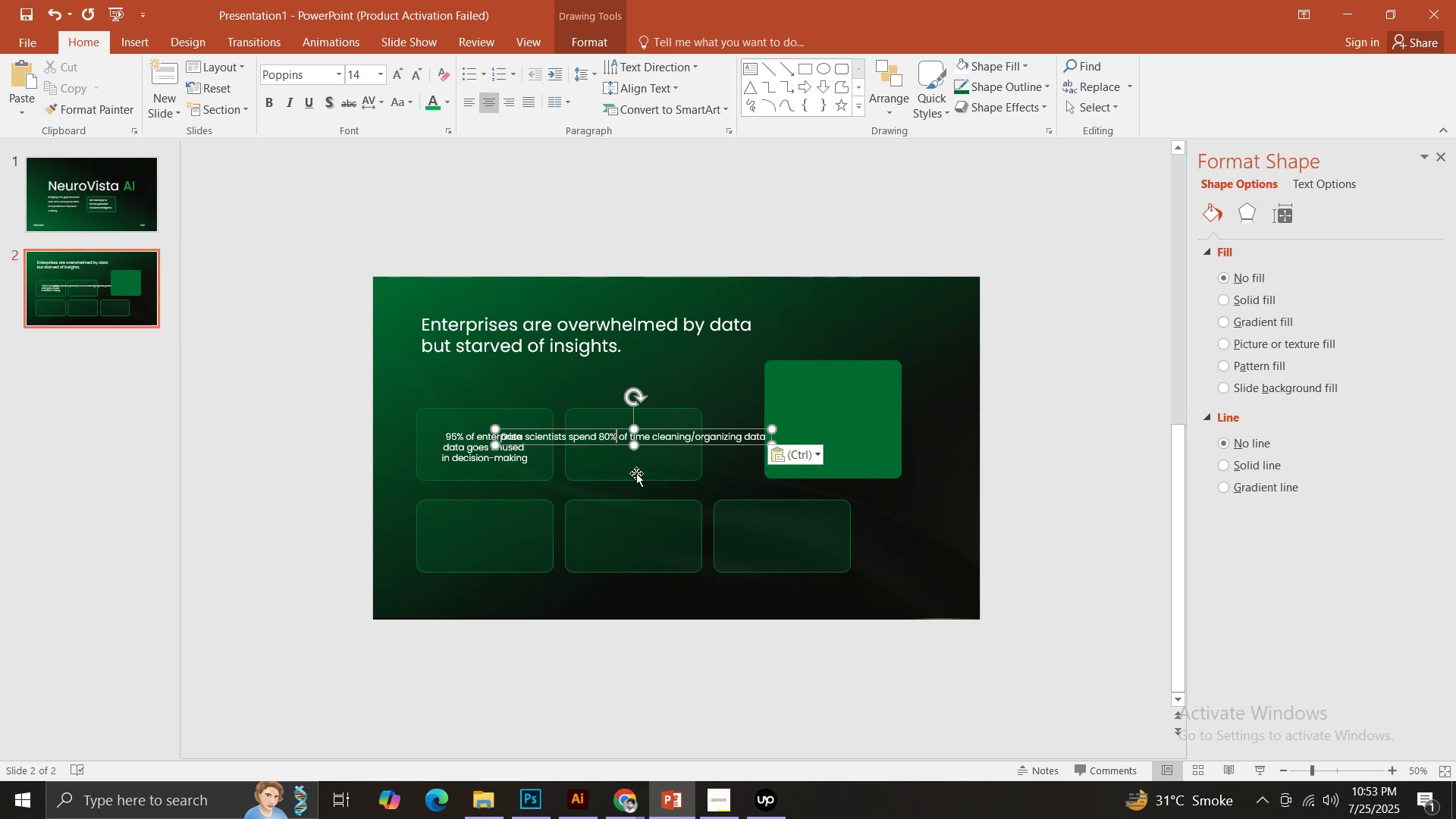 
key(Enter)
 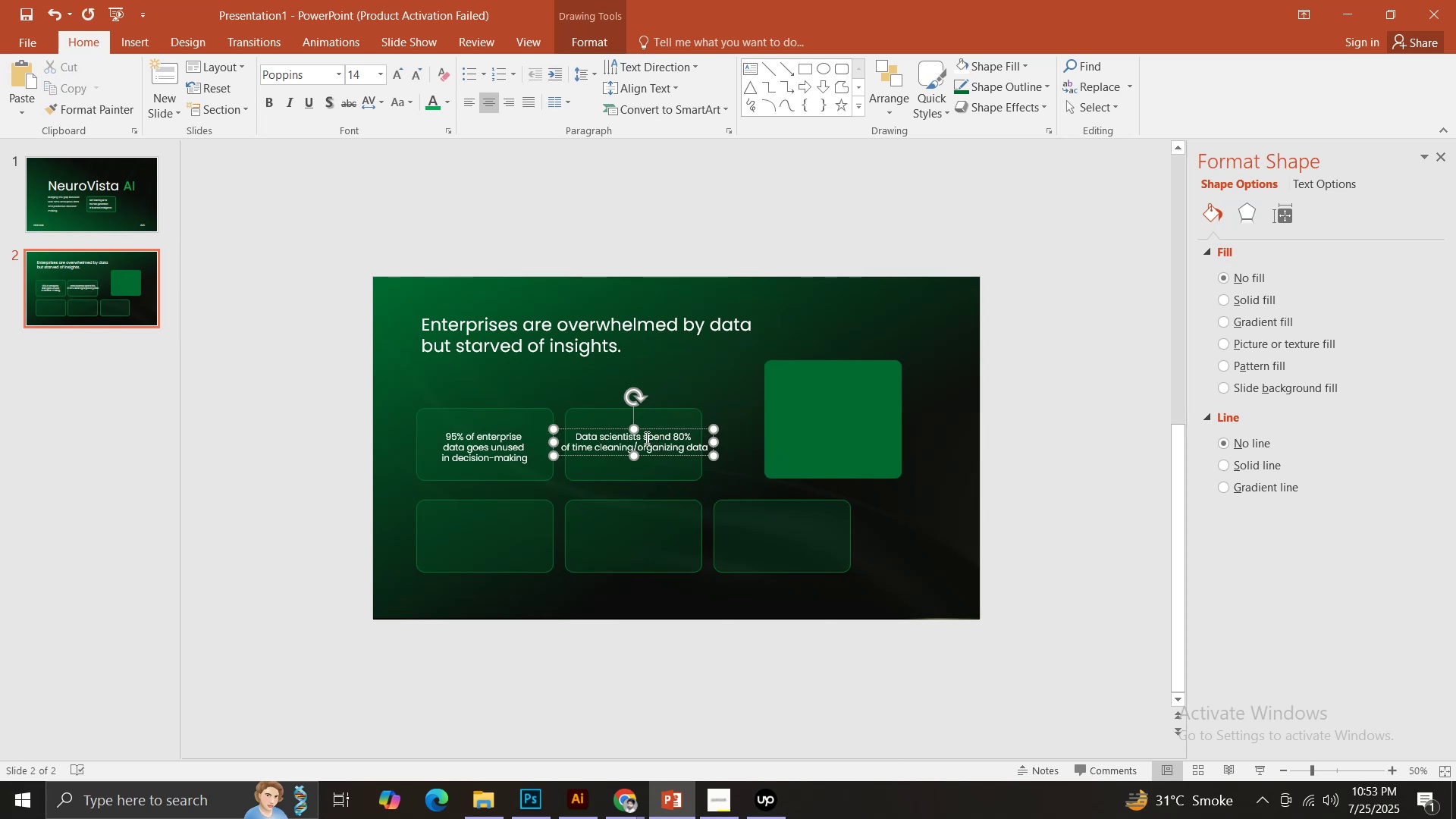 
left_click([643, 438])
 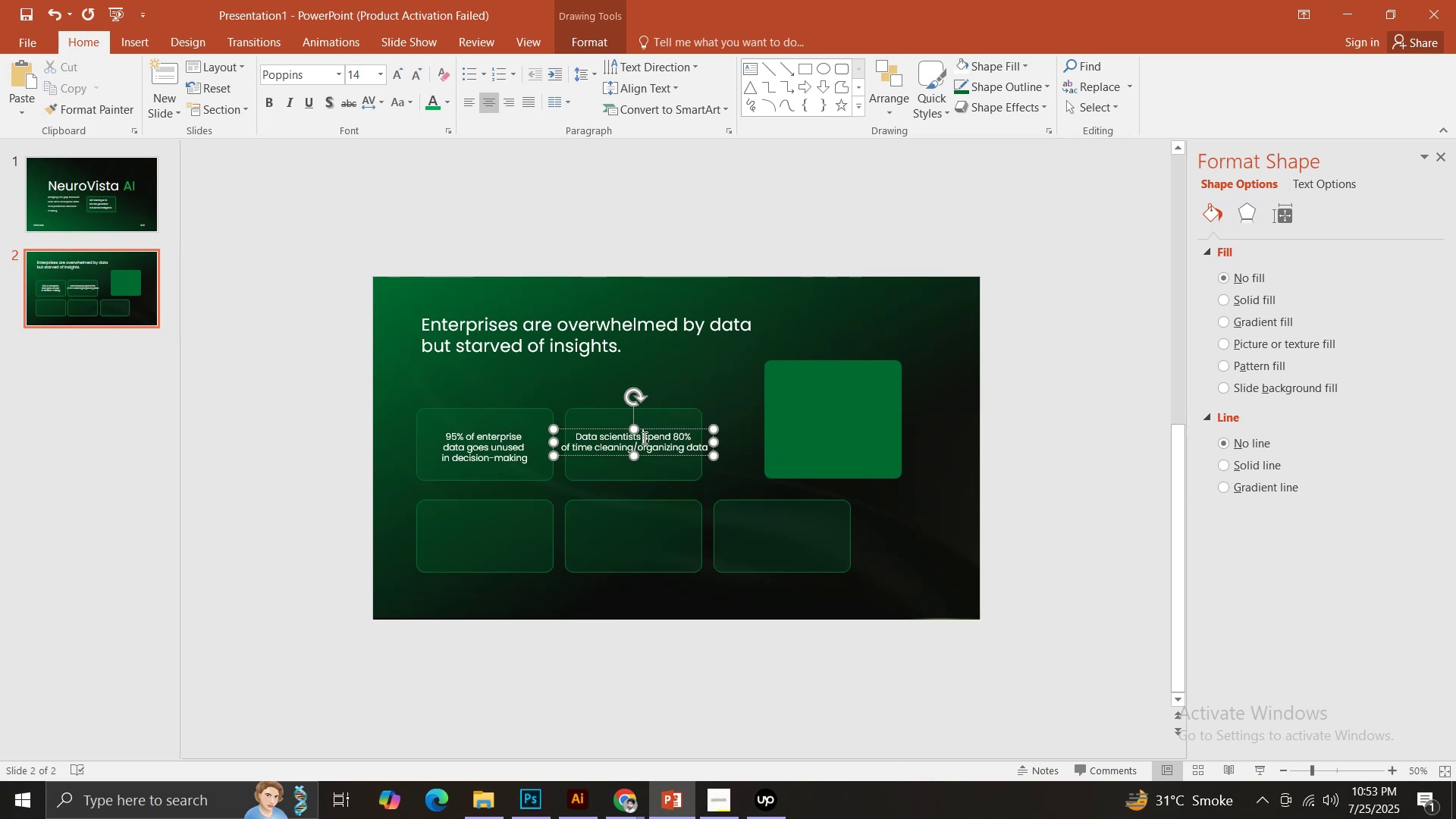 
key(Enter)
 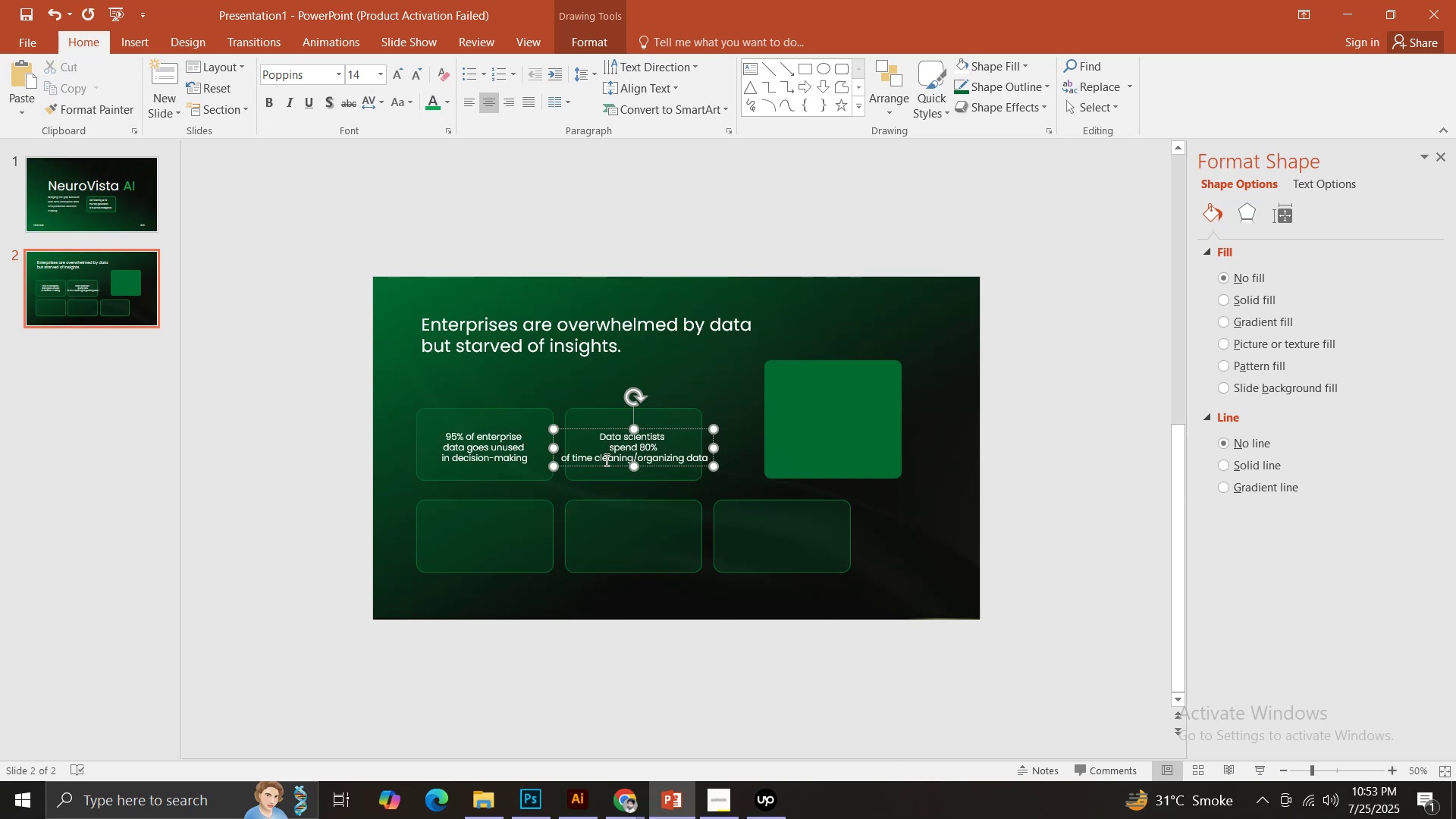 
left_click([597, 457])
 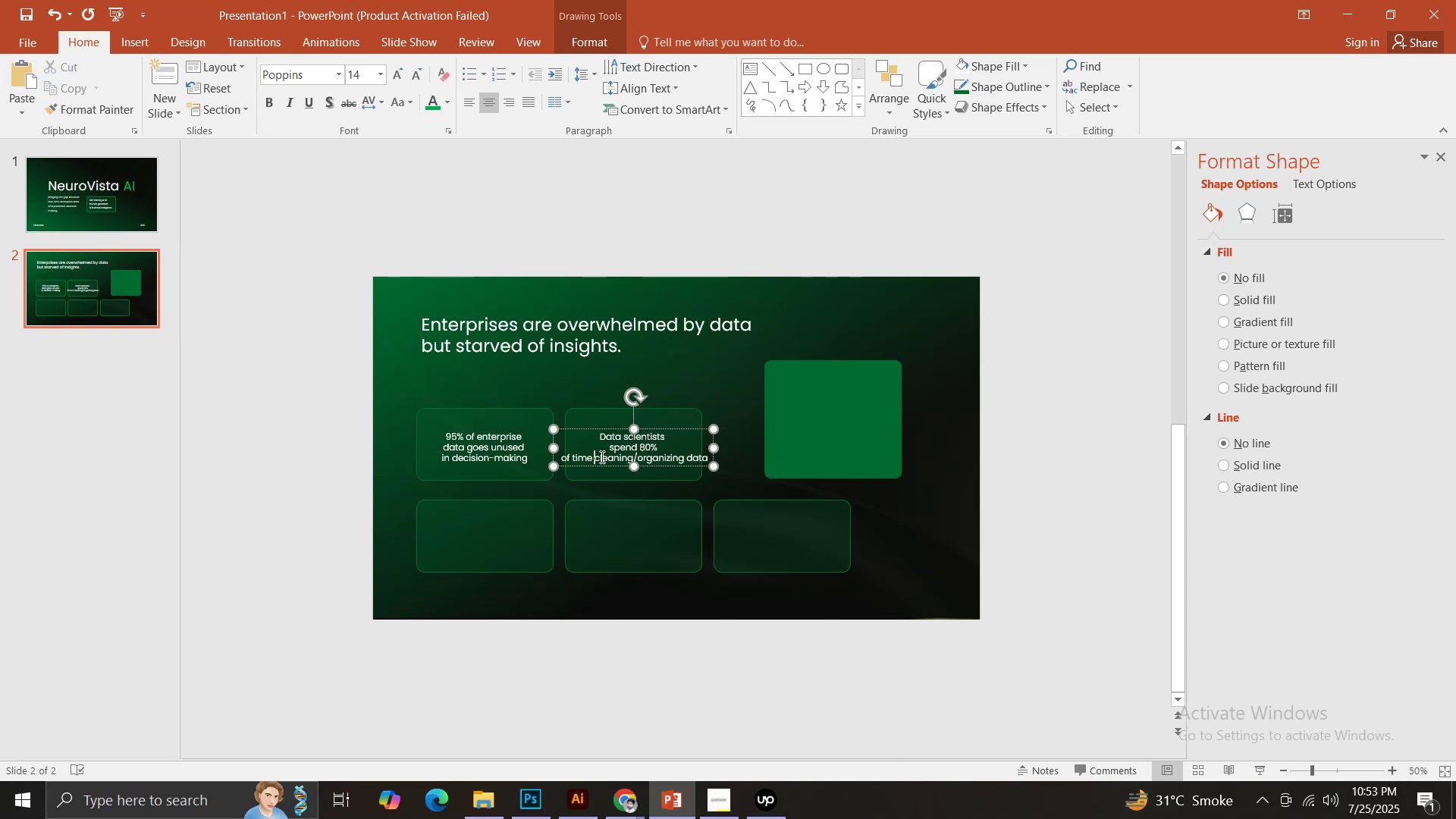 
key(Enter)
 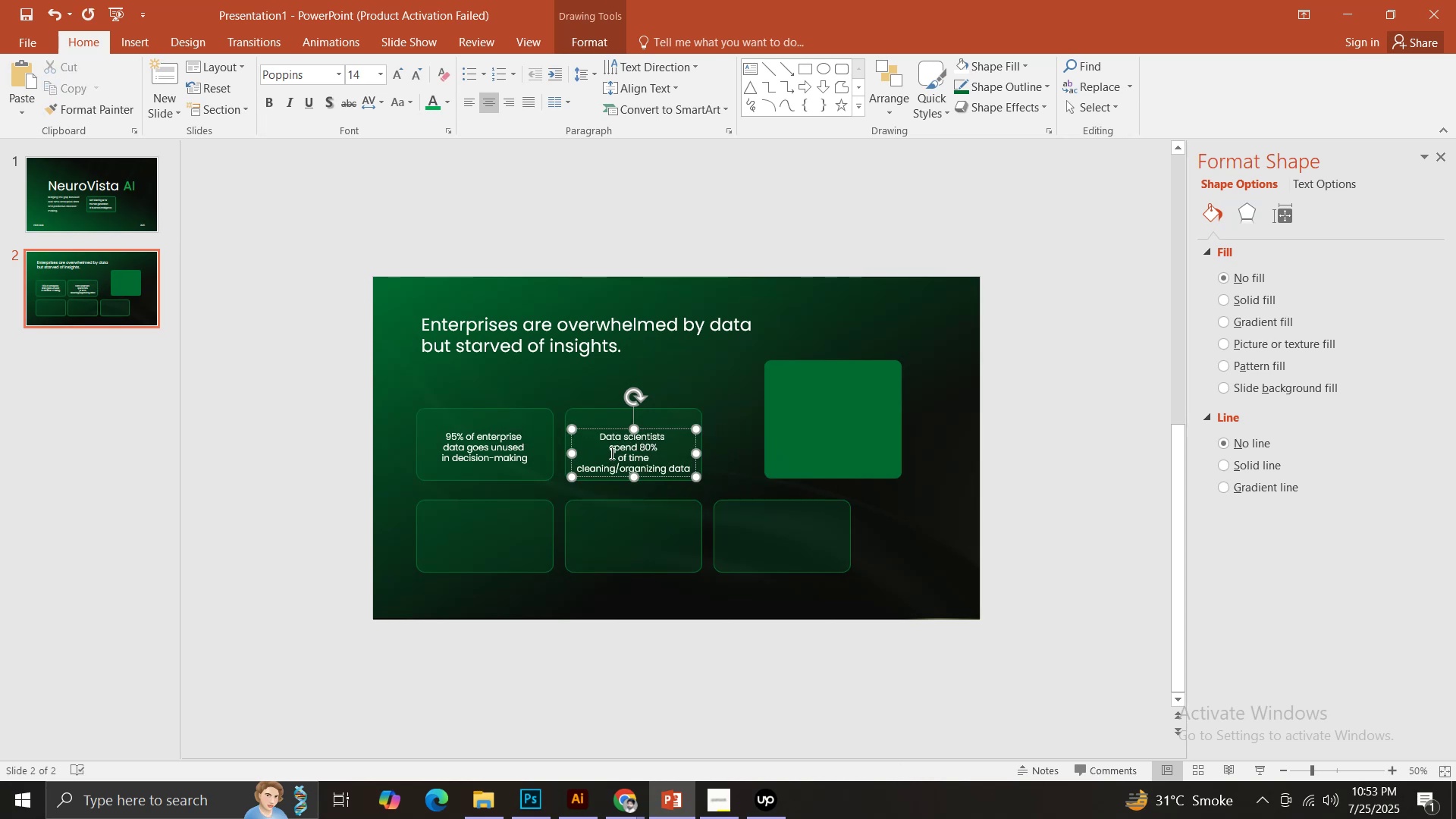 
left_click([610, 453])
 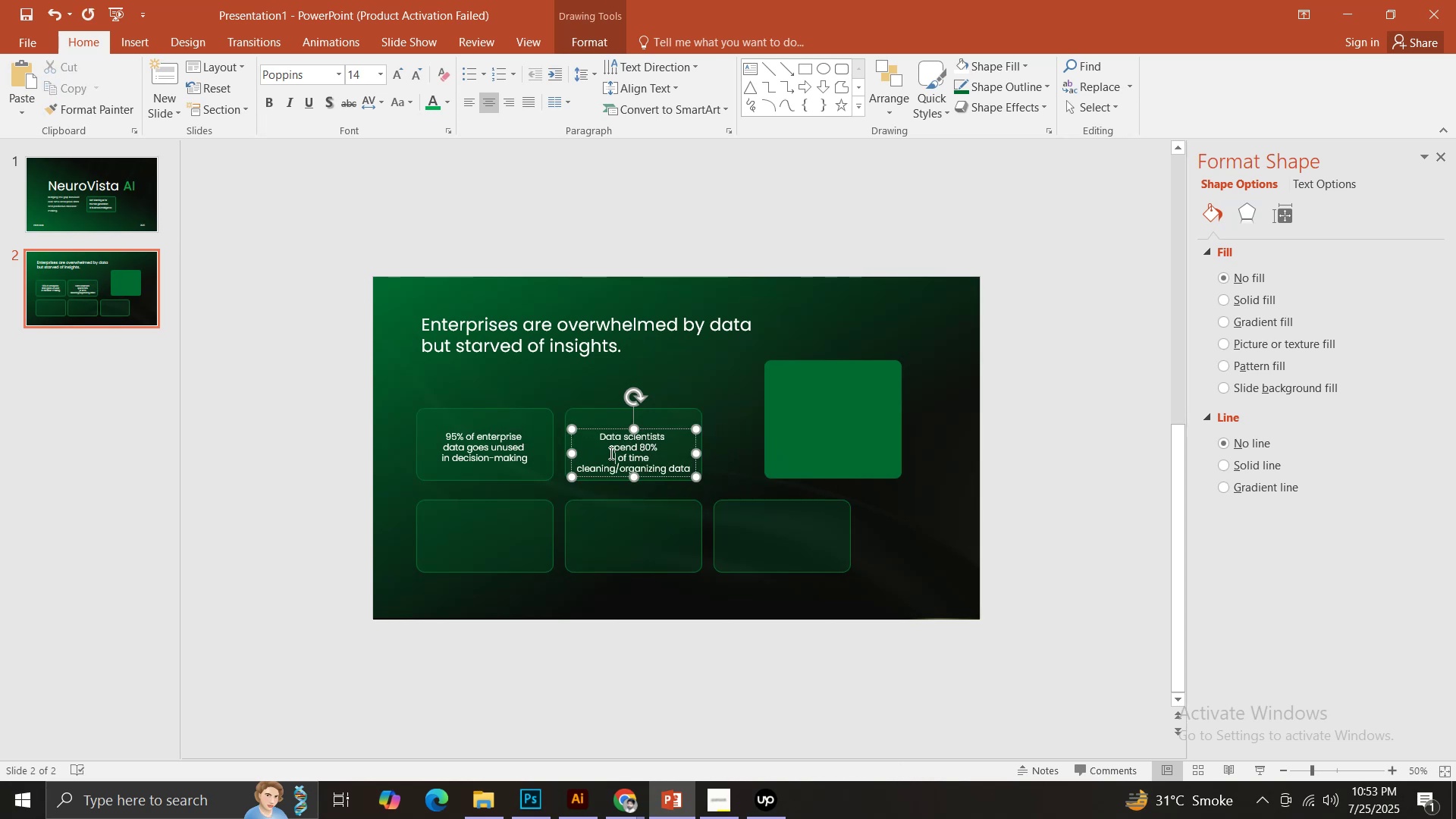 
key(Backspace)
 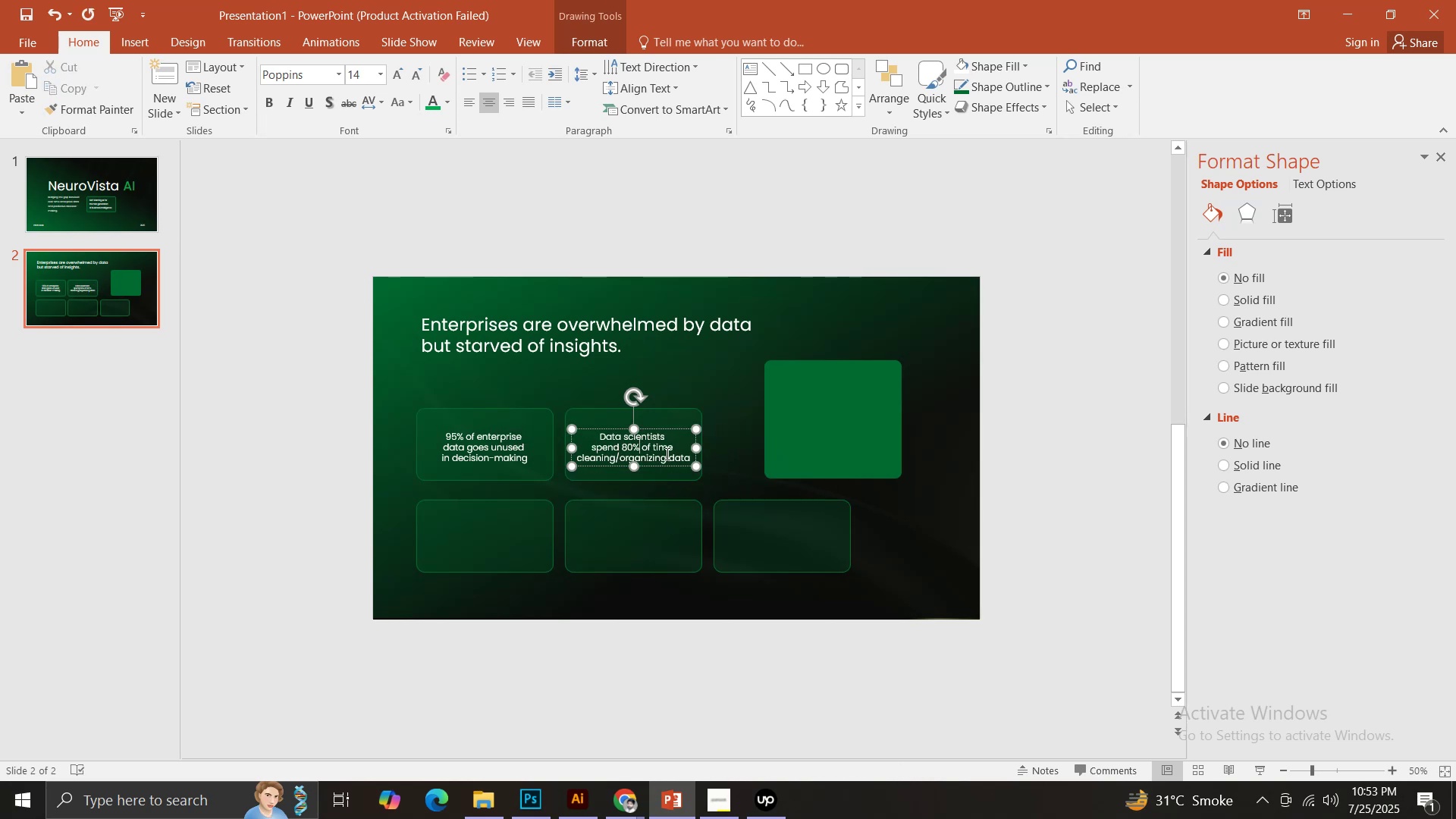 
left_click([671, 453])
 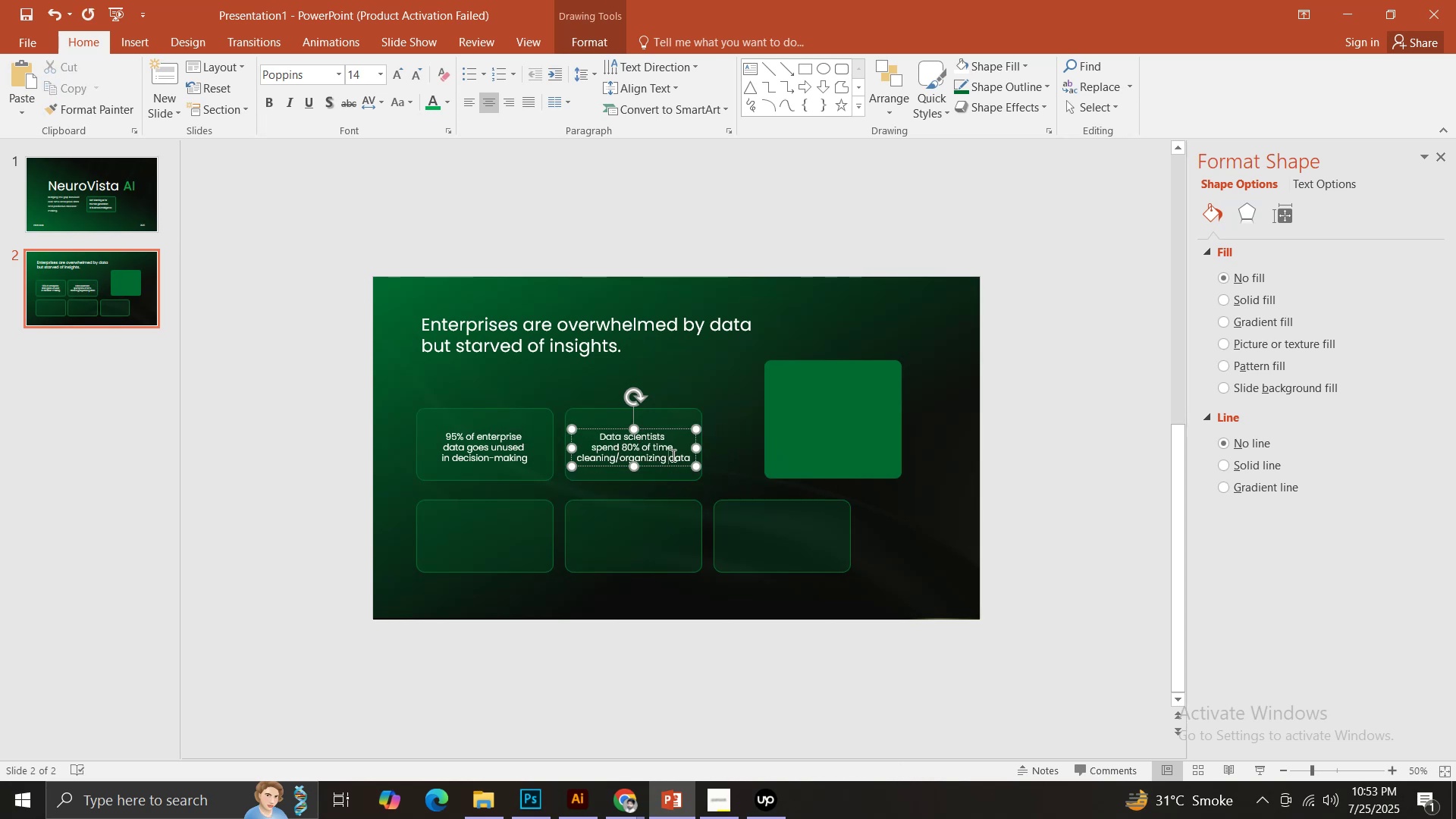 
key(Enter)
 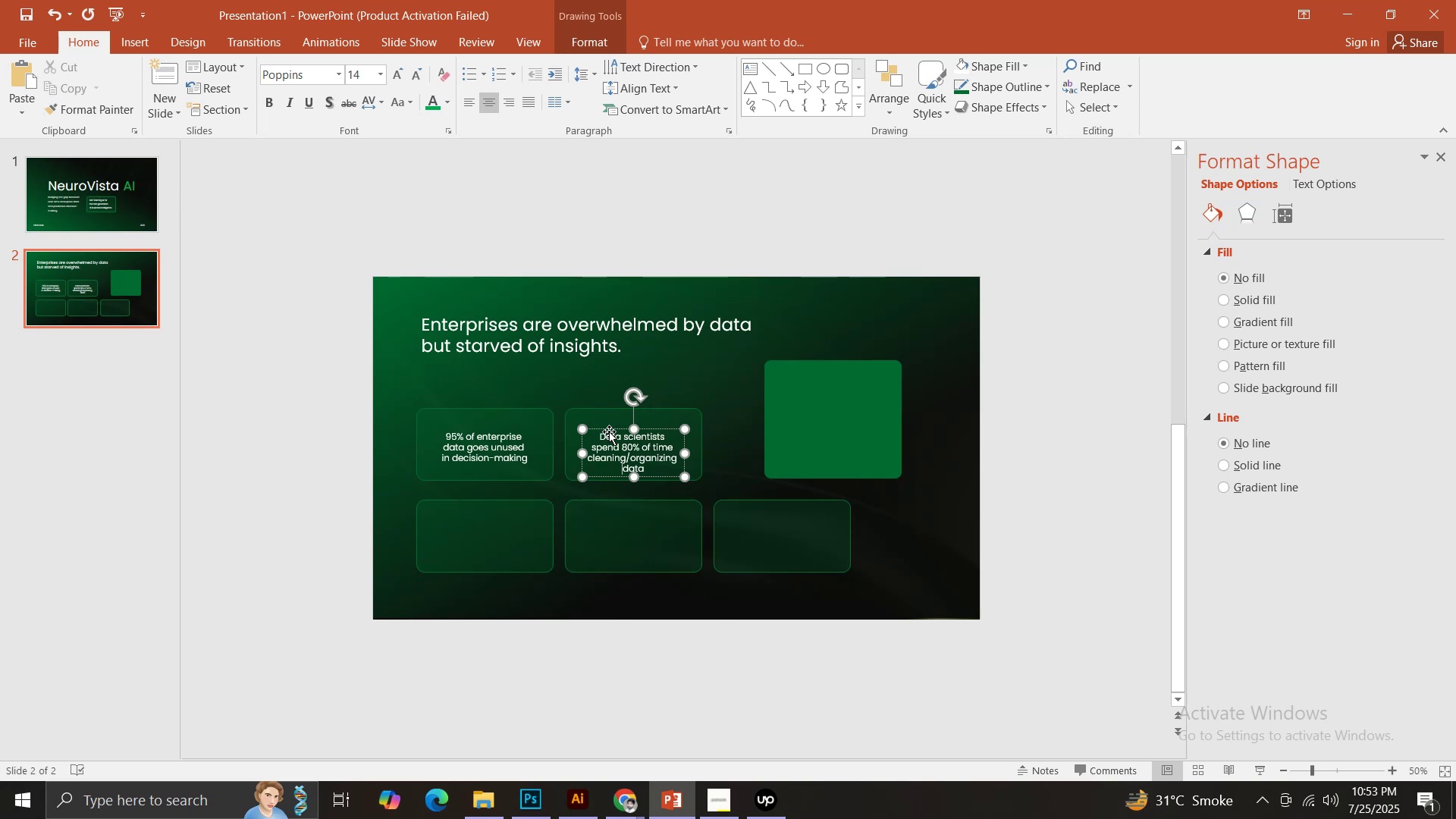 
left_click_drag(start_coordinate=[609, 428], to_coordinate=[609, 425])
 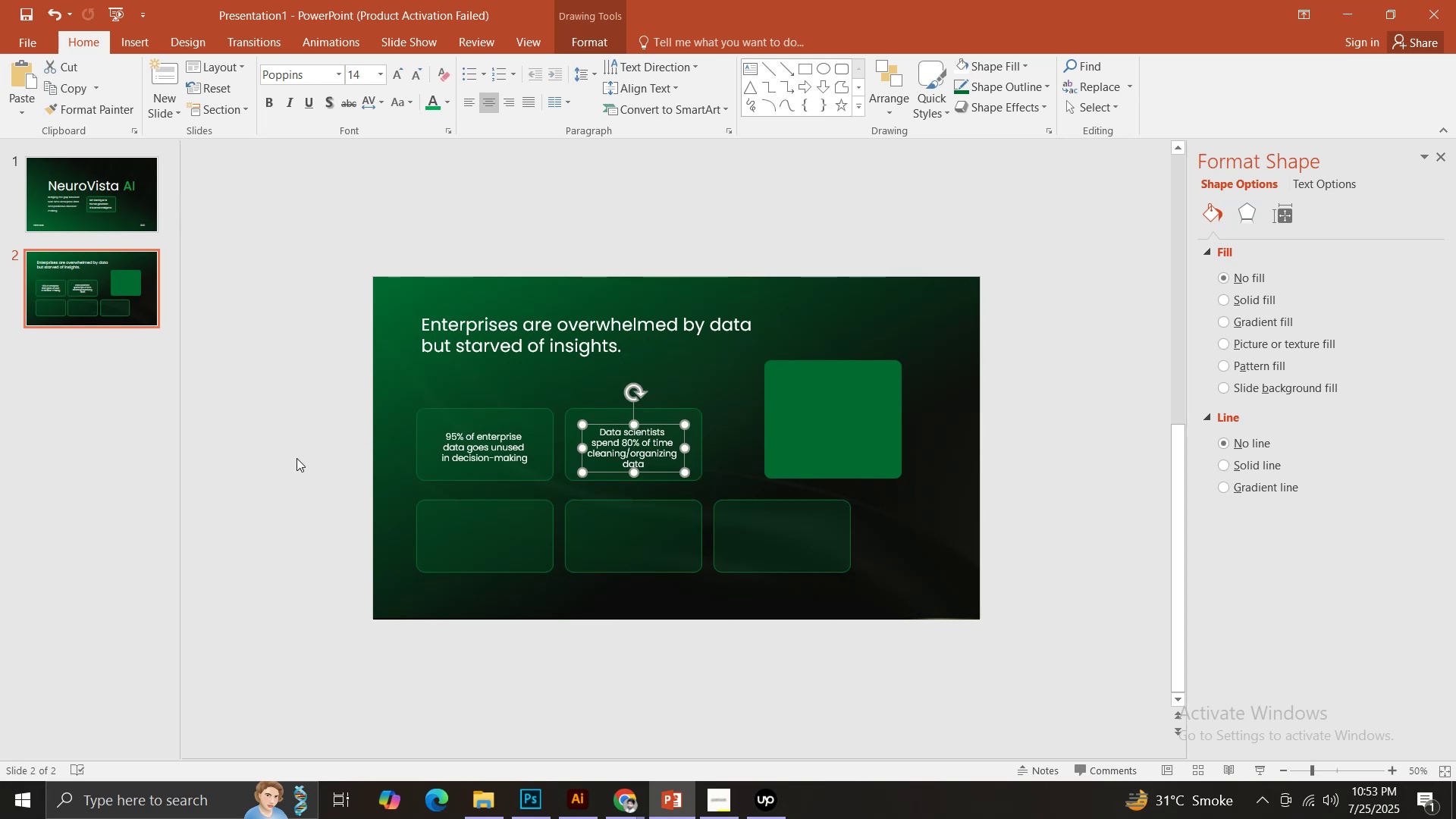 
hold_key(key=ShiftLeft, duration=1.15)
 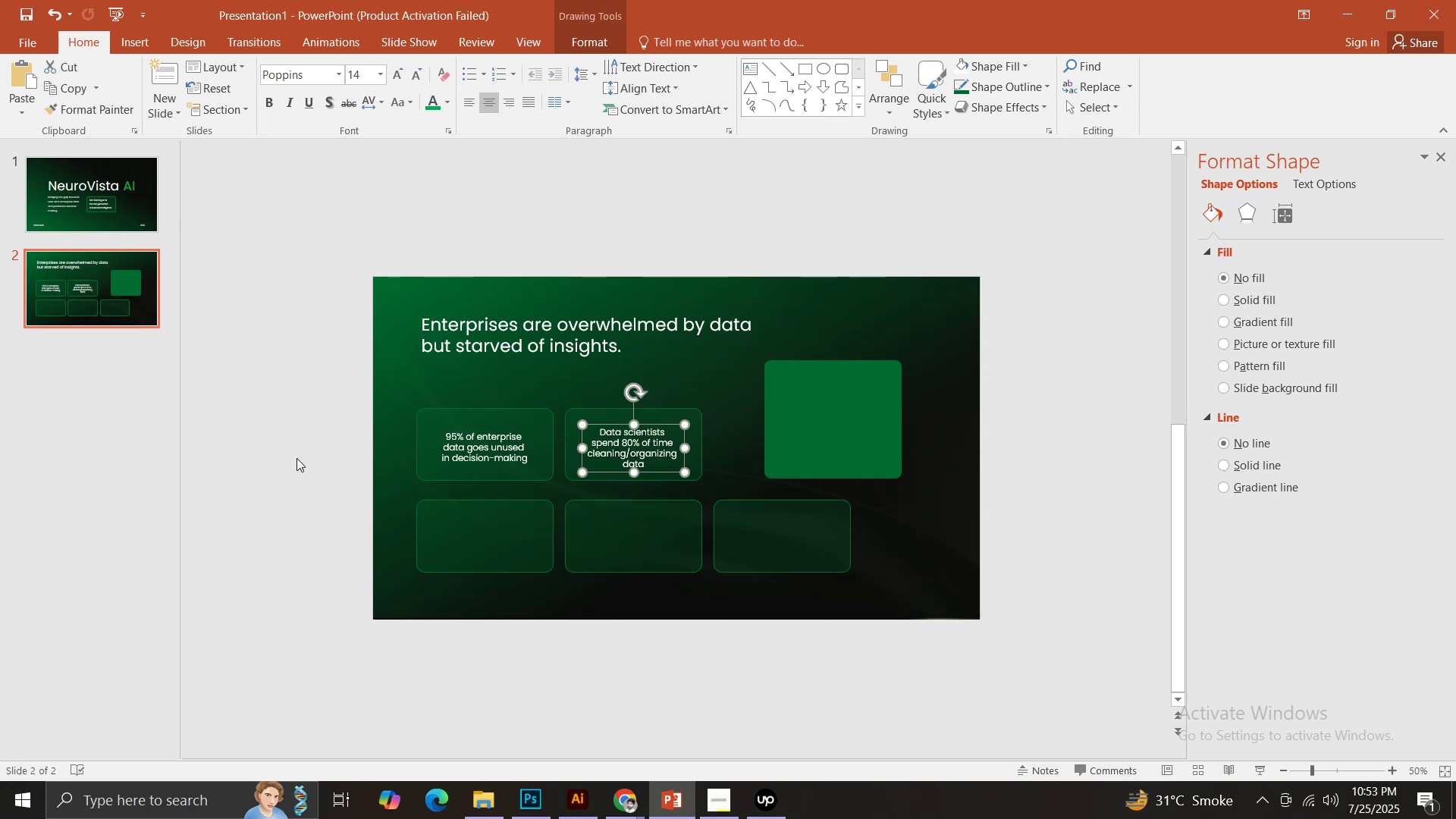 
left_click([296, 457])
 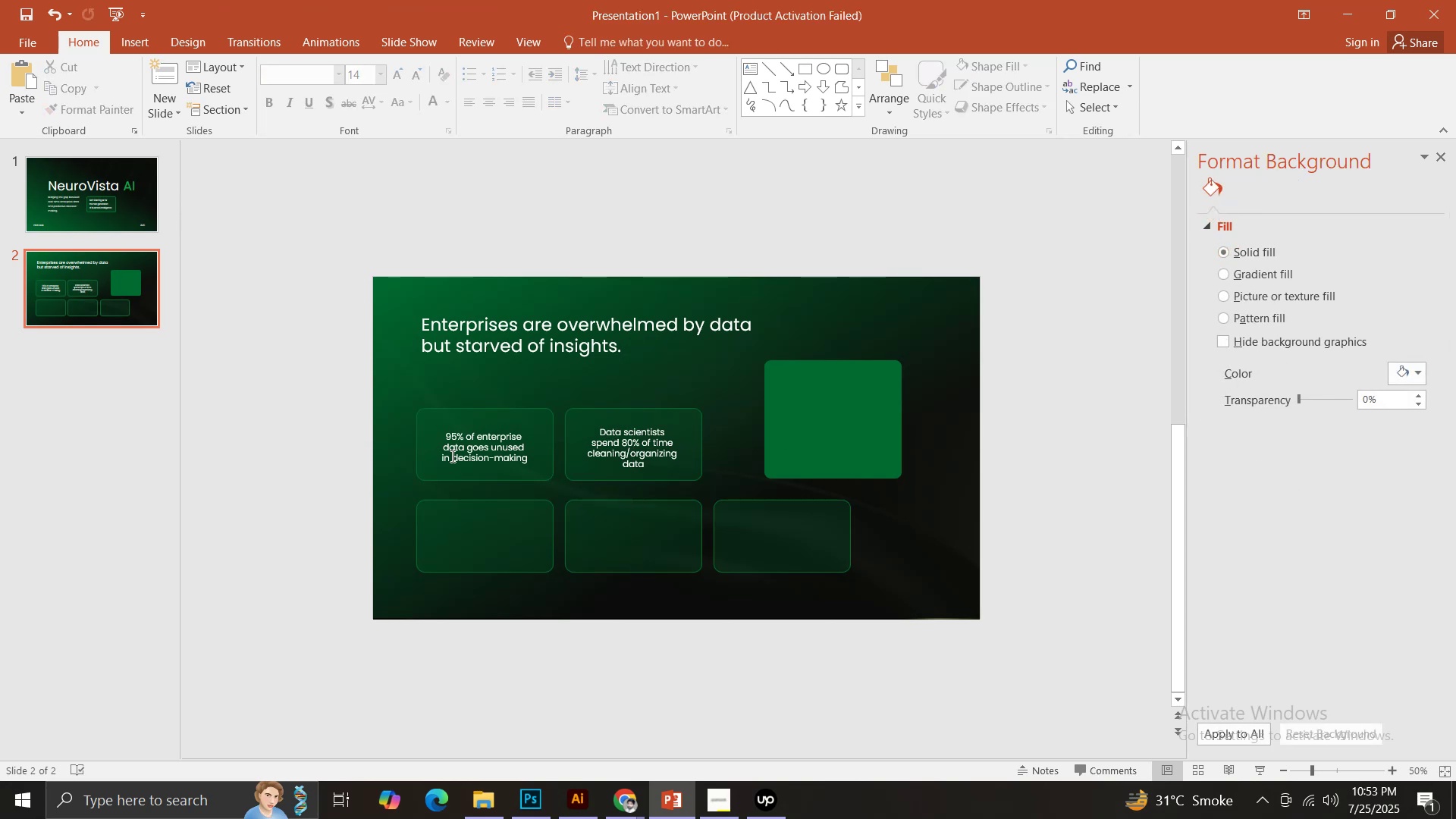 
left_click([469, 450])
 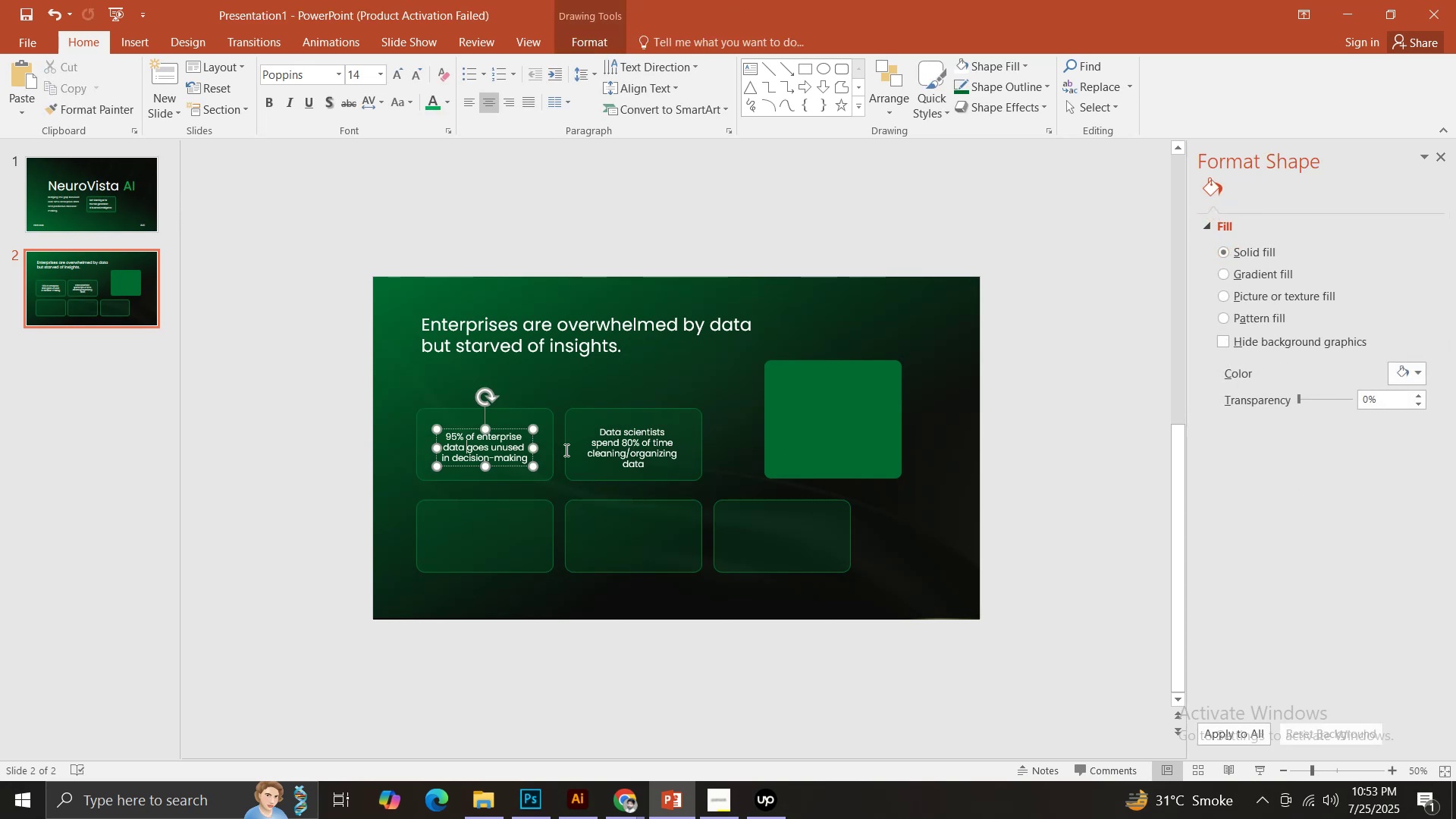 
hold_key(key=ShiftLeft, duration=0.36)
left_click([596, 449])
 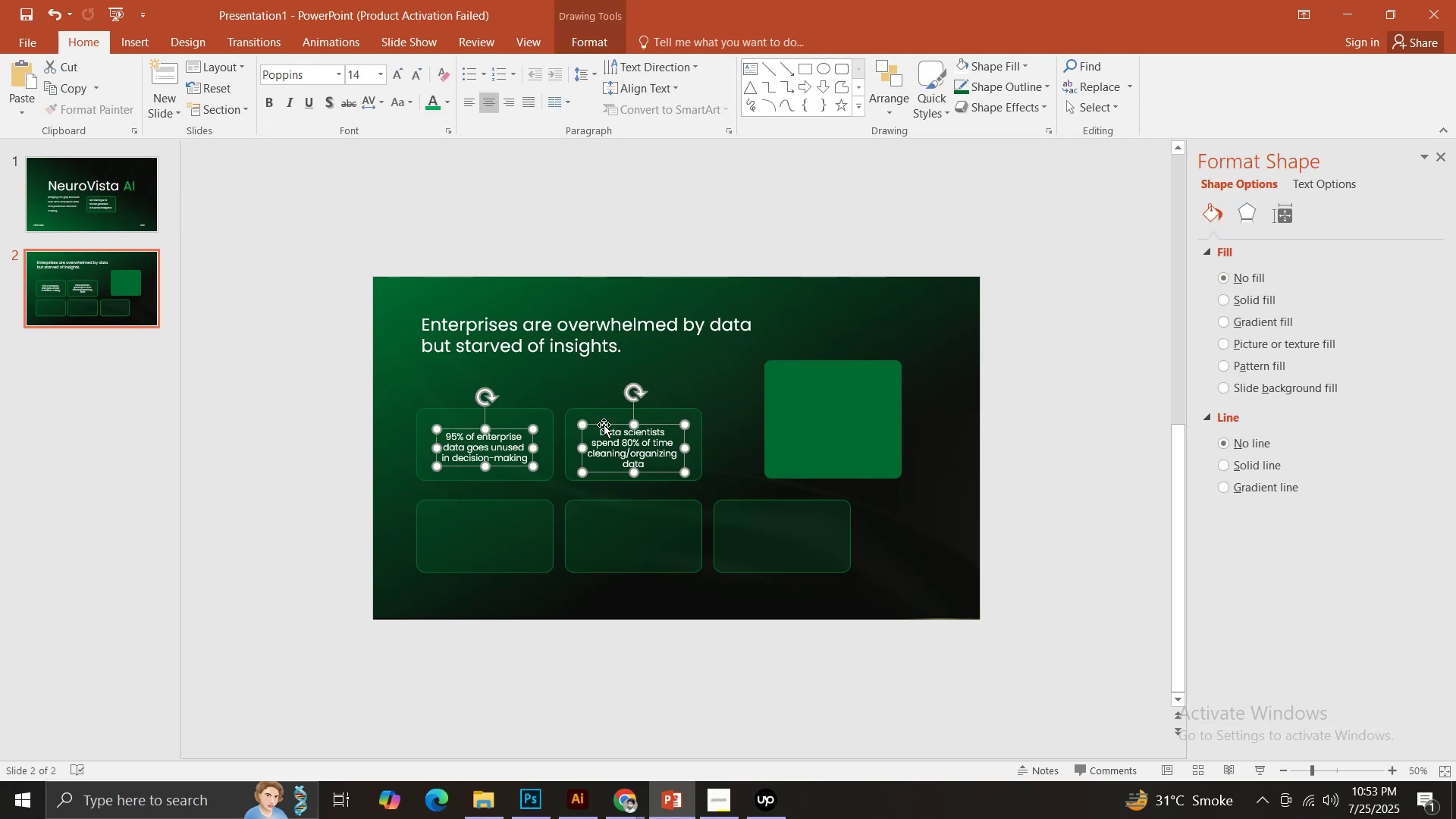 
left_click_drag(start_coordinate=[604, 425], to_coordinate=[599, 422])
 